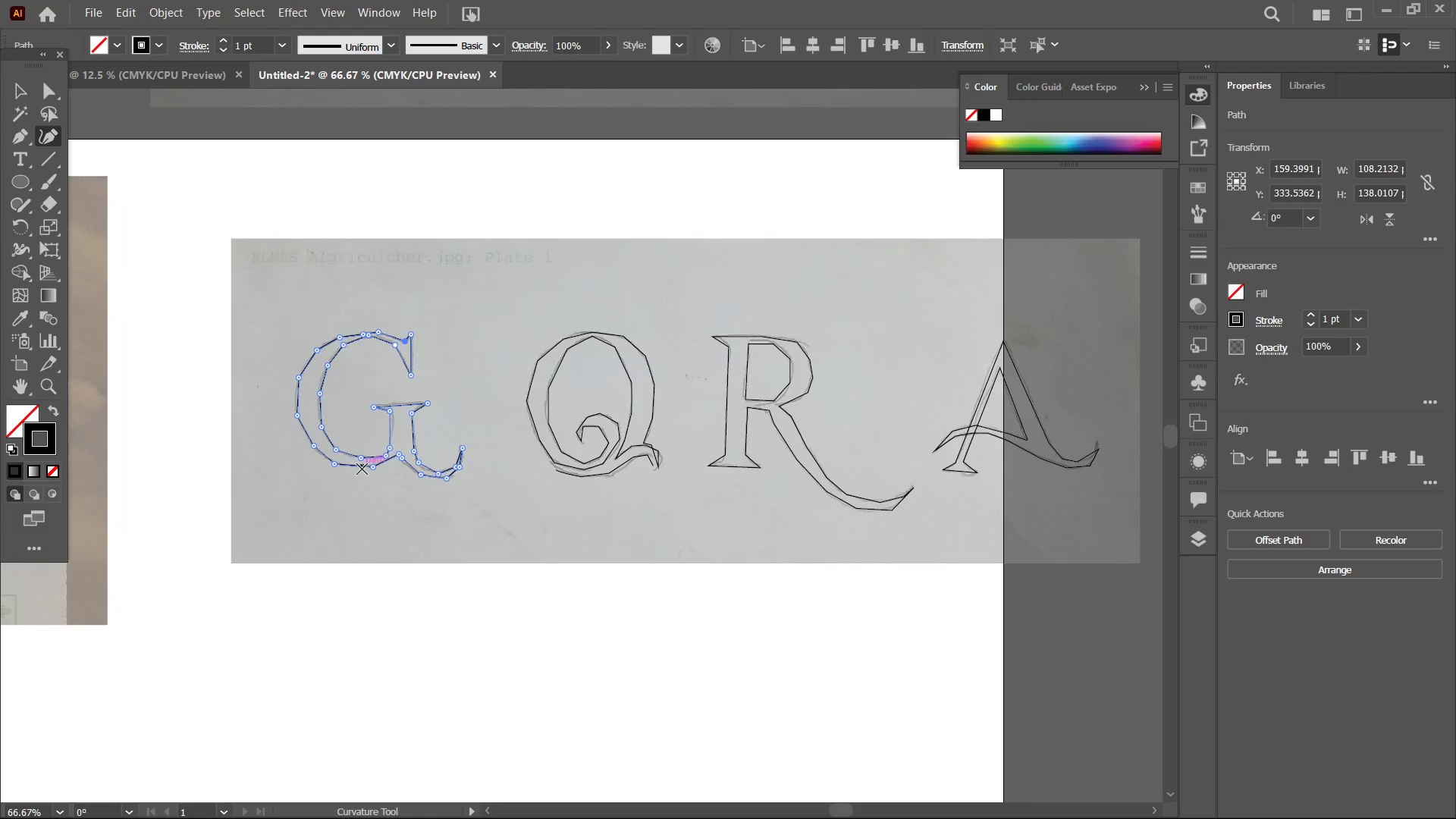 
left_click_drag(start_coordinate=[579, 504], to_coordinate=[336, 520])
 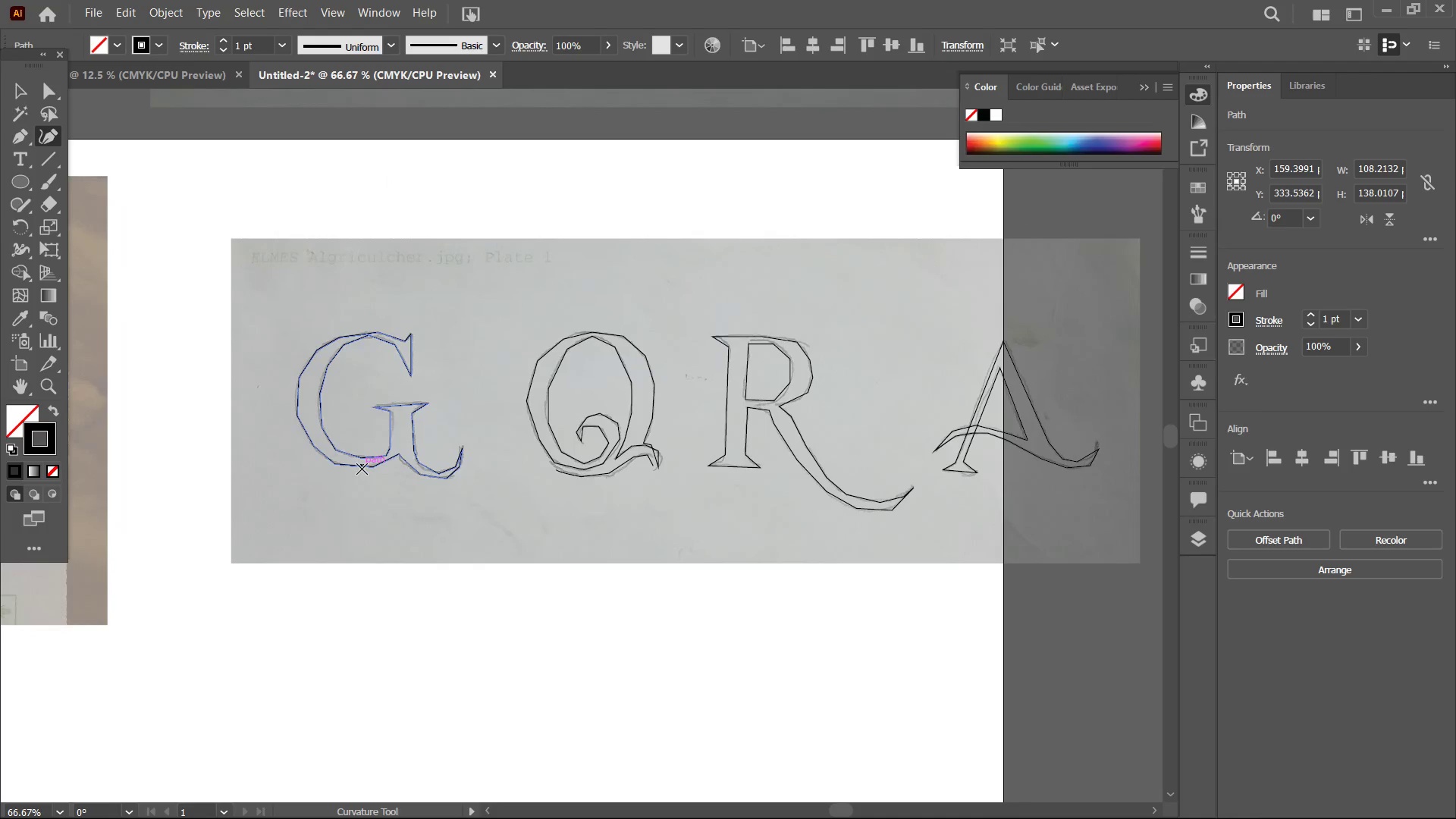 
left_click([362, 469])
 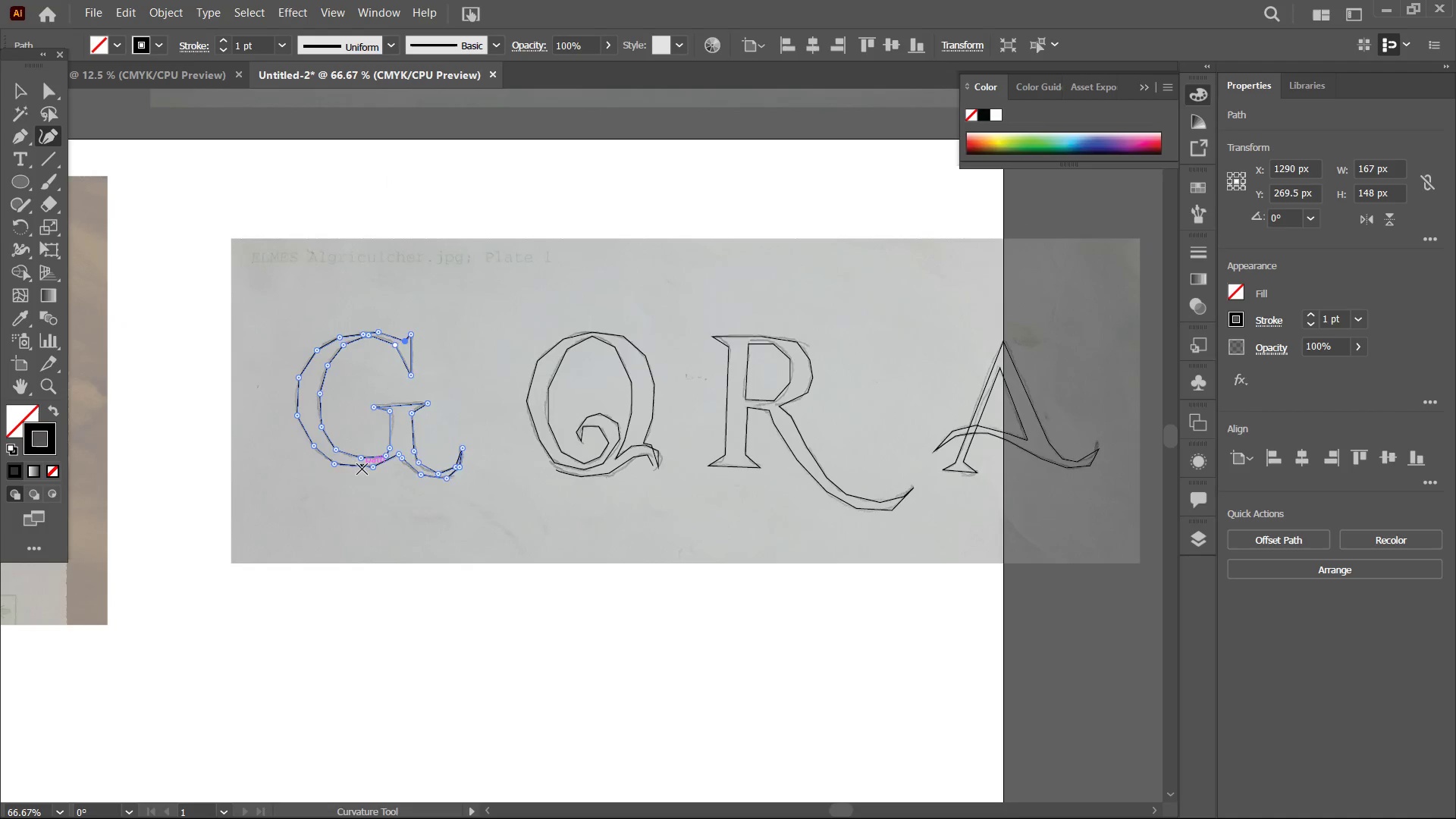 
key(Control+Equal)
 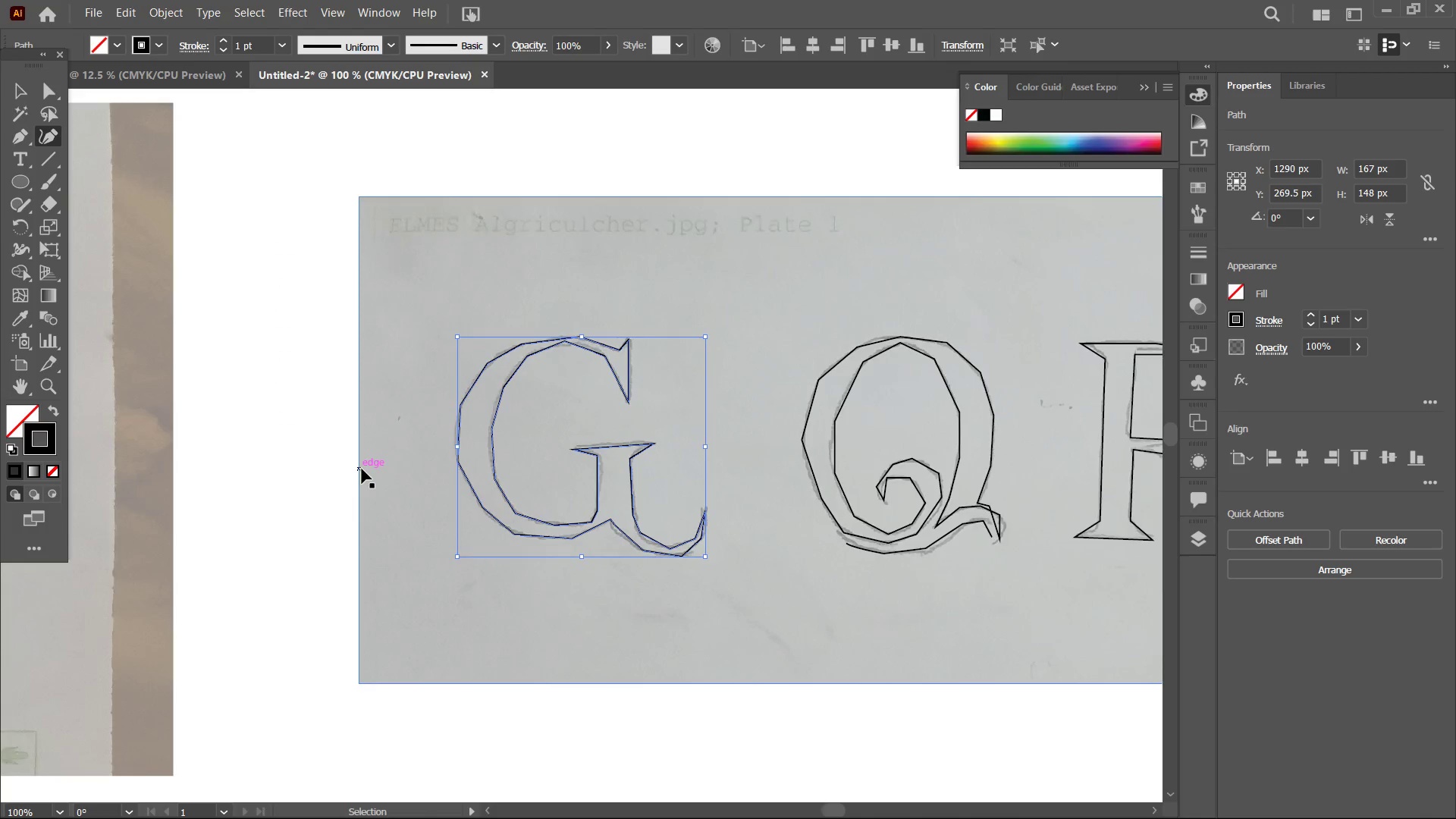 
key(Control+Equal)
 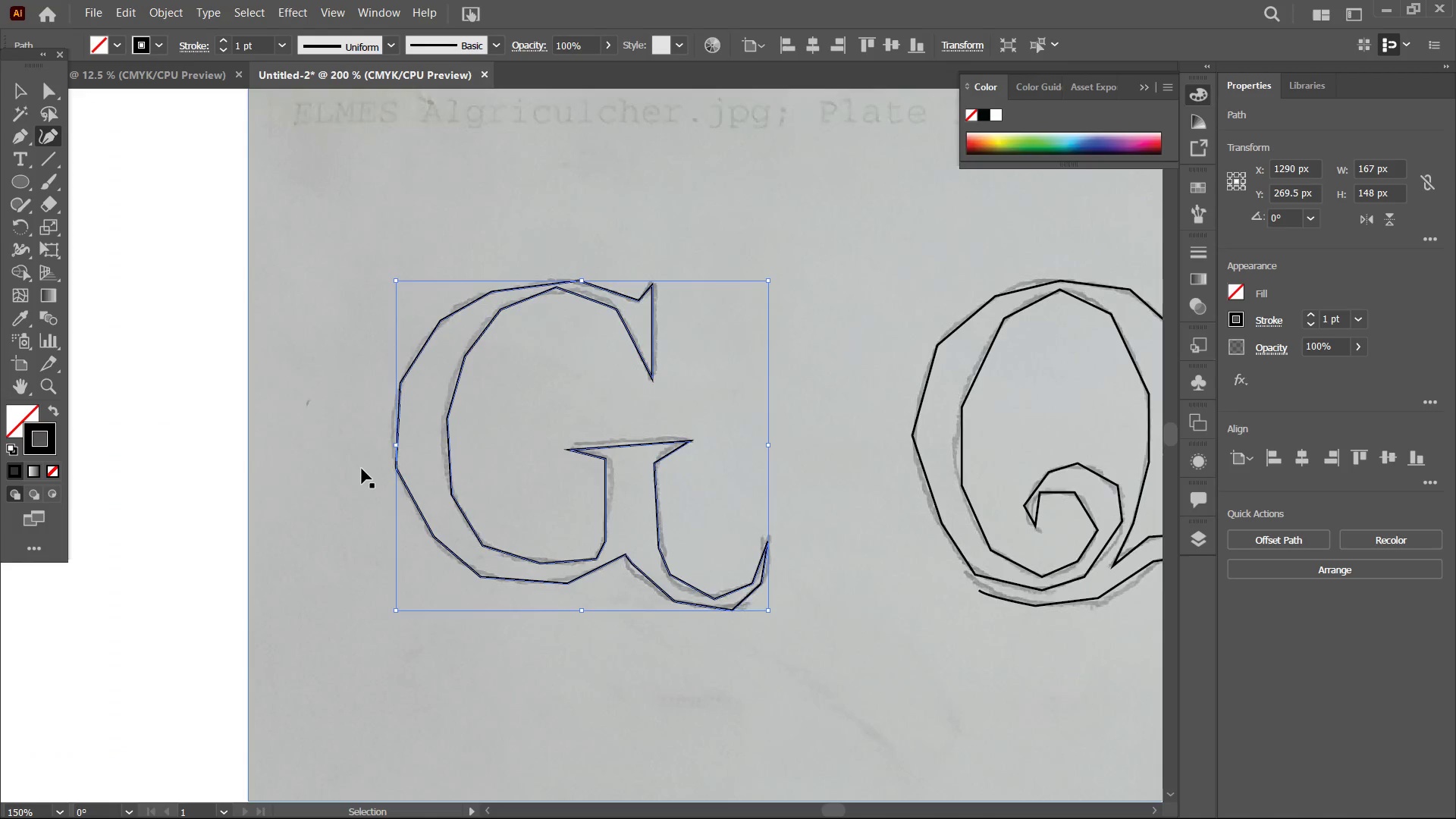 
key(Control+Equal)
 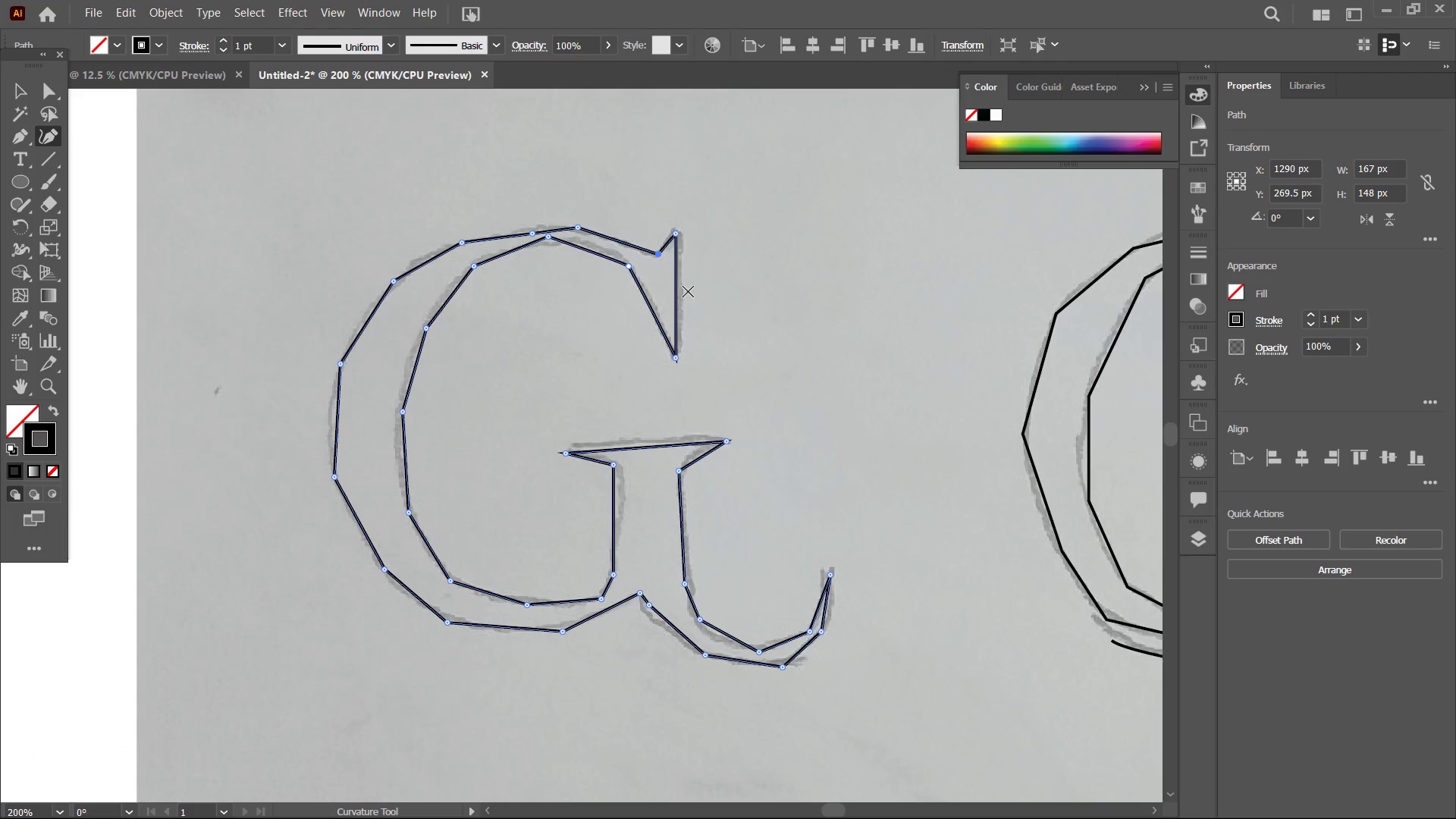 
left_click_drag(start_coordinate=[675, 293], to_coordinate=[679, 294])
 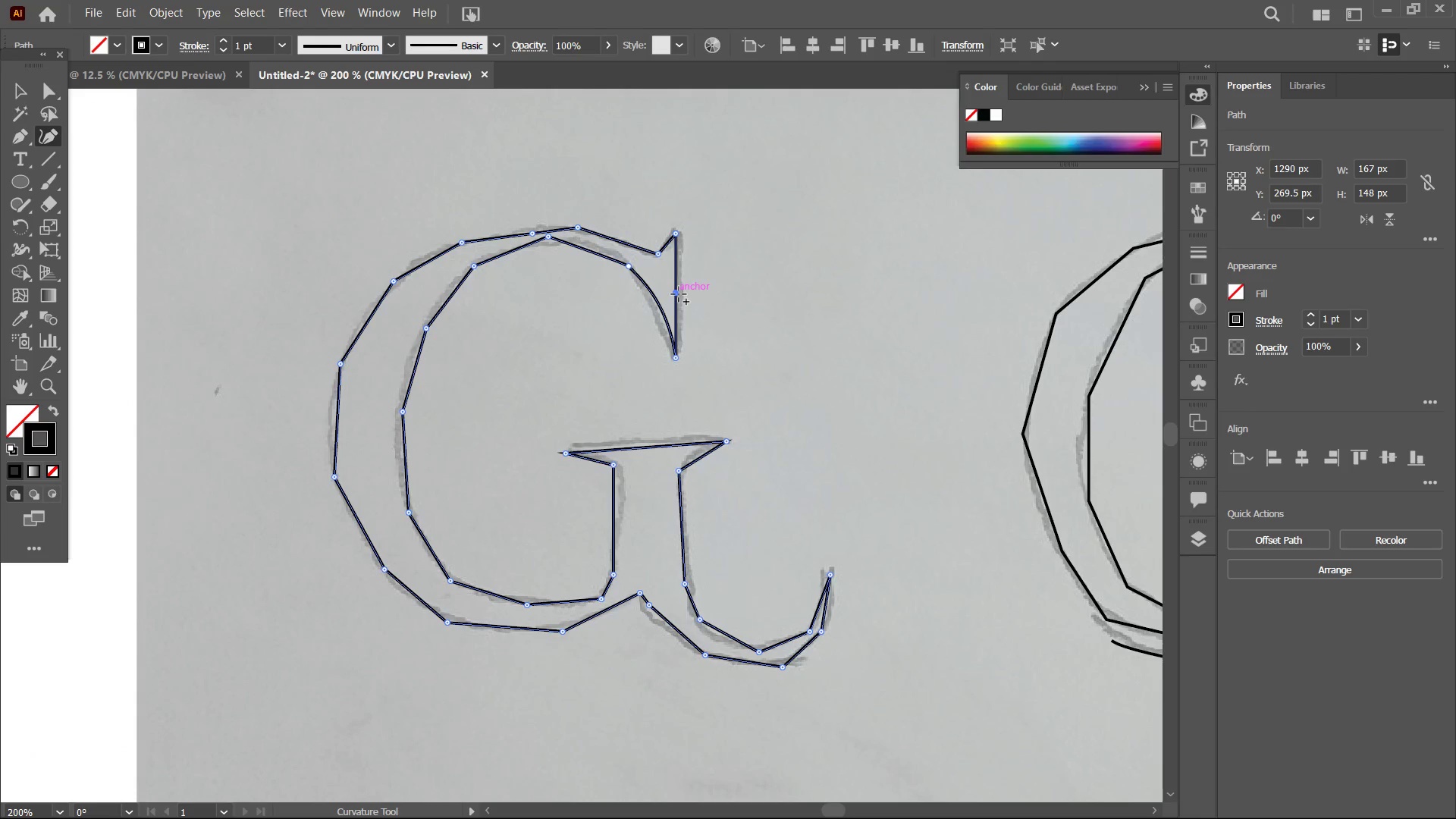 
key(Control+Equal)
 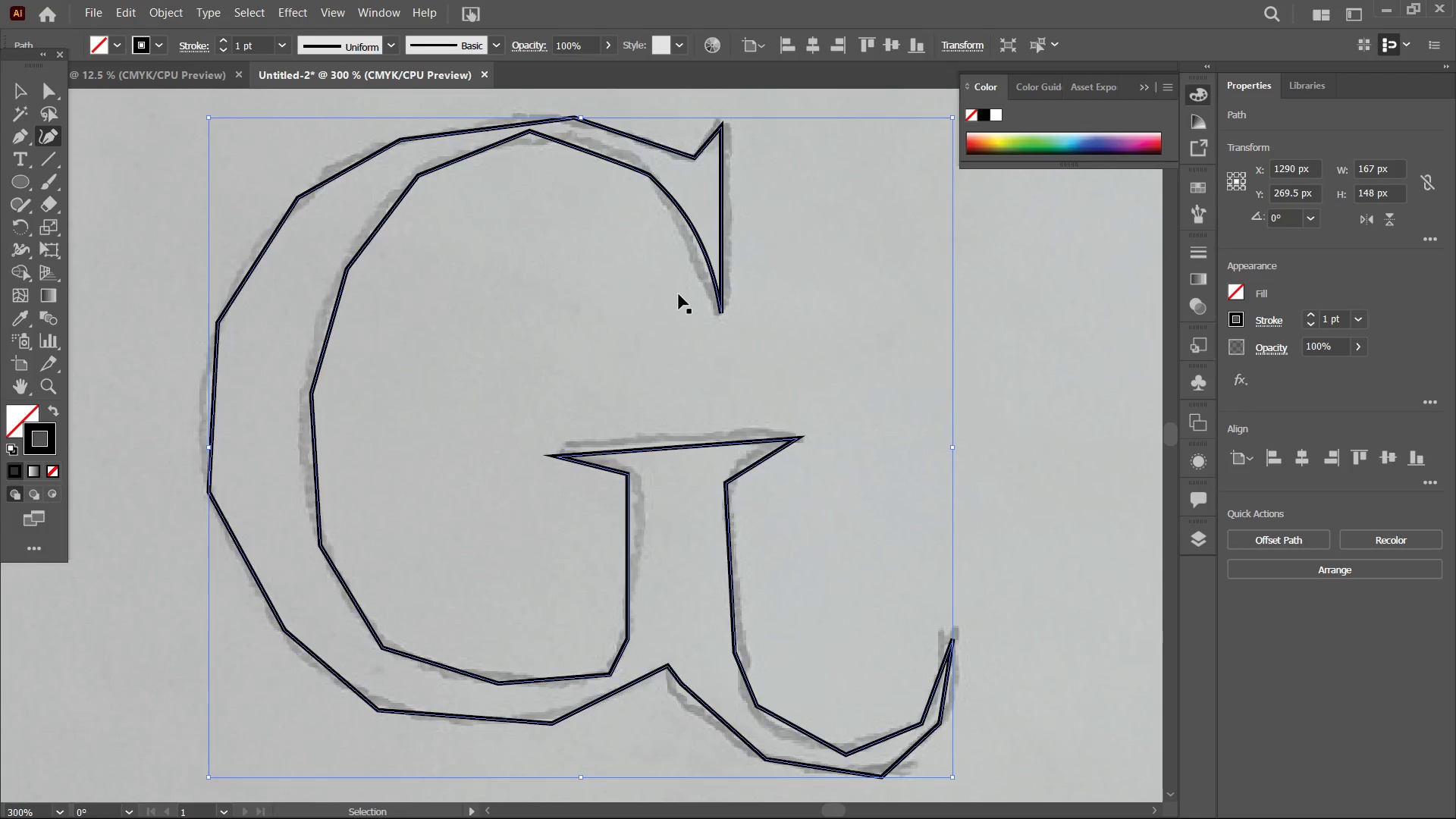 
key(Control+Equal)
 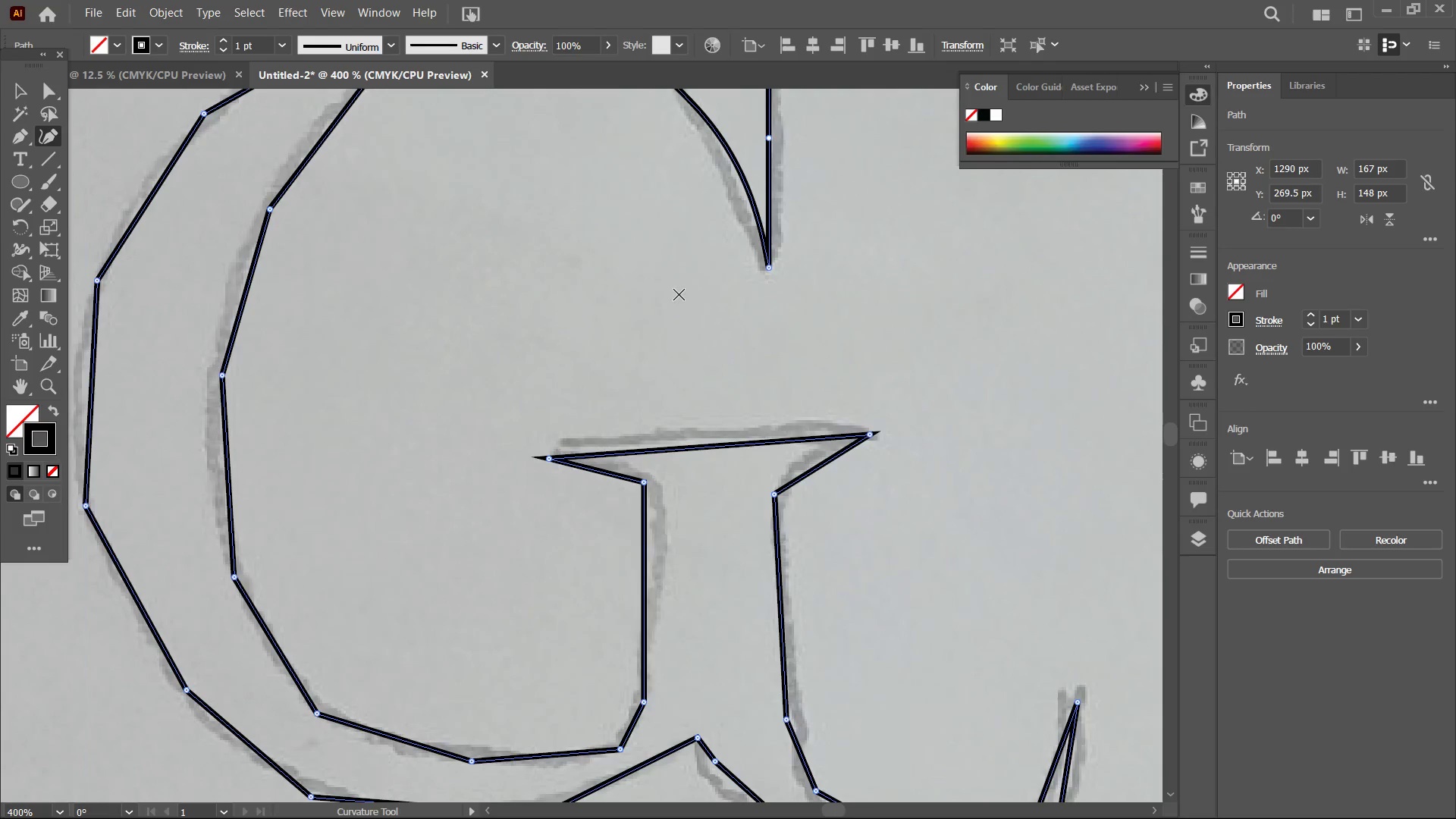 
hold_key(key=Space, duration=0.62)
 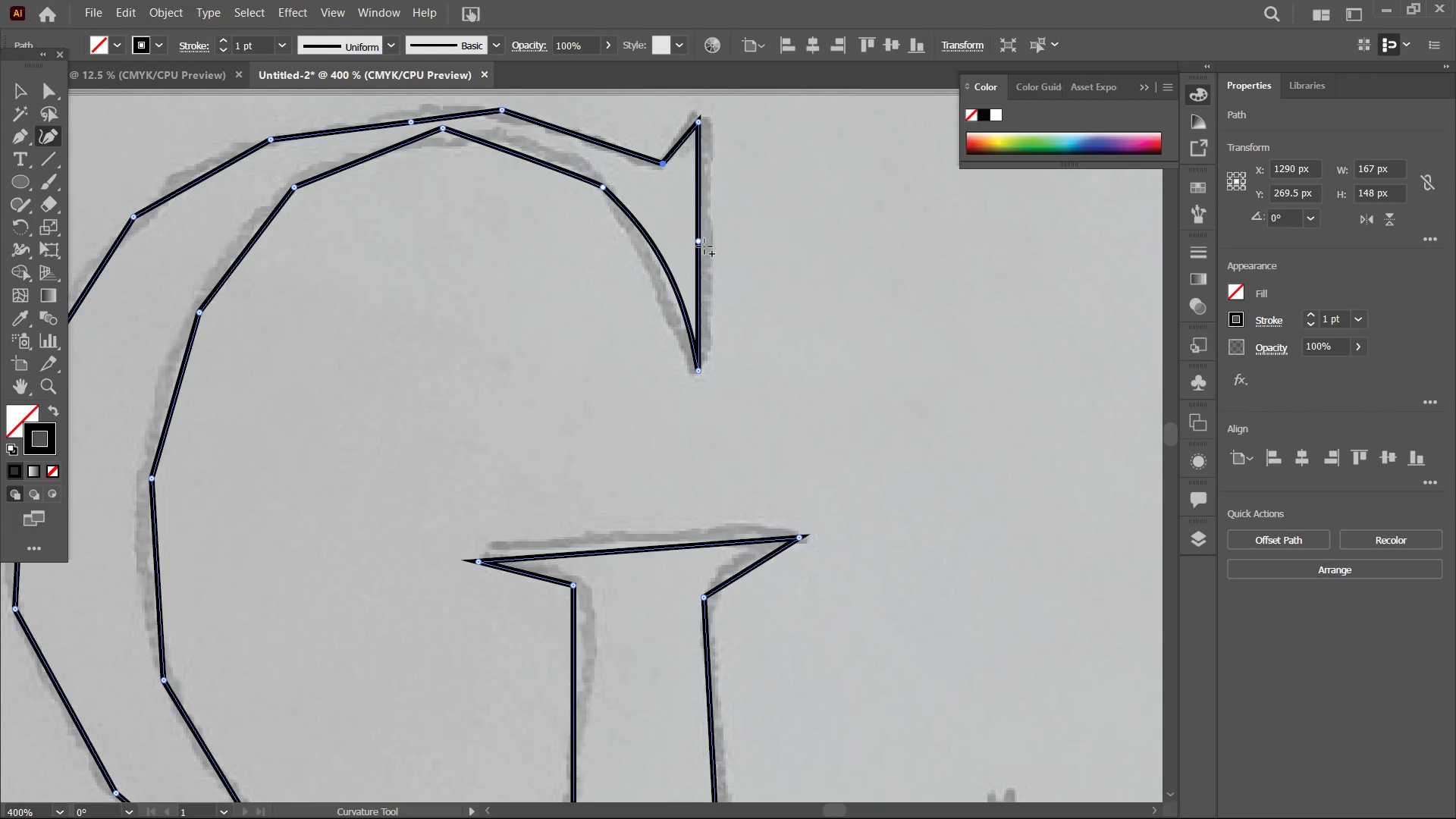 
left_click_drag(start_coordinate=[678, 292], to_coordinate=[607, 395])
 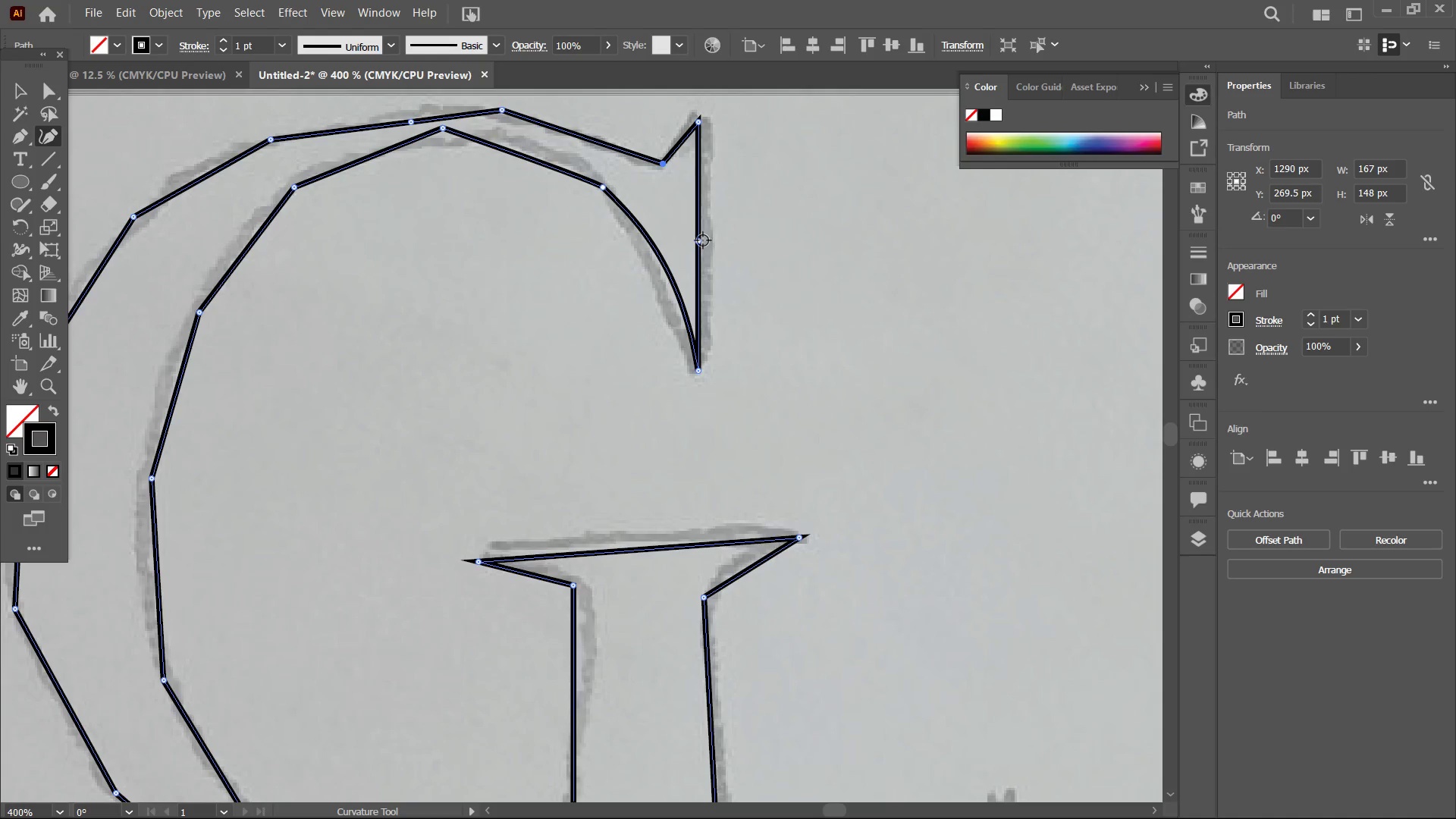 
left_click_drag(start_coordinate=[701, 240], to_coordinate=[708, 240])
 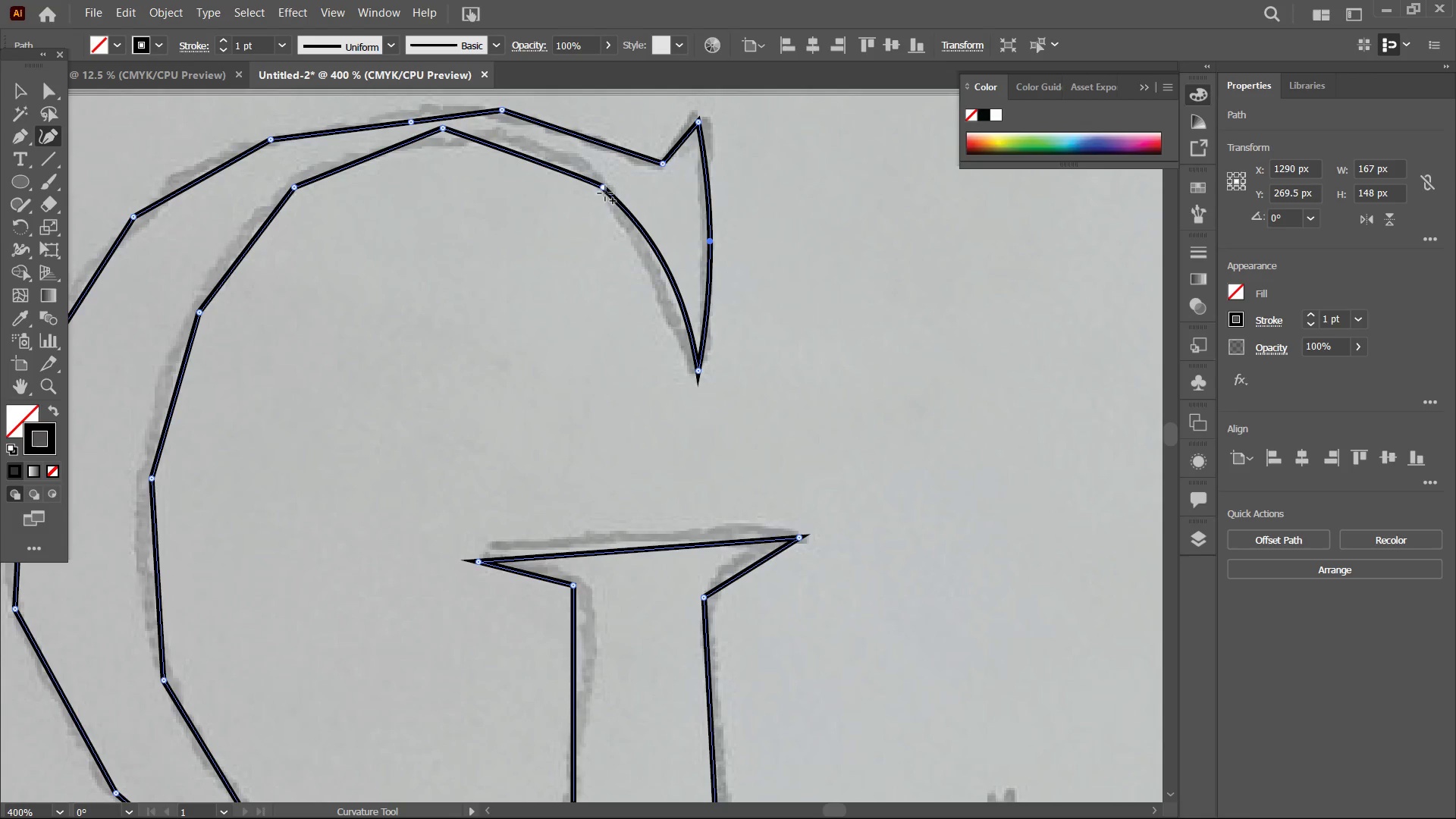 
left_click([605, 190])
 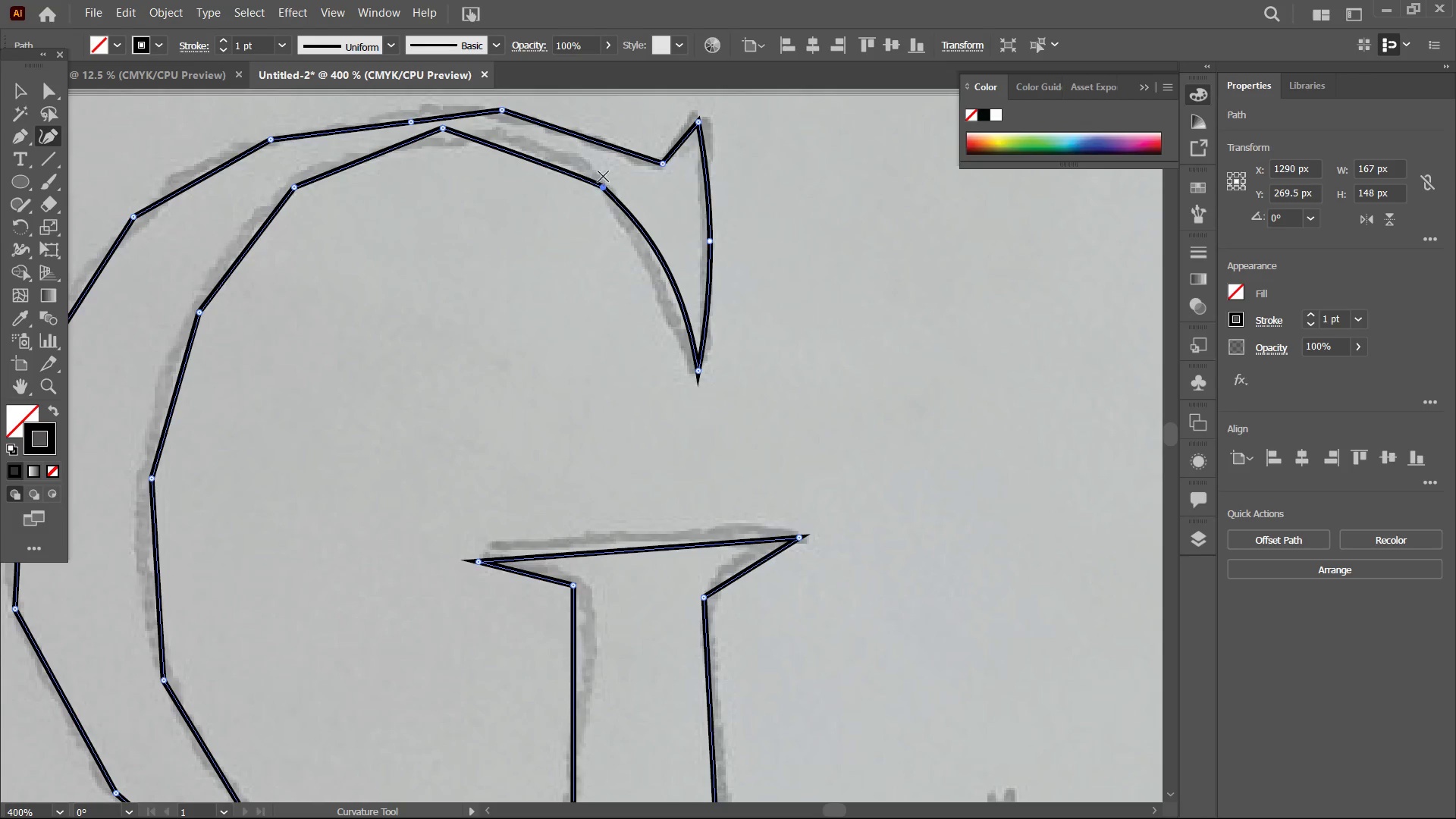 
key(Backspace)
 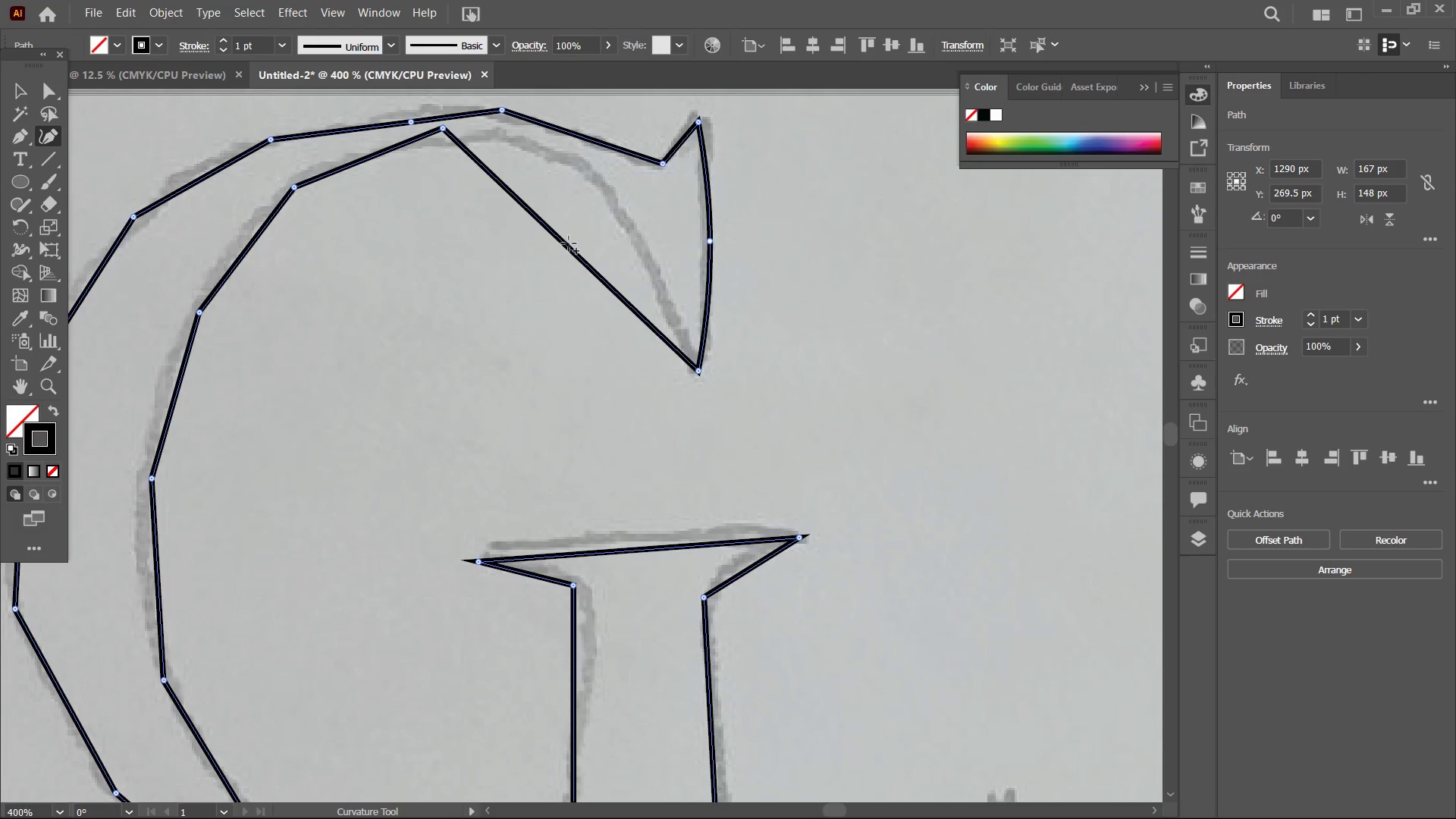 
left_click_drag(start_coordinate=[569, 243], to_coordinate=[613, 202])
 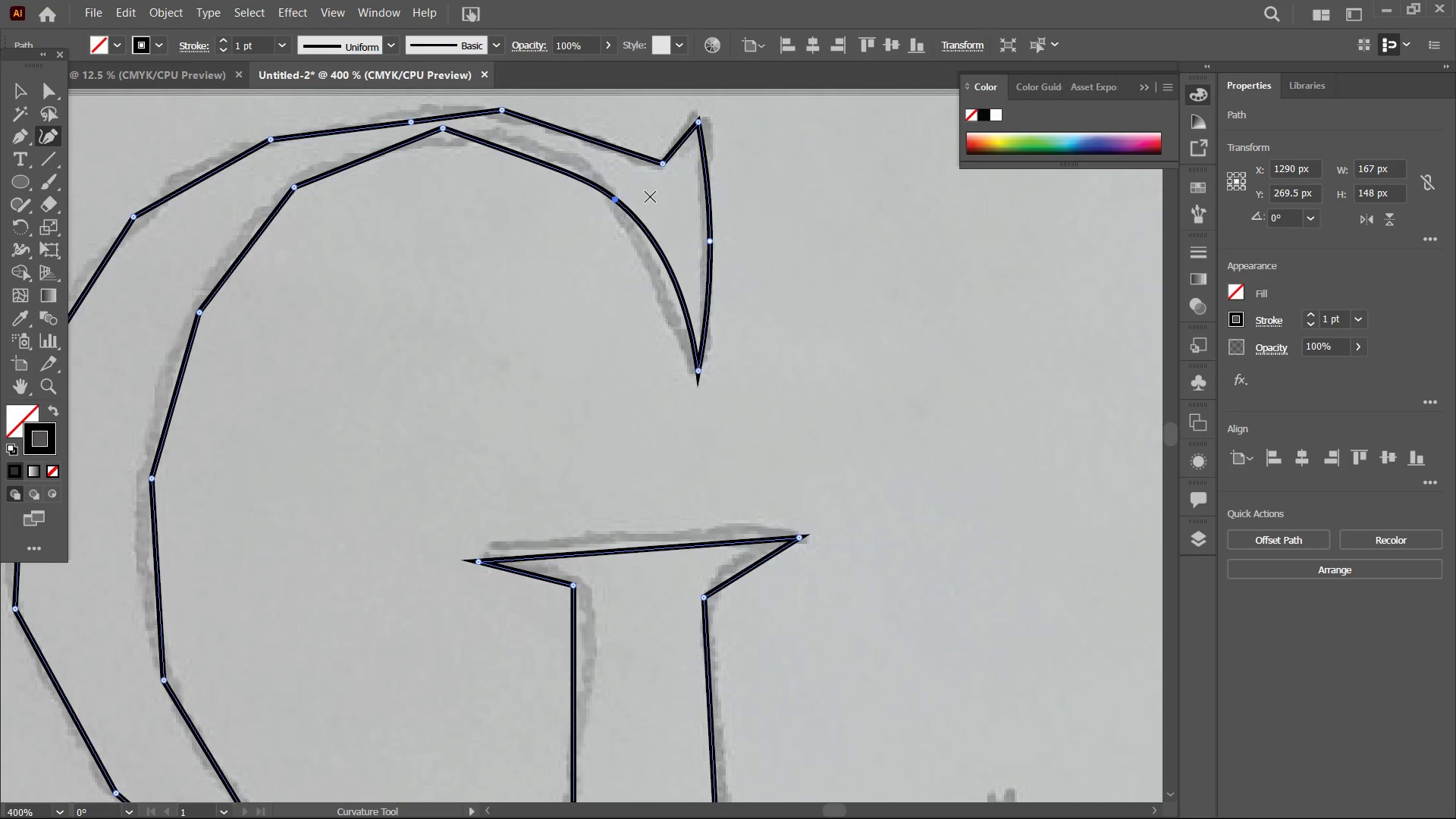 
scroll: coordinate [649, 197], scroll_direction: up, amount: 6.0
 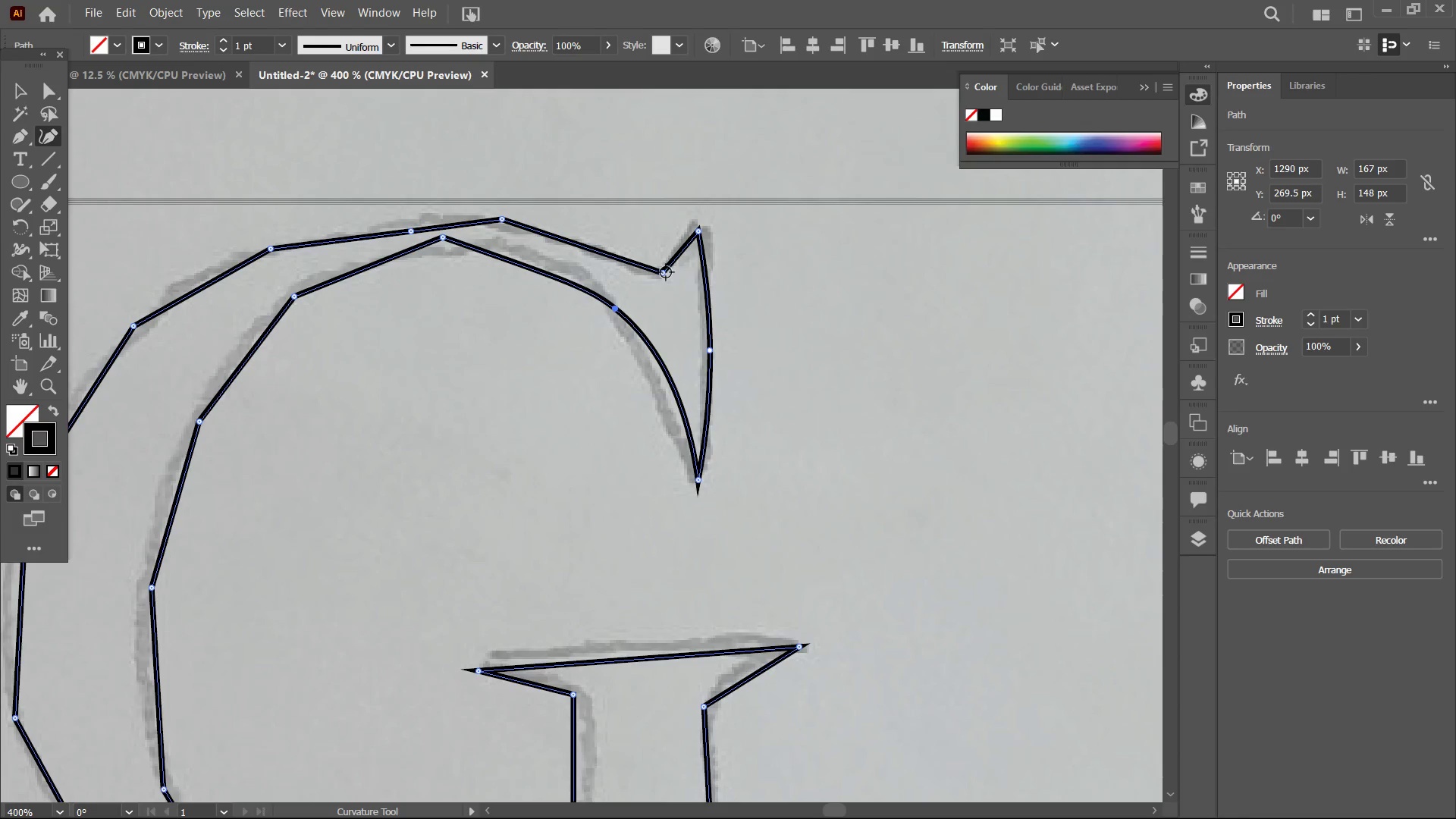 
left_click_drag(start_coordinate=[666, 272], to_coordinate=[653, 275])
 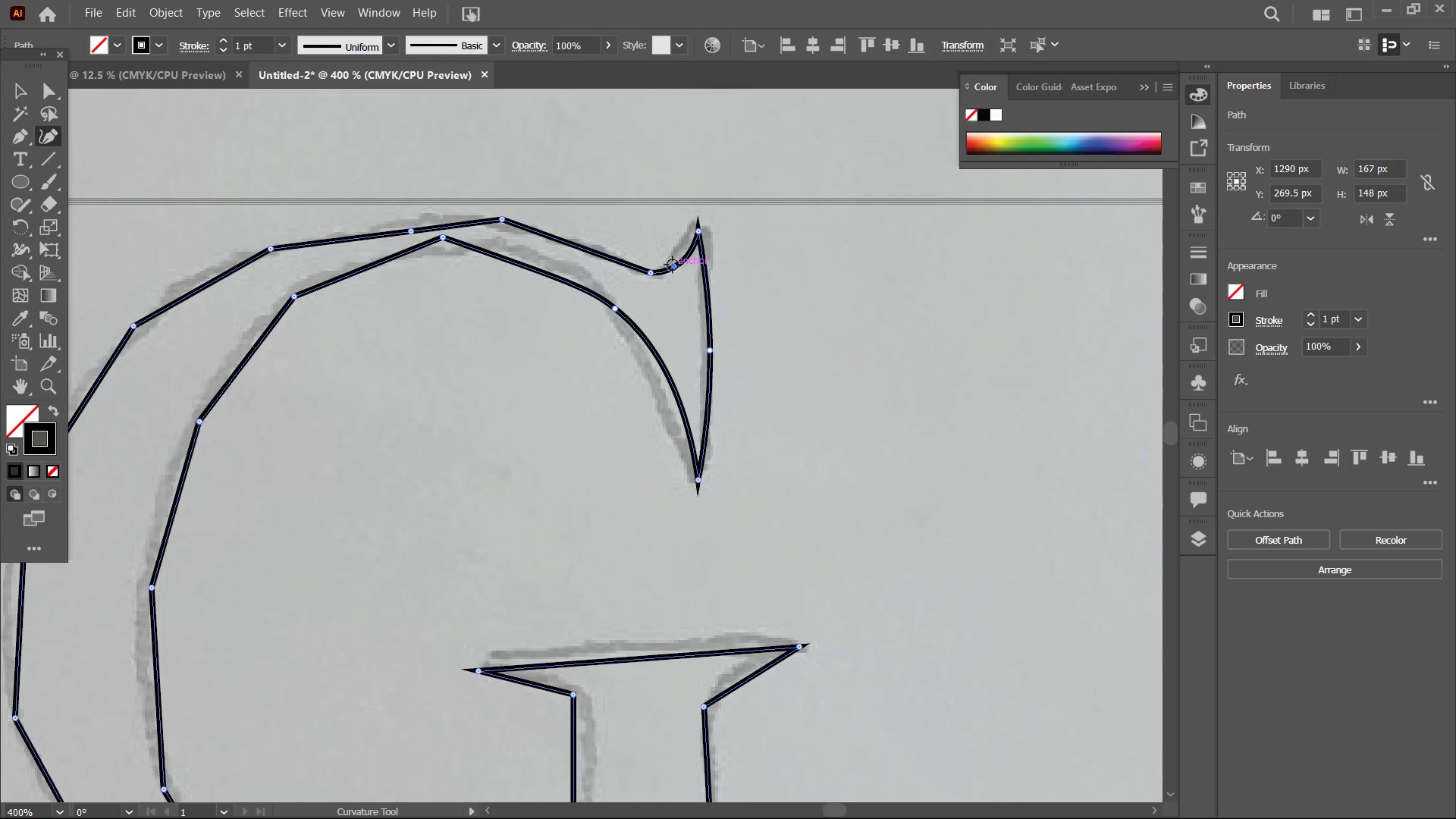 
left_click_drag(start_coordinate=[673, 265], to_coordinate=[673, 260])
 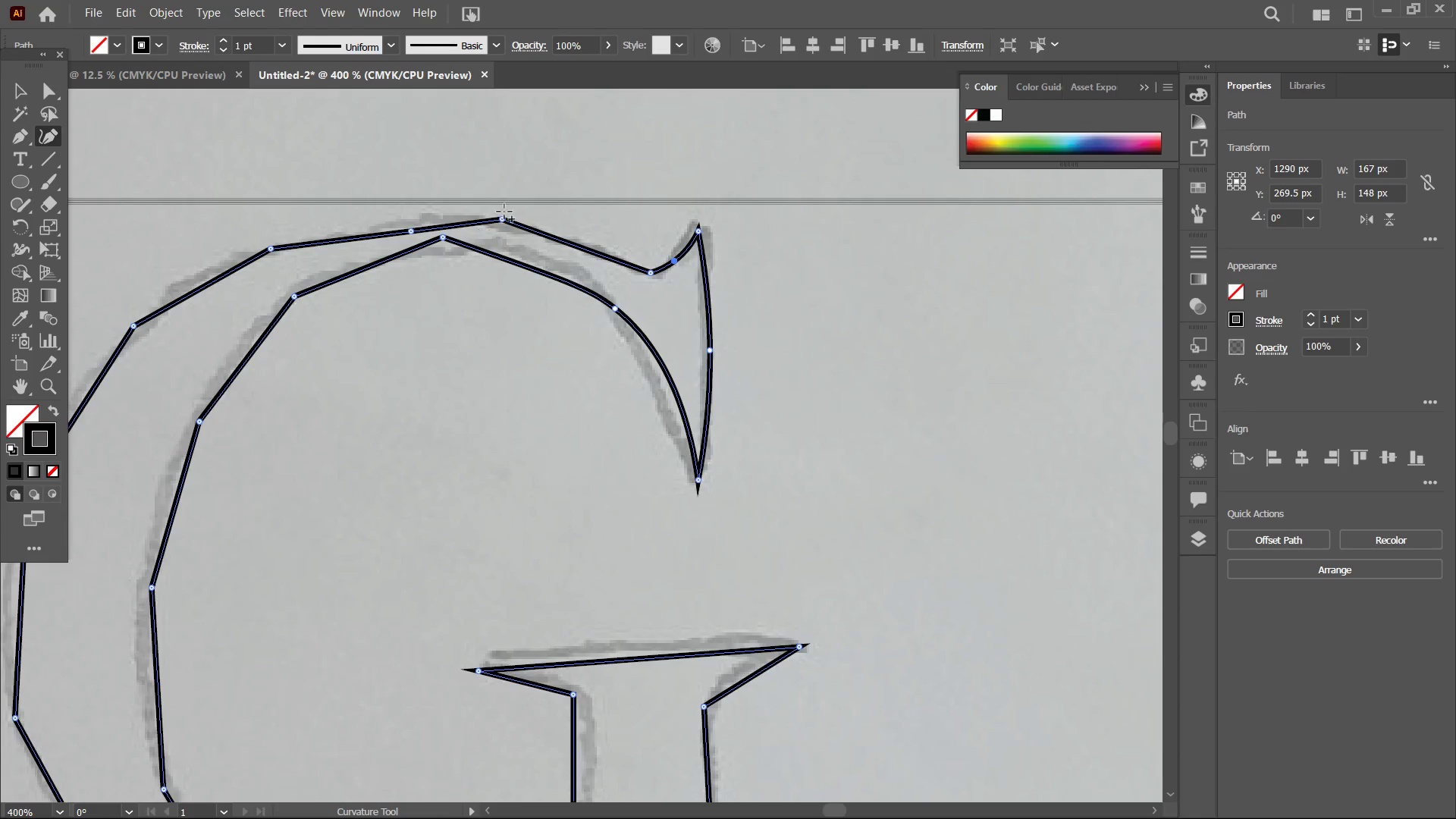 
left_click([500, 218])
 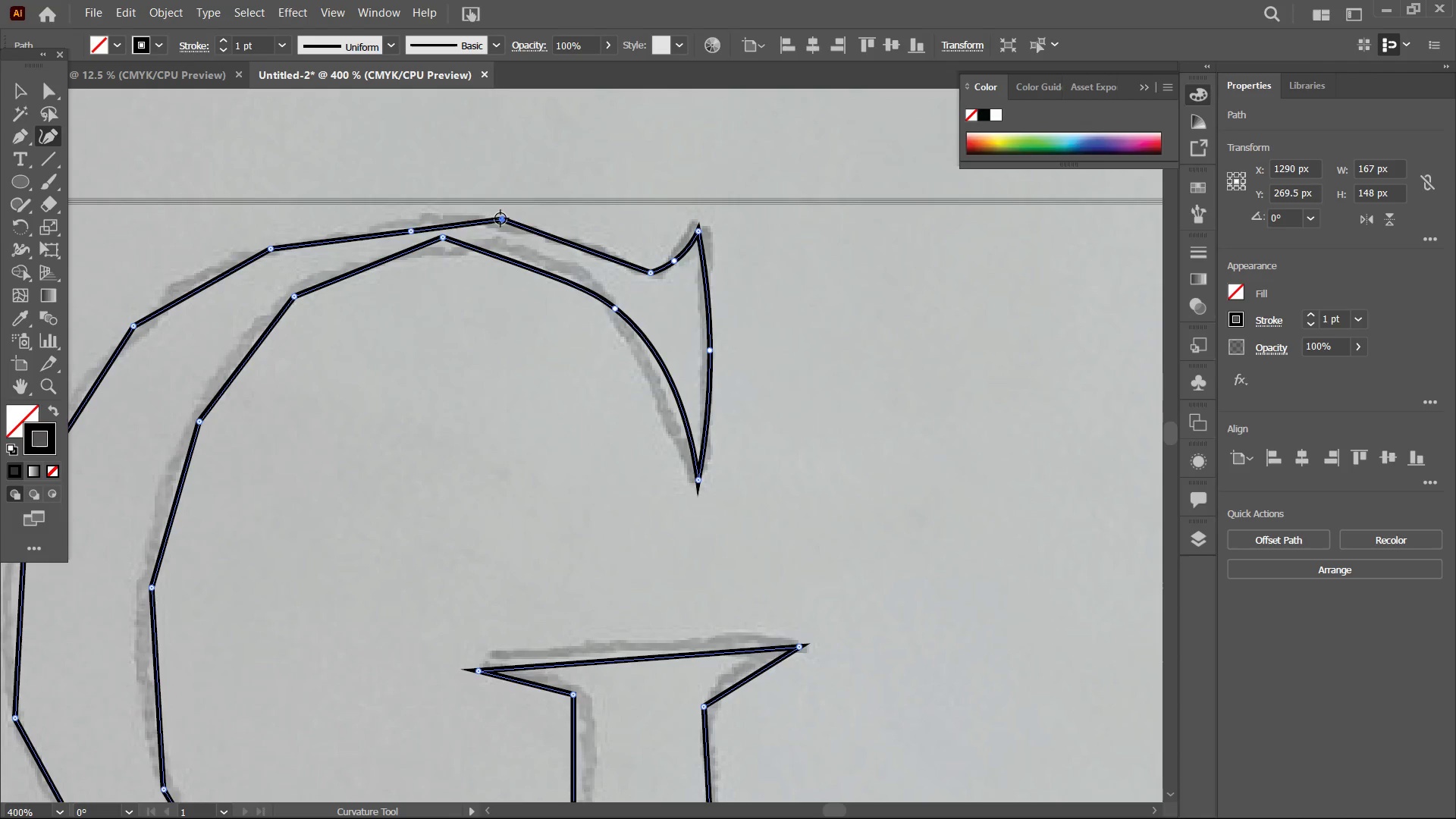 
key(Backspace)
 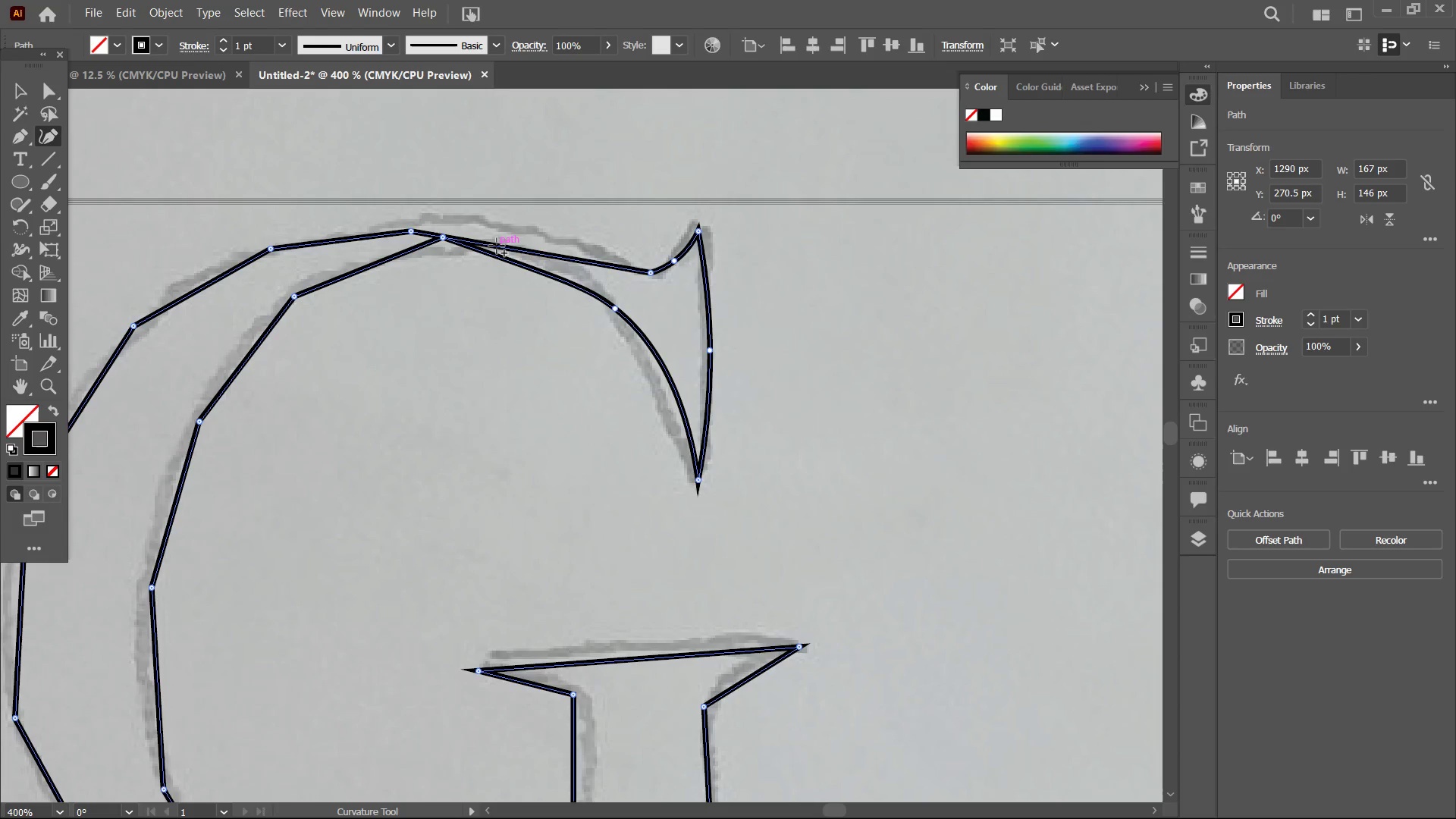 
left_click_drag(start_coordinate=[497, 246], to_coordinate=[500, 224])
 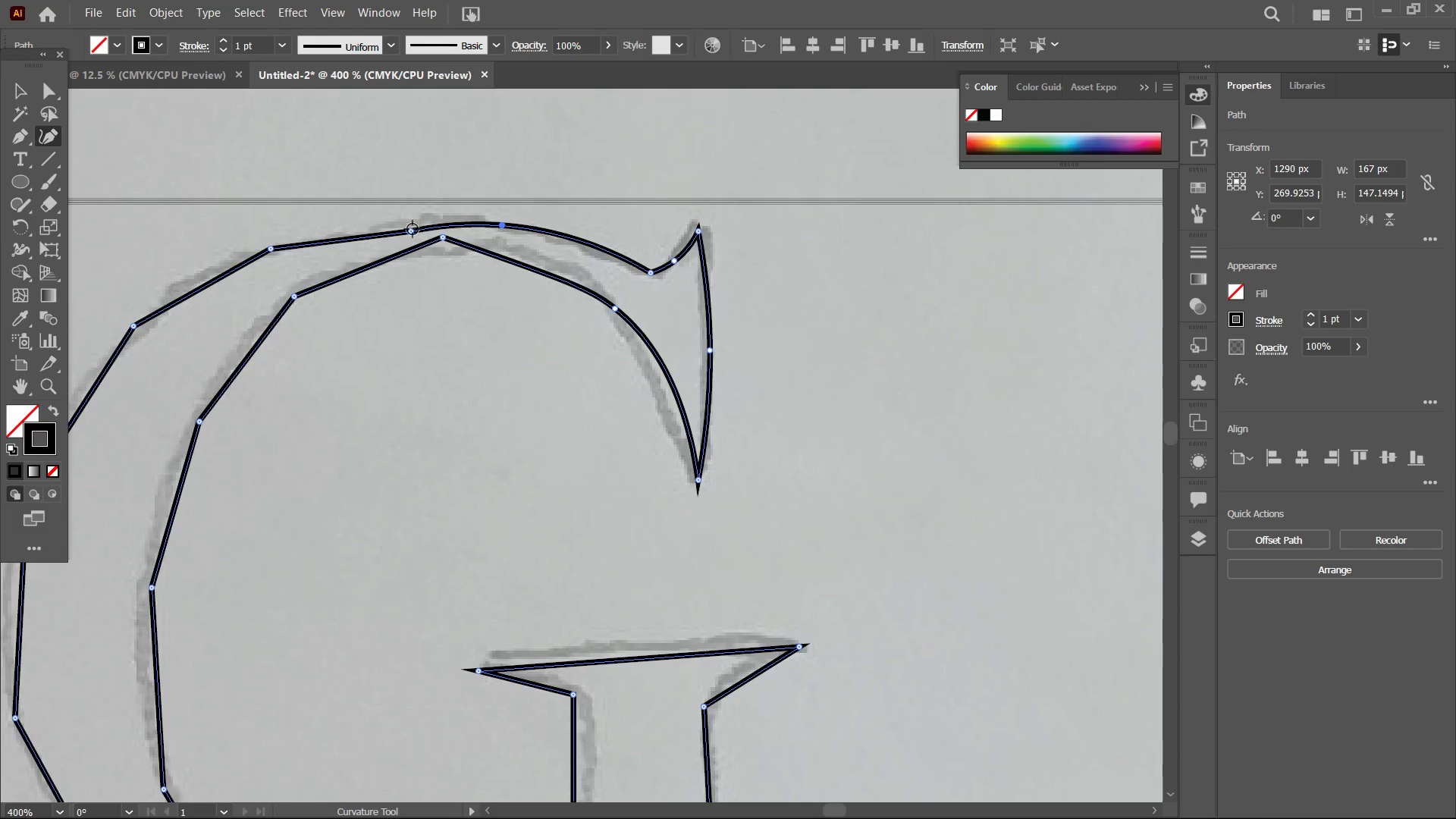 
left_click([413, 229])
 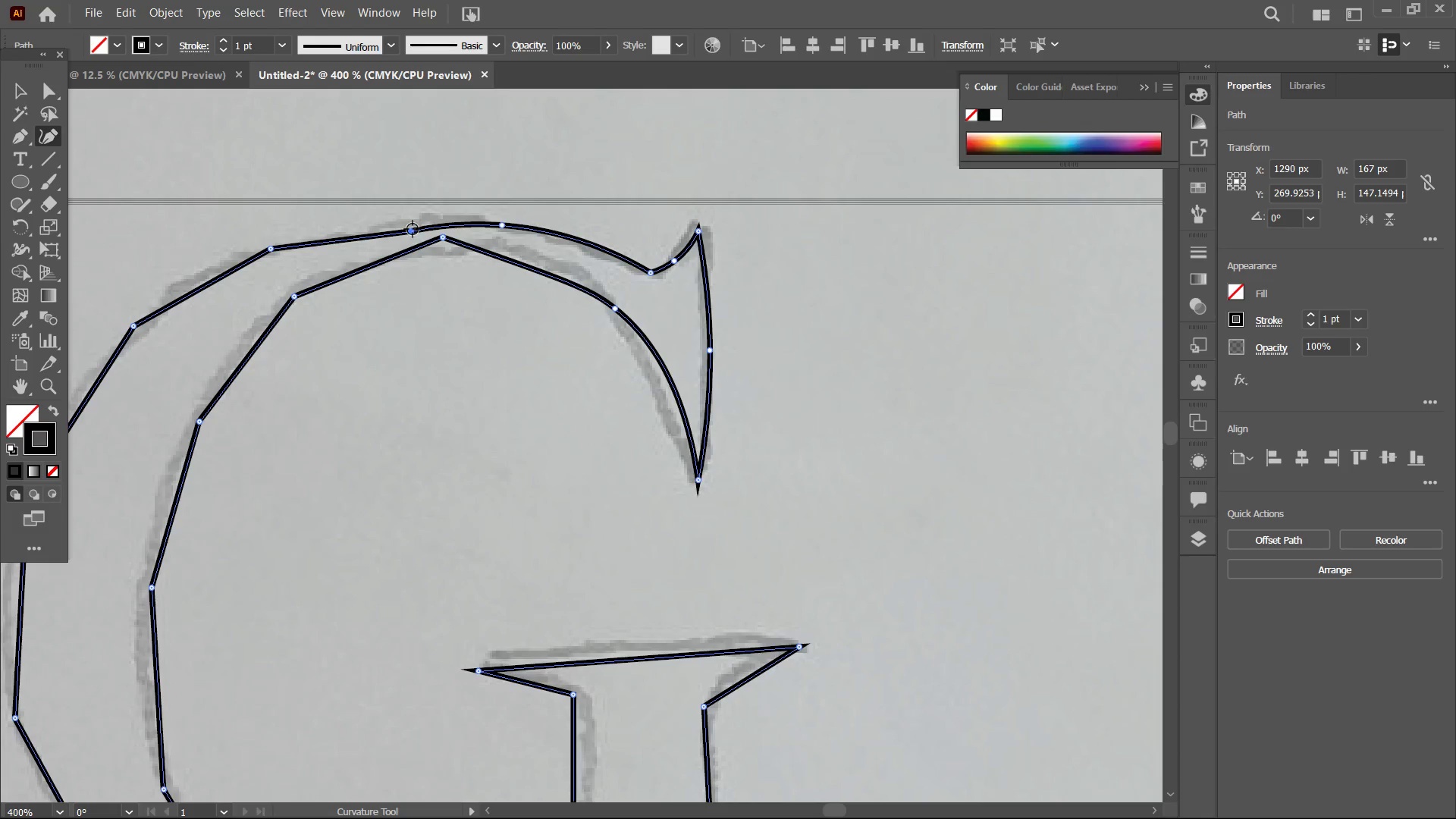 
key(Backspace)
 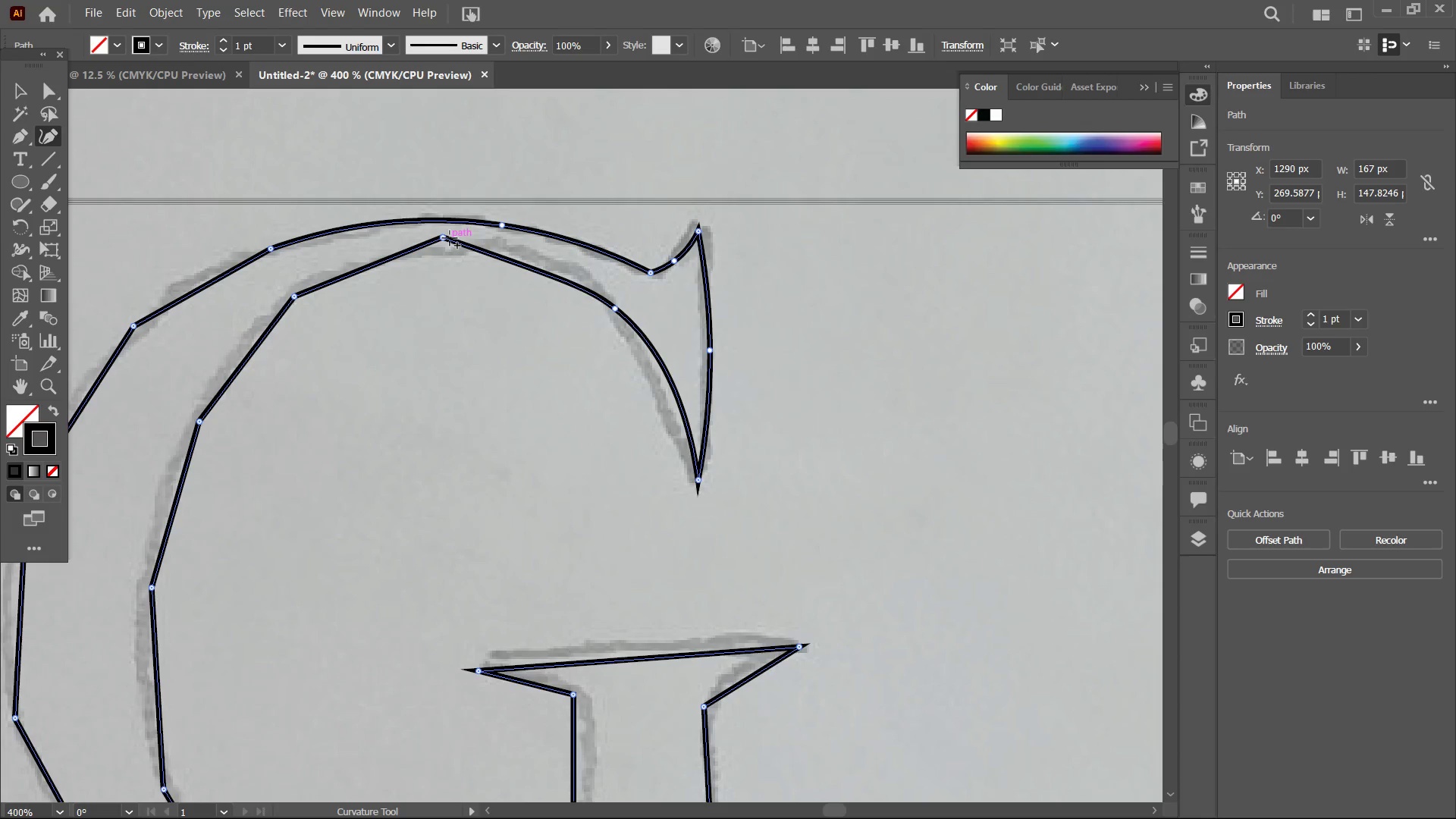 
left_click([445, 238])
 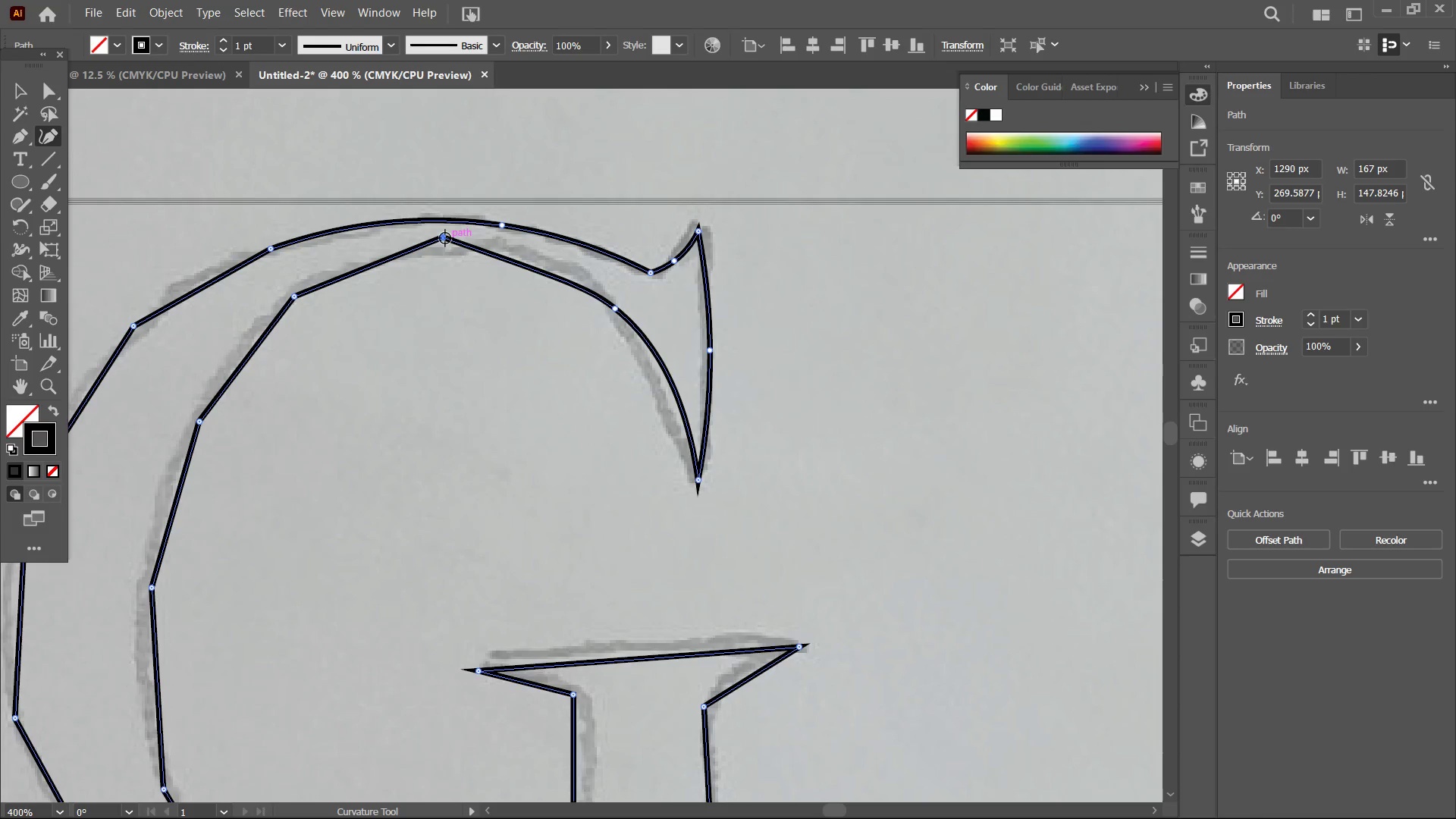 
key(Backspace)
 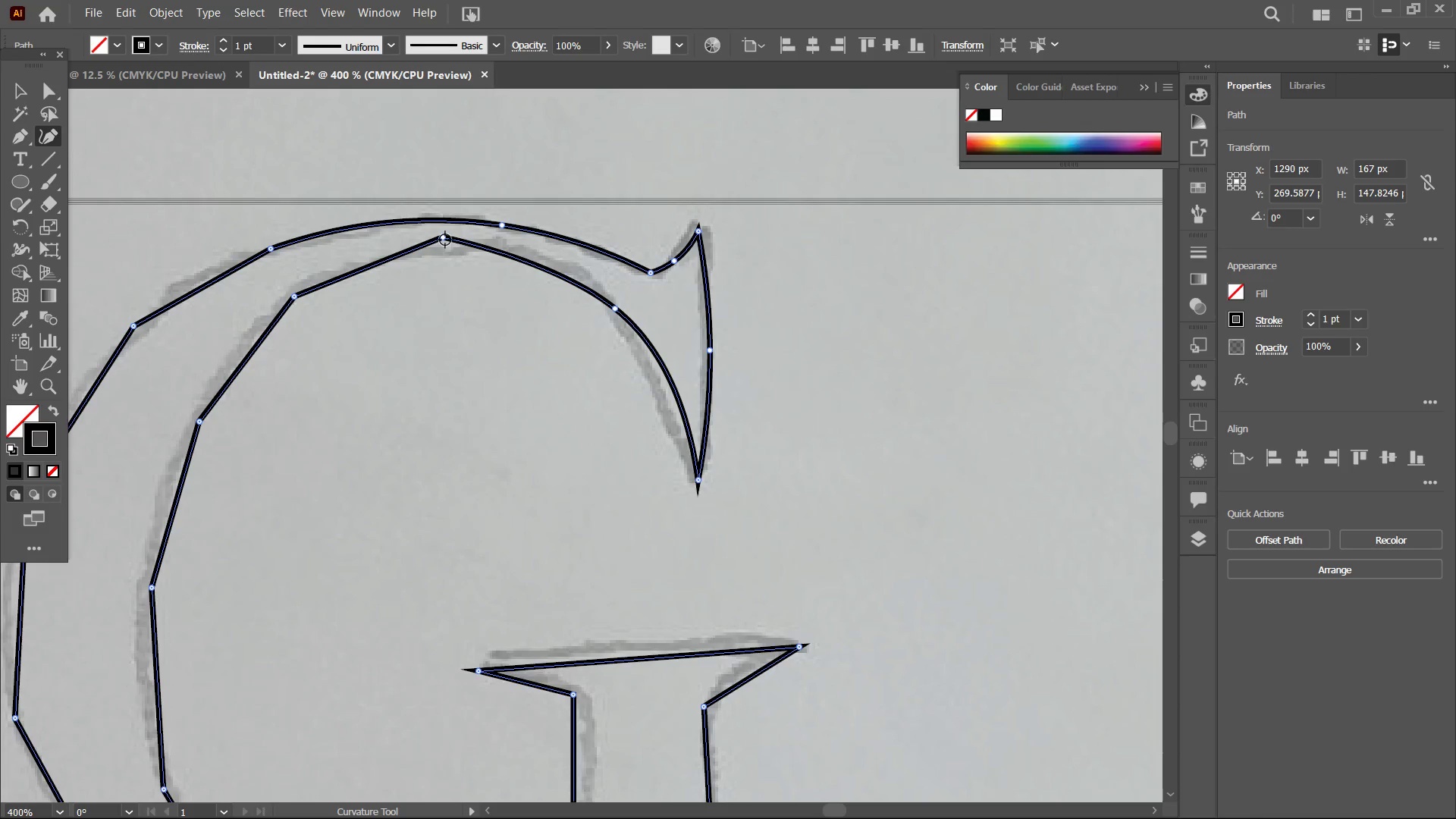 
left_click([445, 240])
 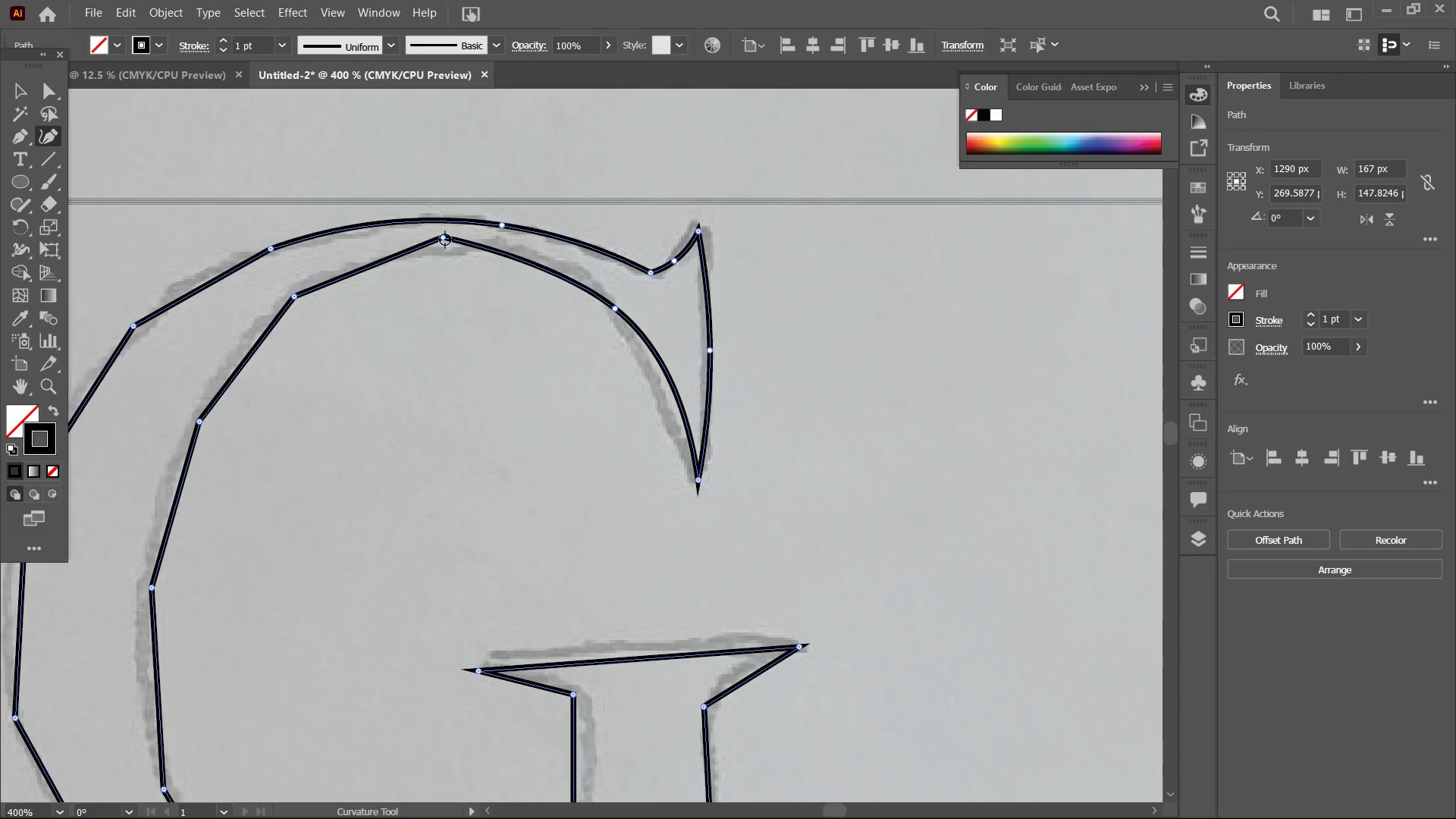 
key(Backspace)
 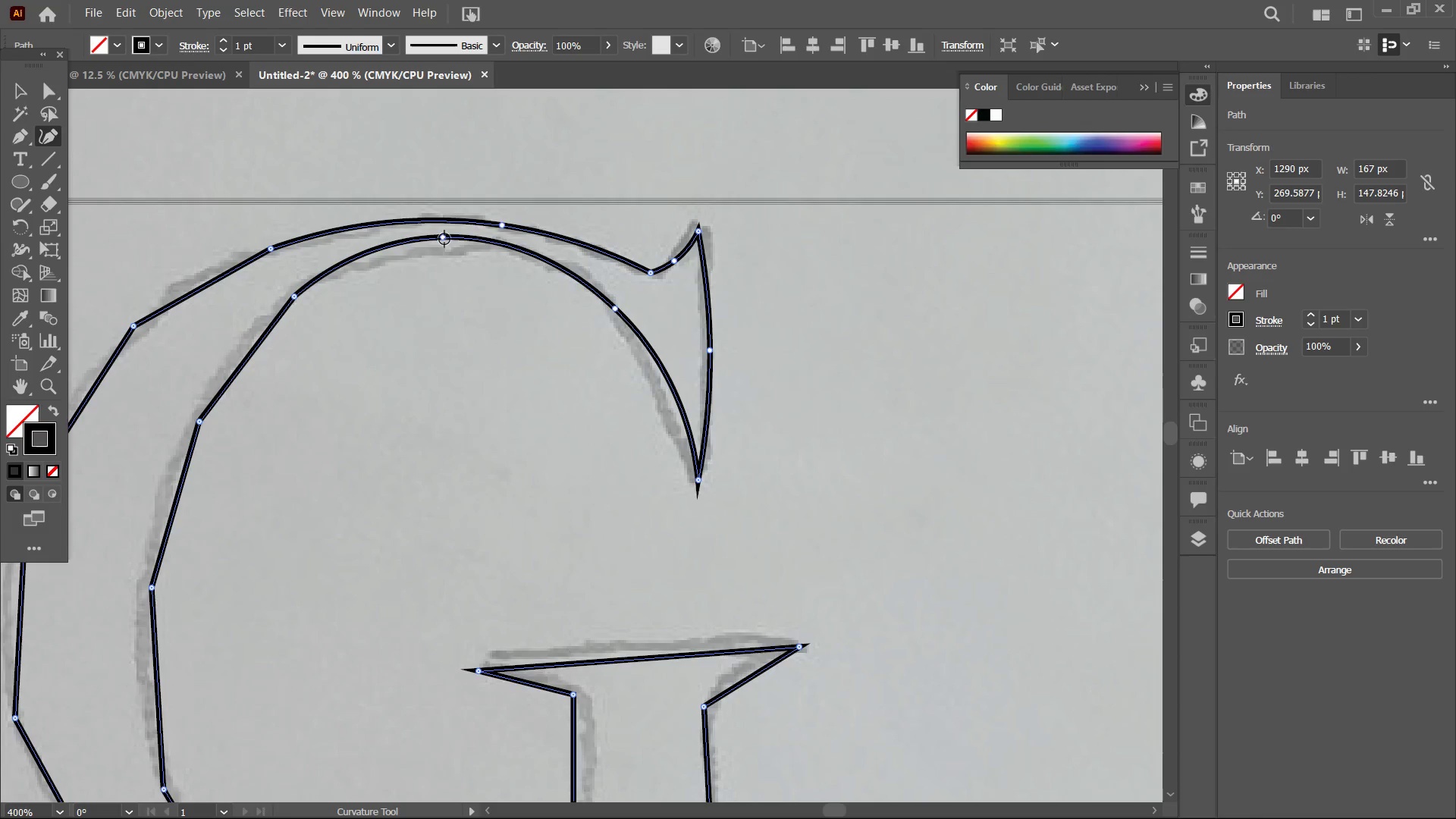 
left_click_drag(start_coordinate=[444, 239], to_coordinate=[444, 249])
 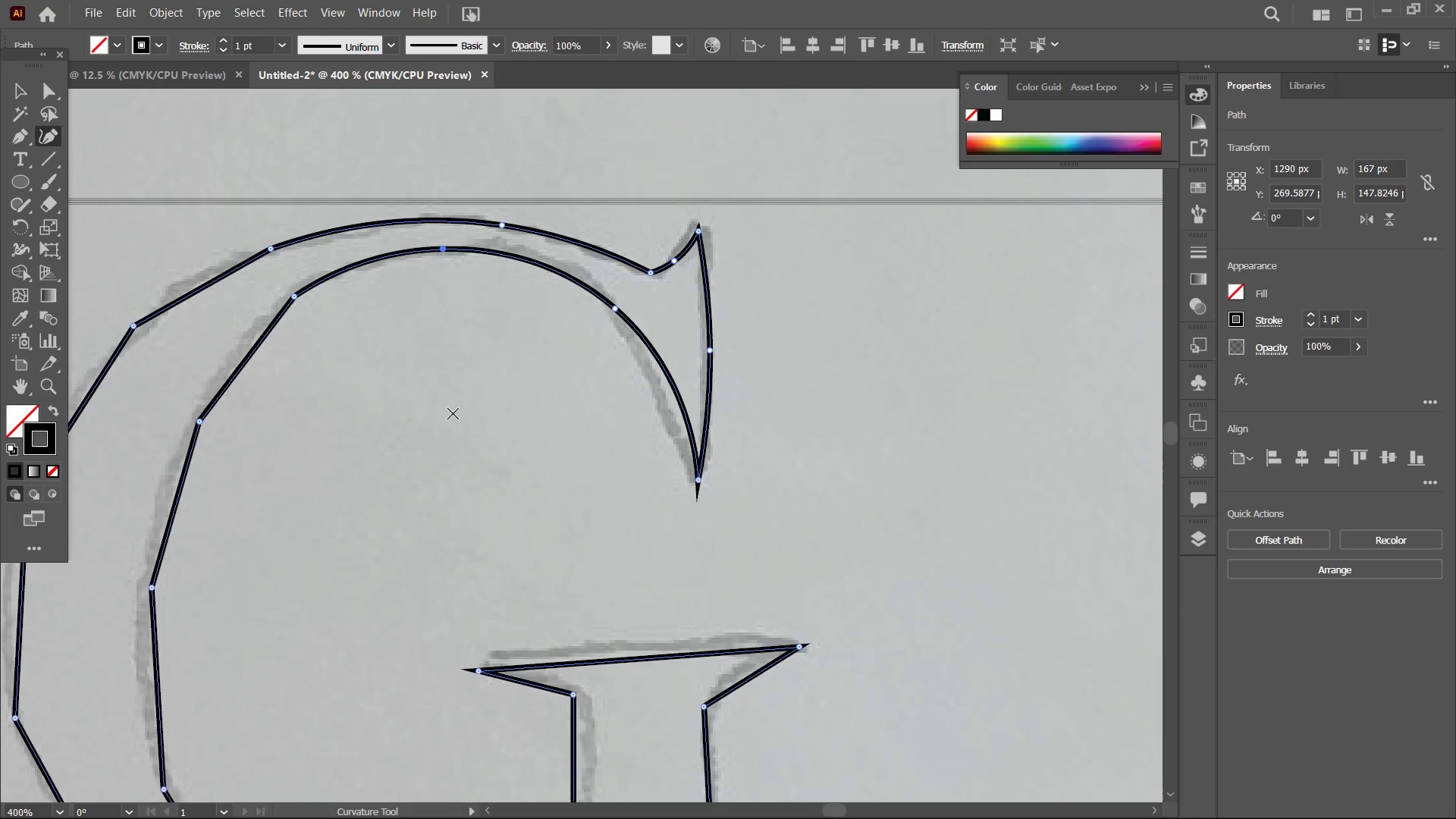 
hold_key(key=Space, duration=0.58)
 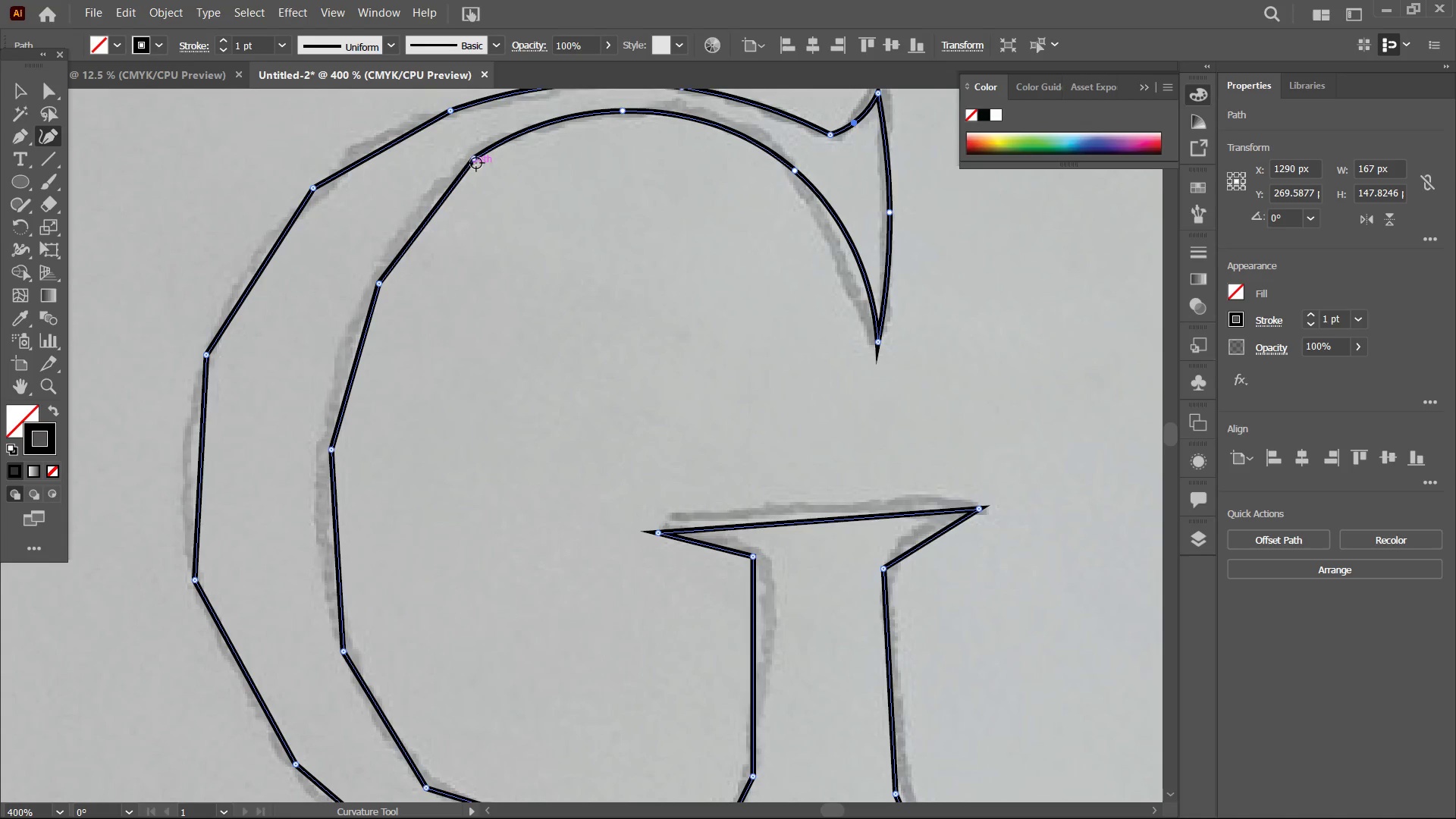 
left_click_drag(start_coordinate=[450, 418], to_coordinate=[633, 278])
 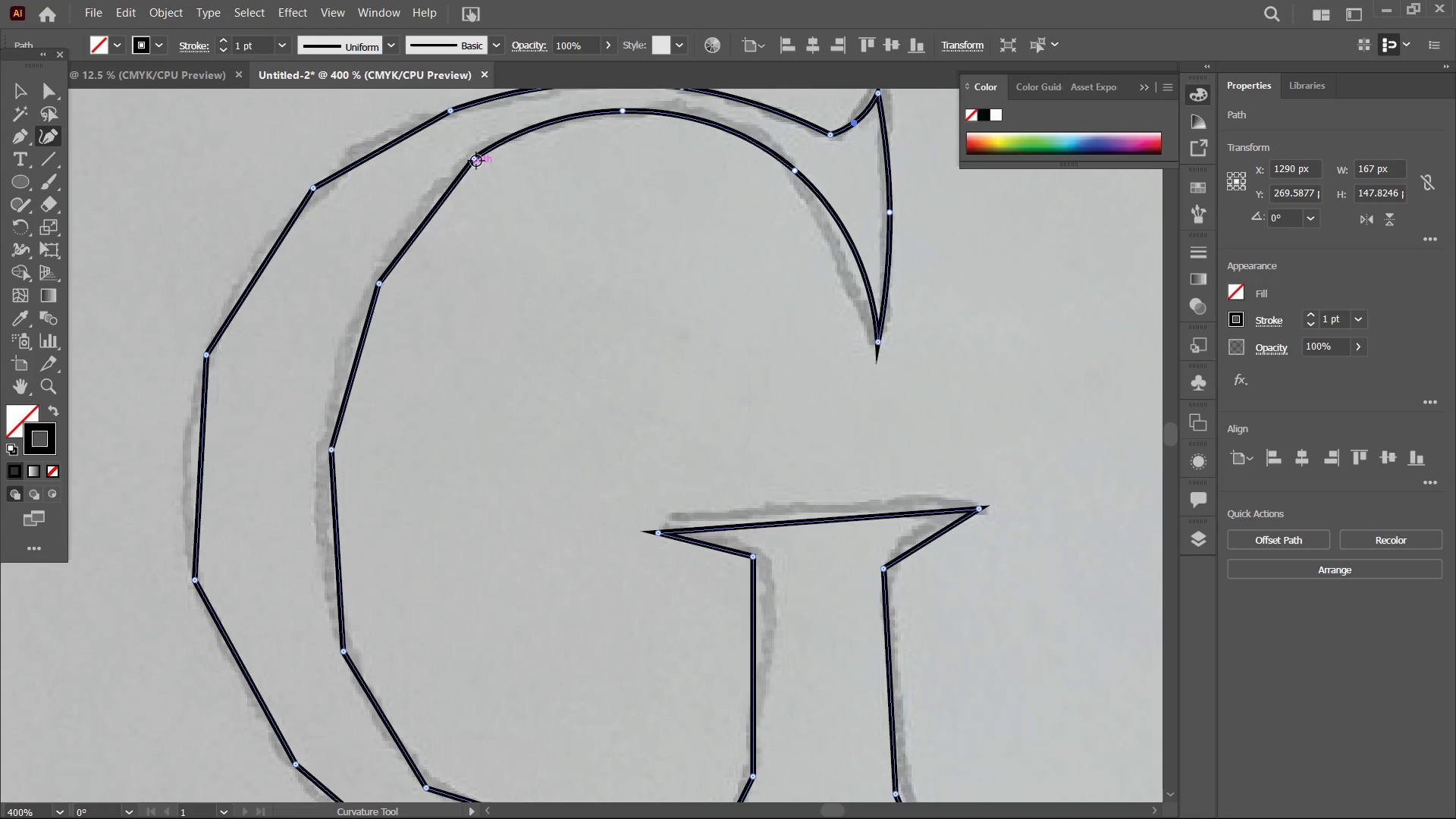 
left_click([476, 161])
 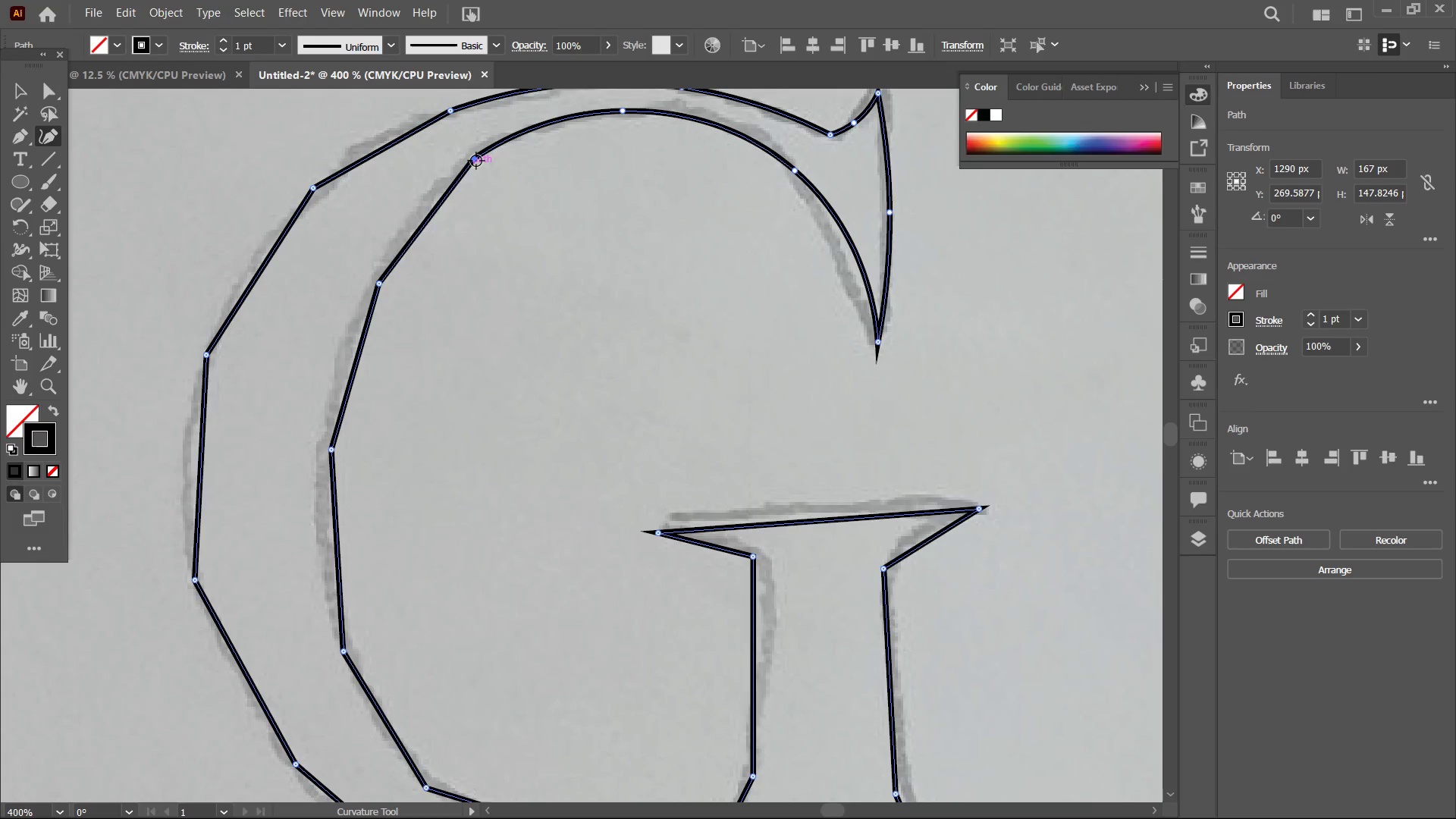 
key(Backspace)
 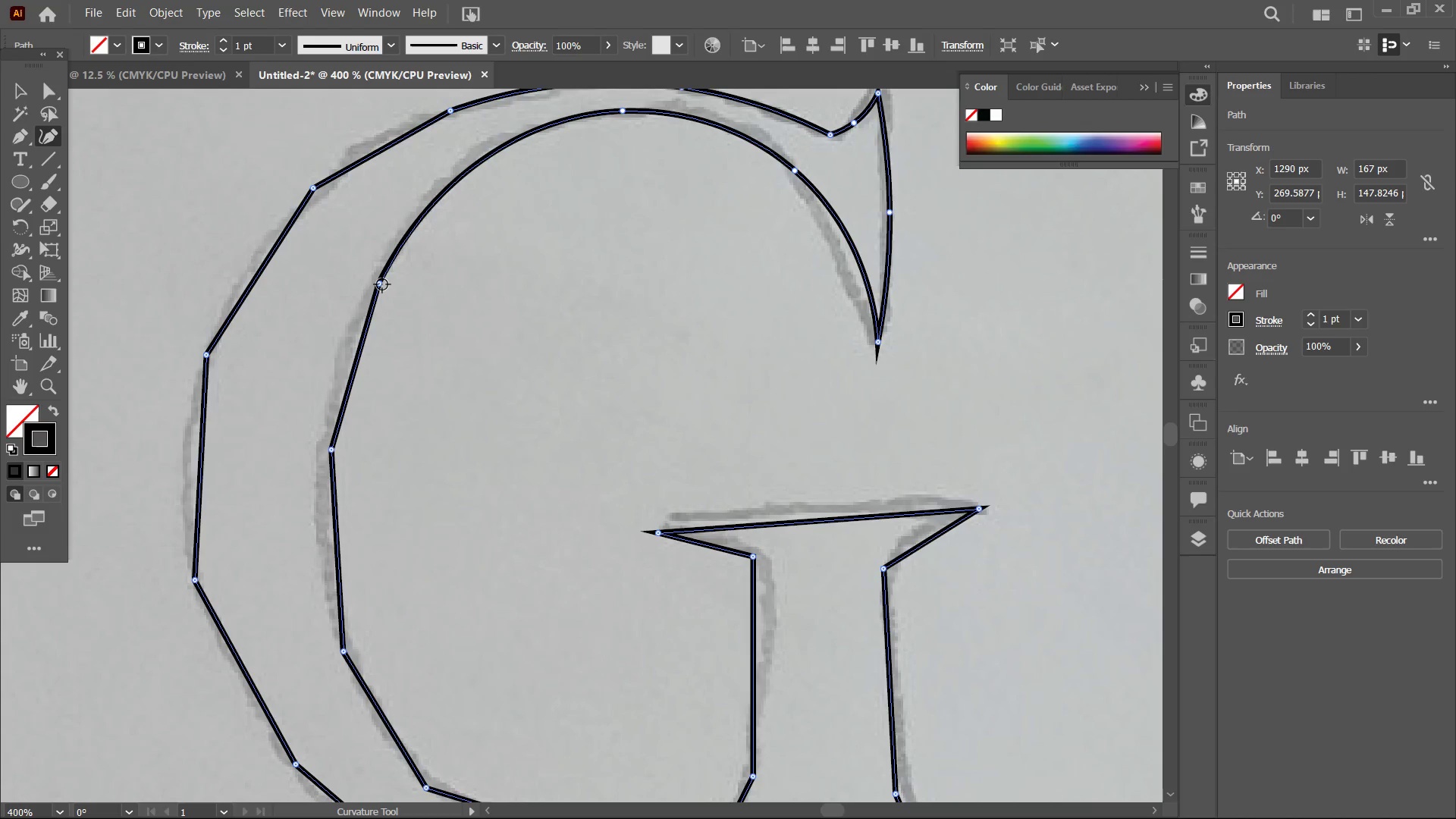 
left_click([381, 284])
 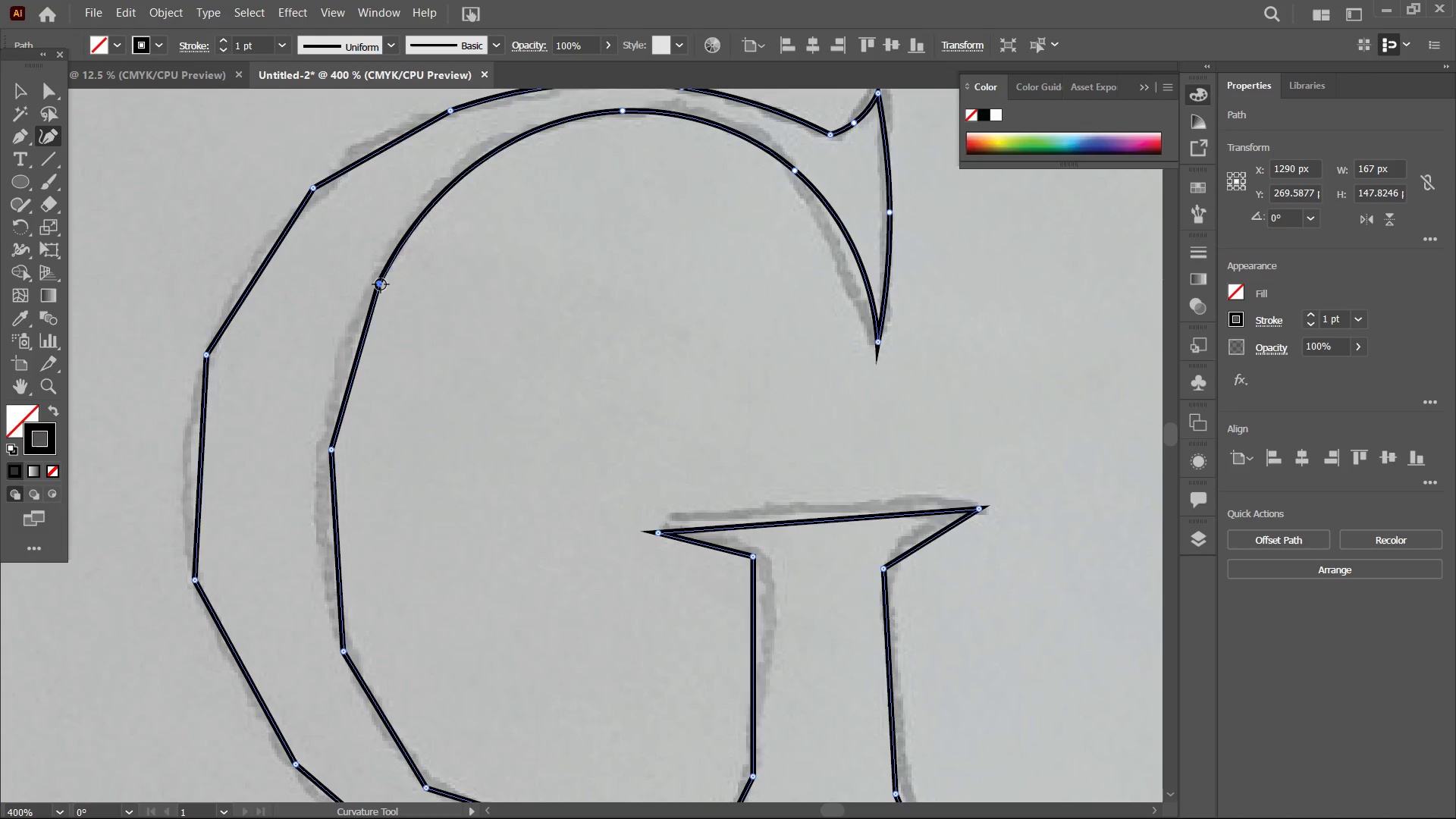 
key(Backspace)
 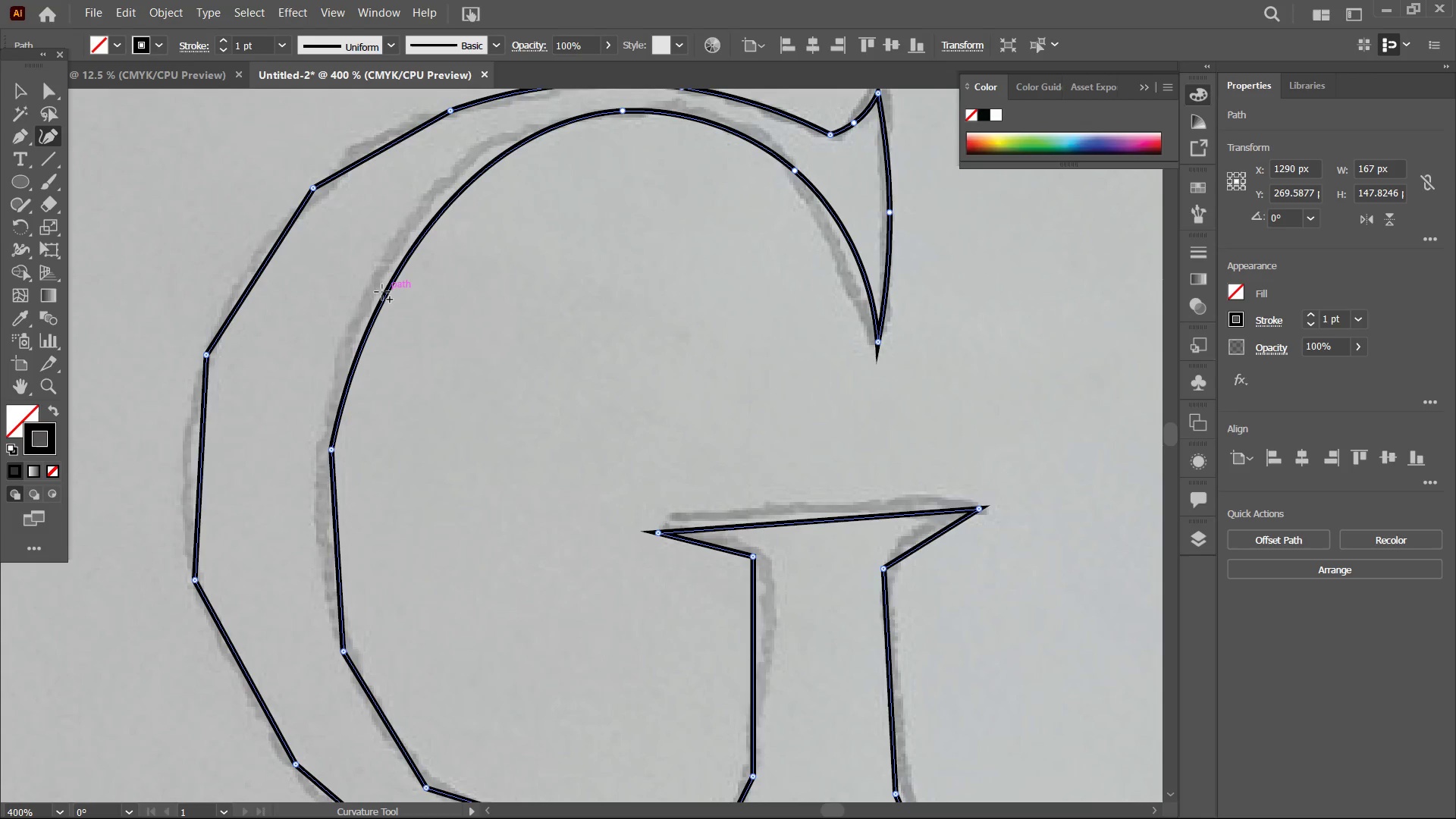 
left_click_drag(start_coordinate=[382, 292], to_coordinate=[372, 293])
 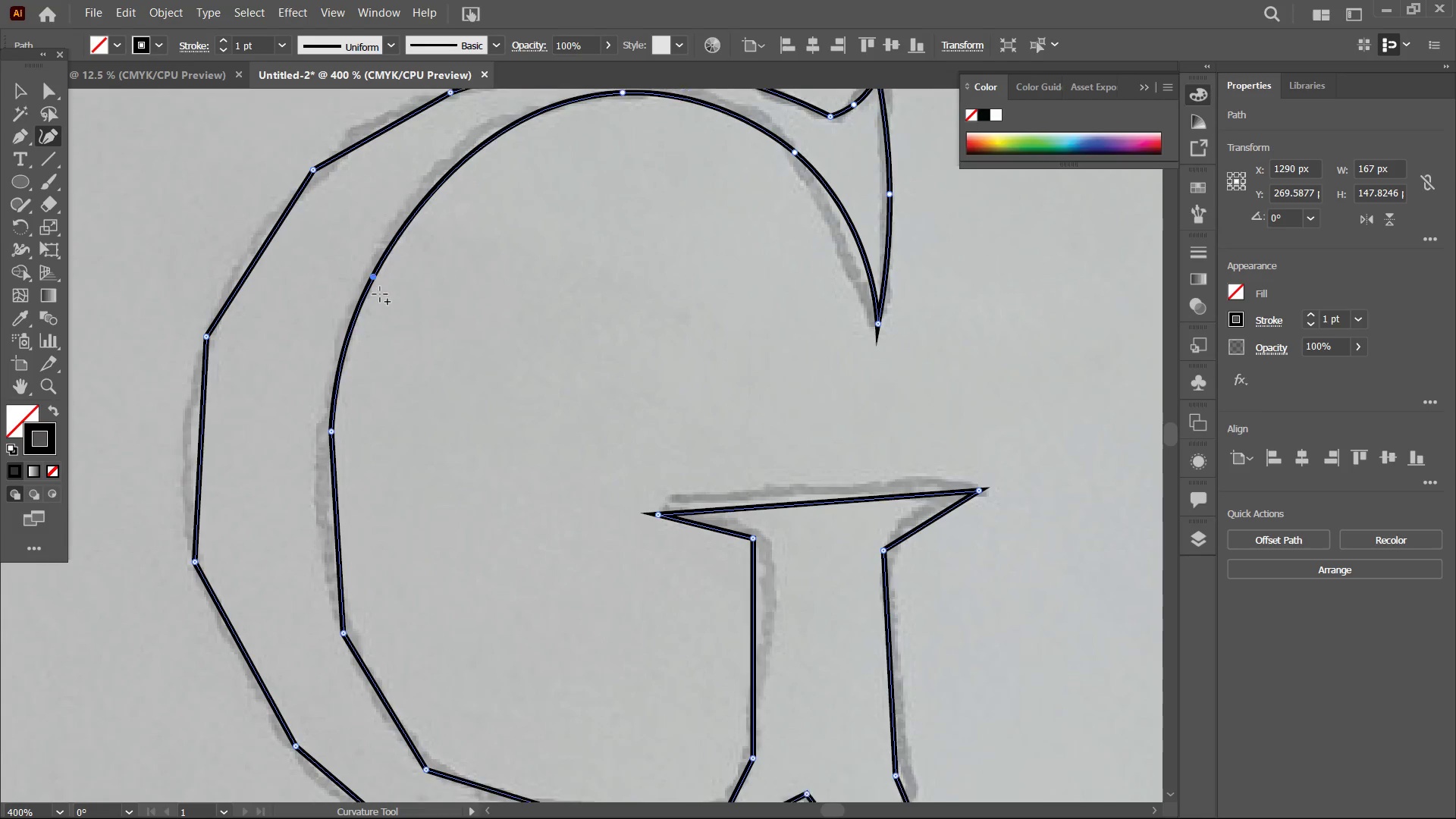 
scroll: coordinate [372, 304], scroll_direction: down, amount: 7.0
 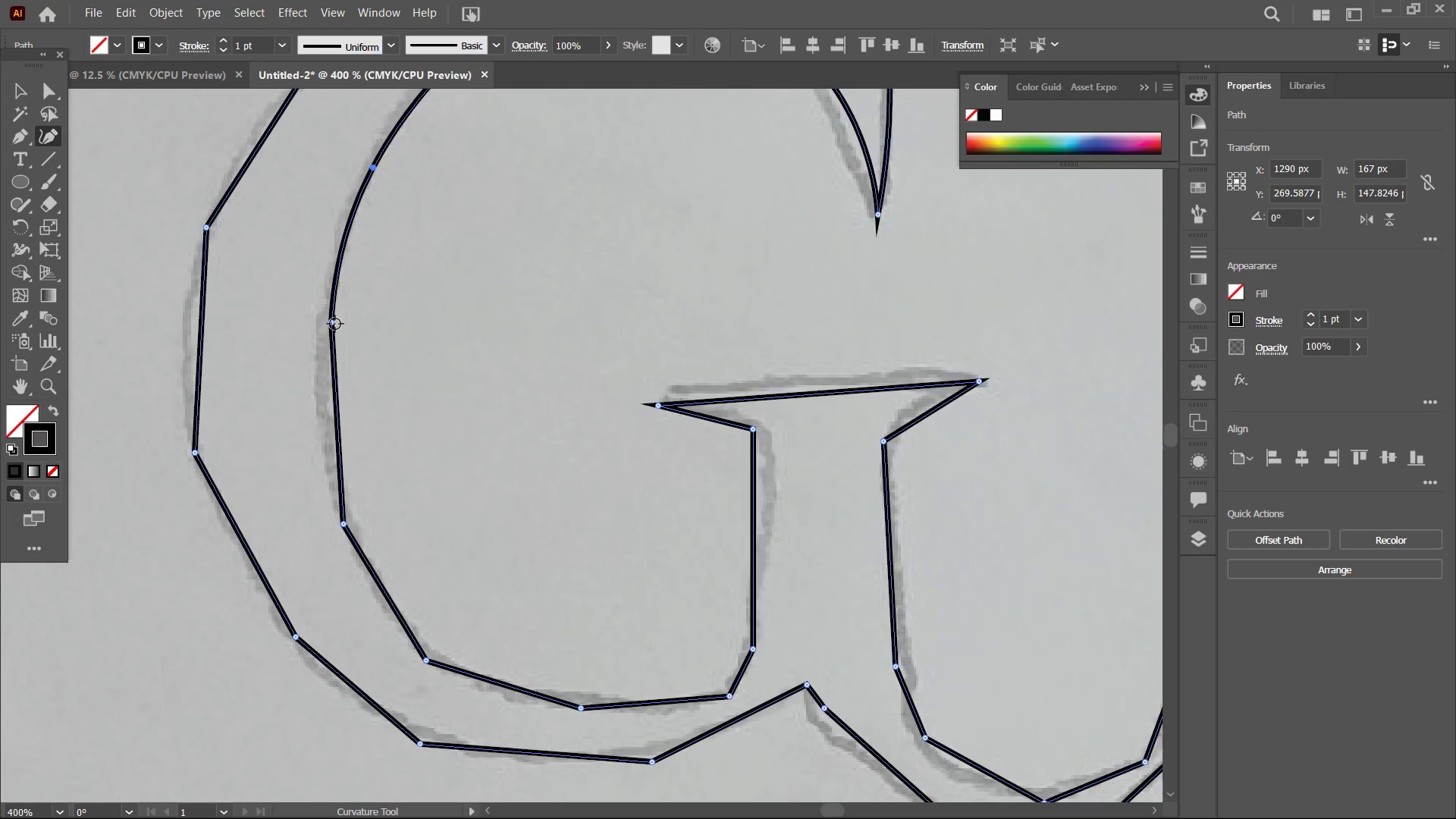 
left_click([334, 324])
 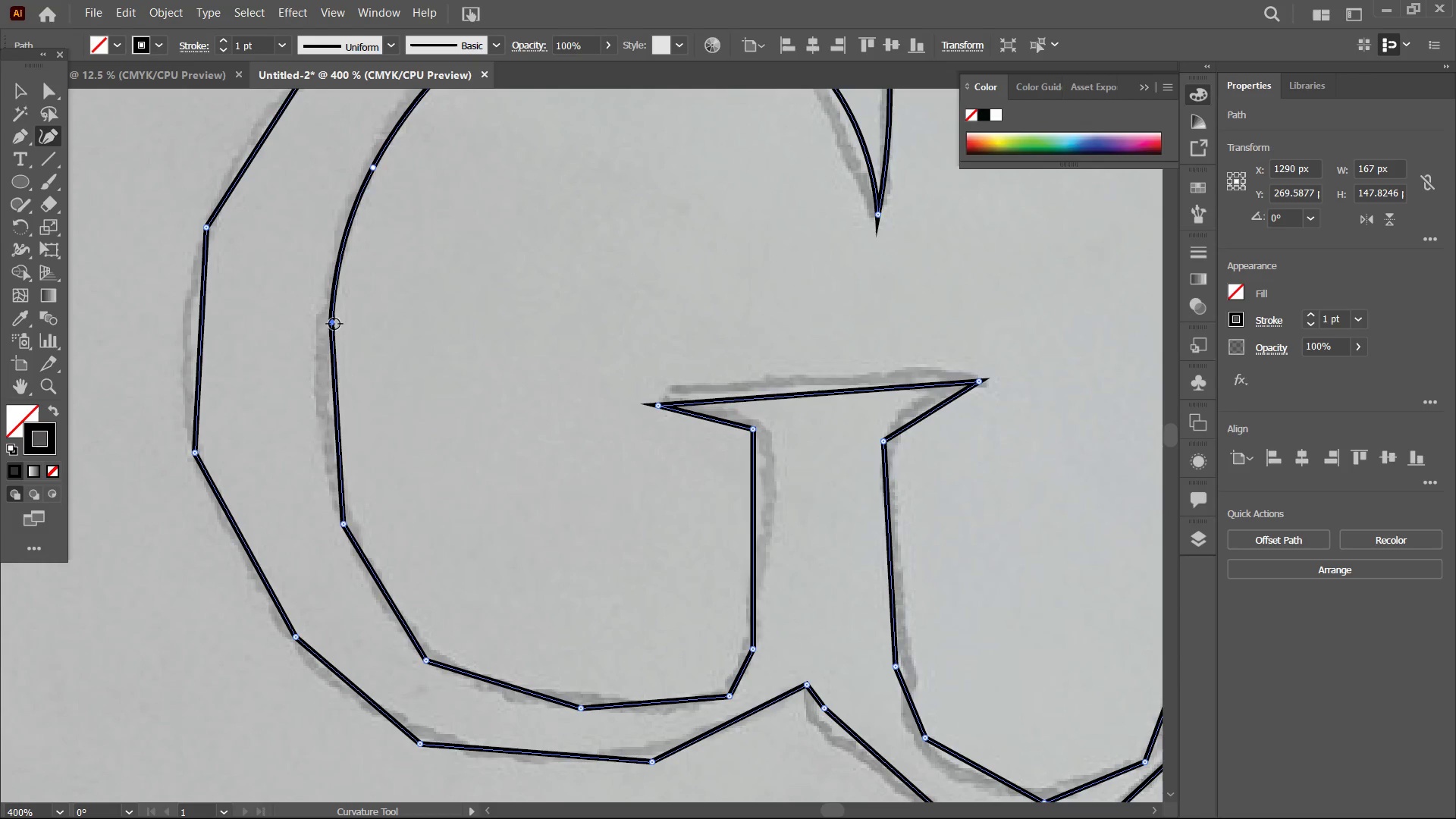 
key(Backspace)
 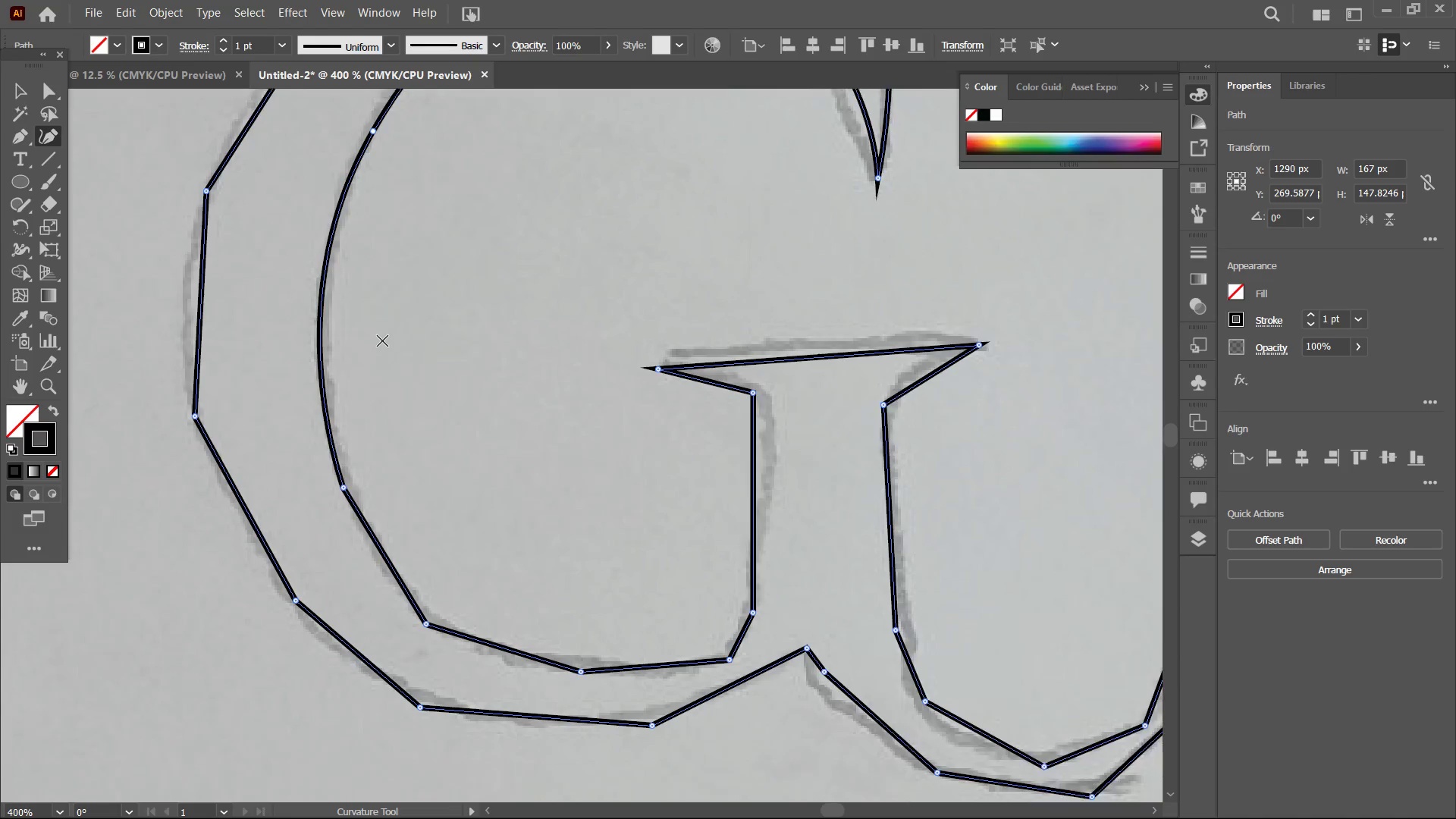 
scroll: coordinate [379, 347], scroll_direction: down, amount: 7.0
 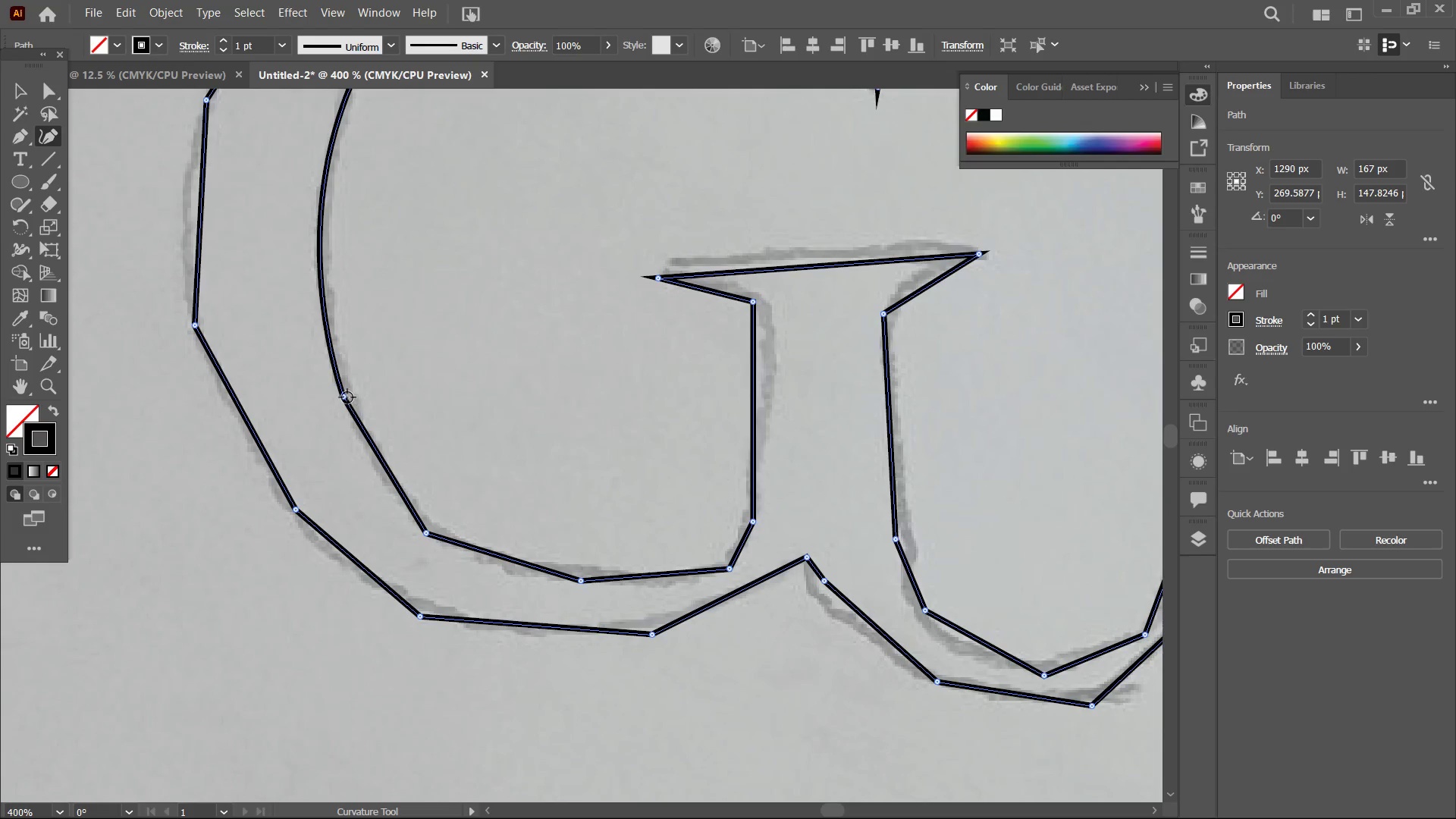 
left_click([347, 397])
 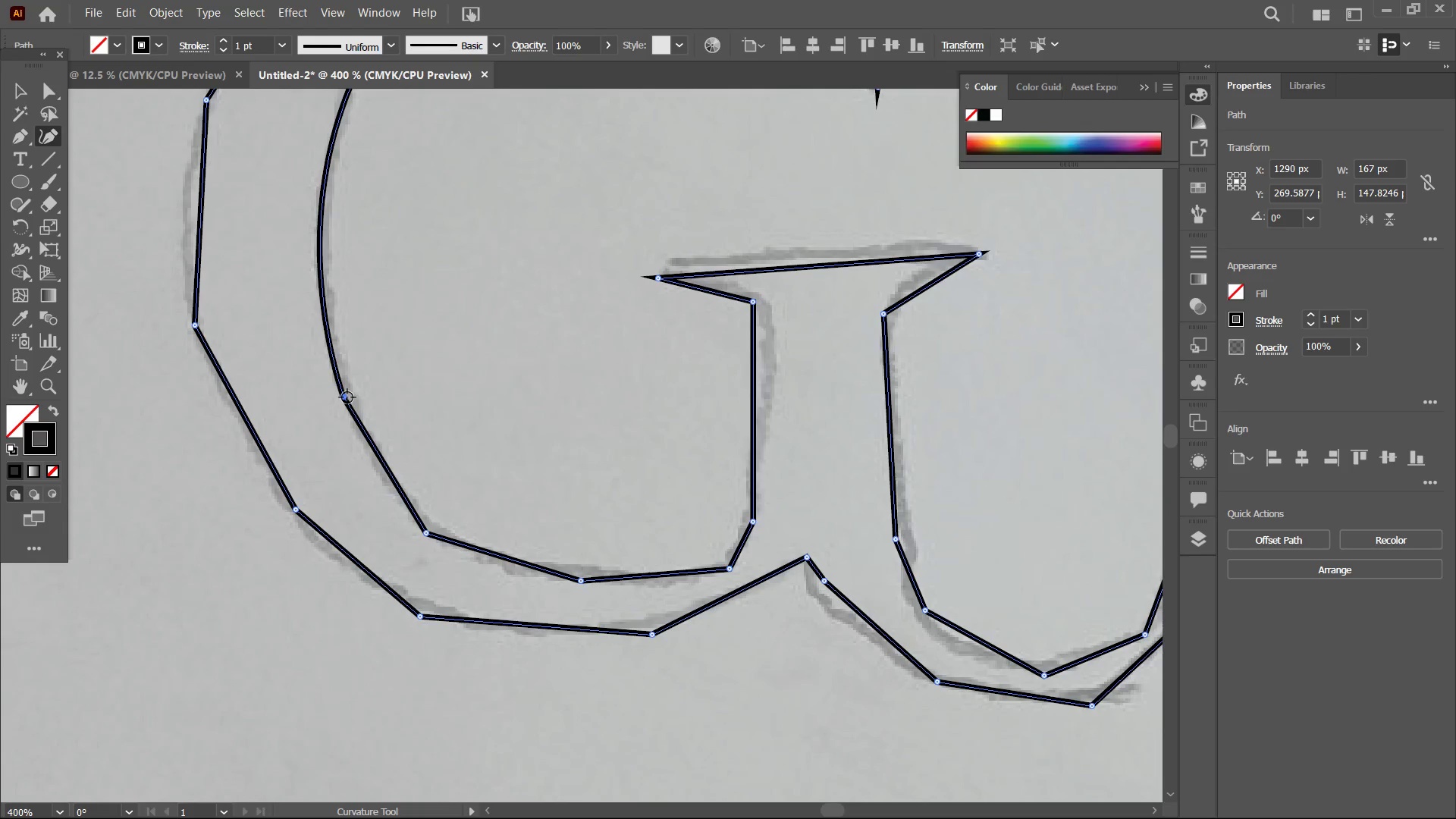 
key(Backspace)
 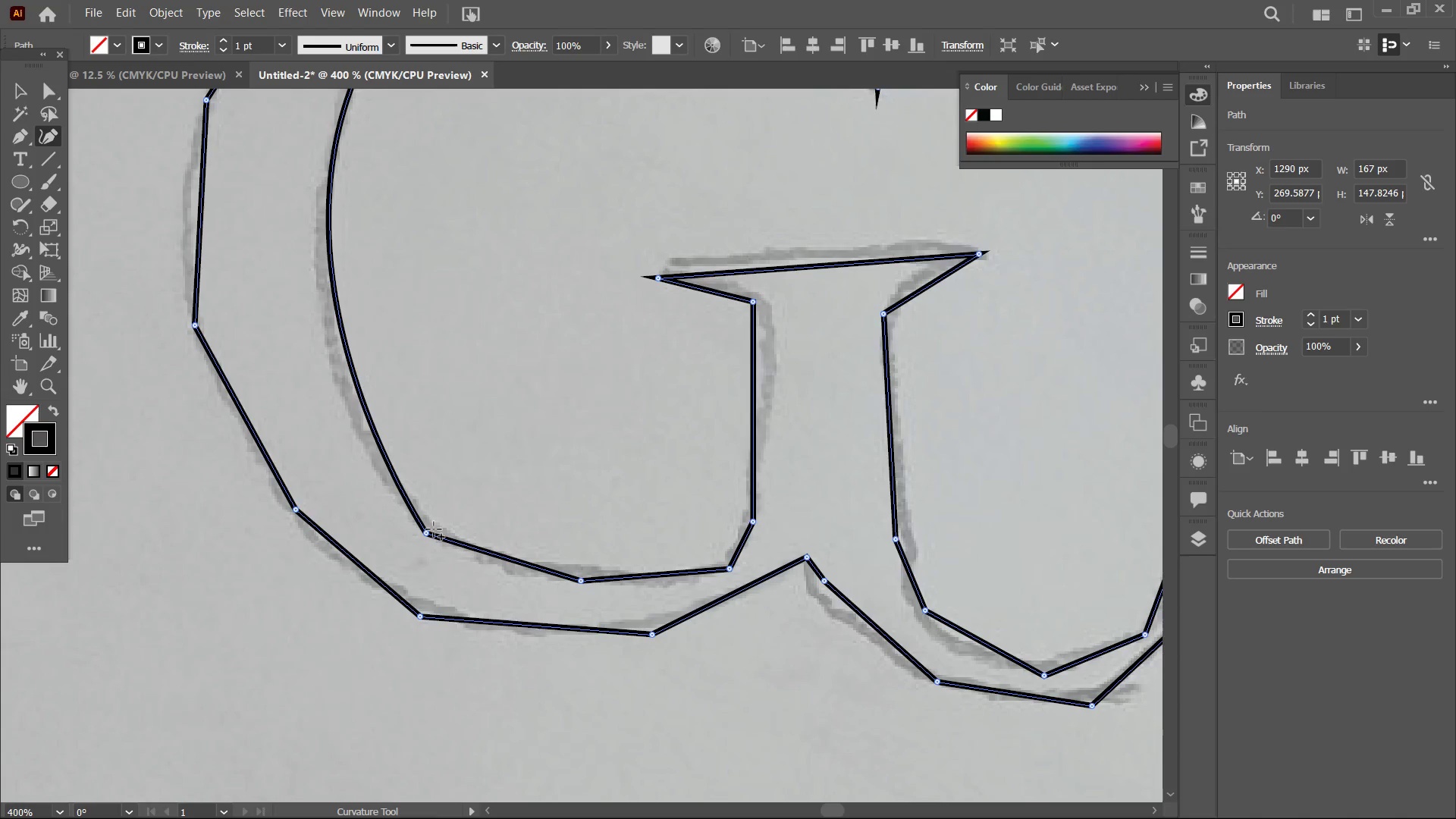 
left_click([434, 529])
 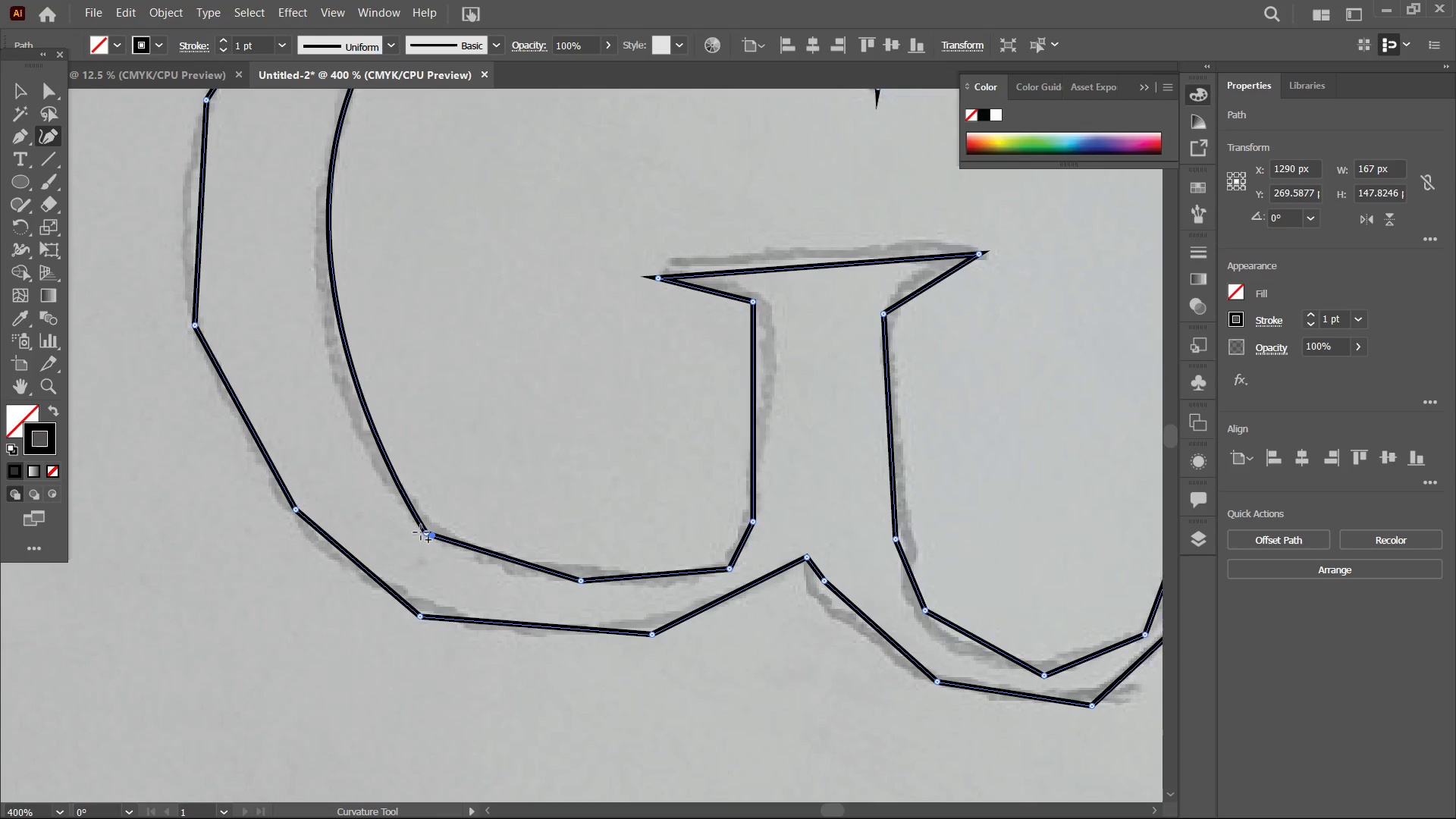 
left_click([421, 532])
 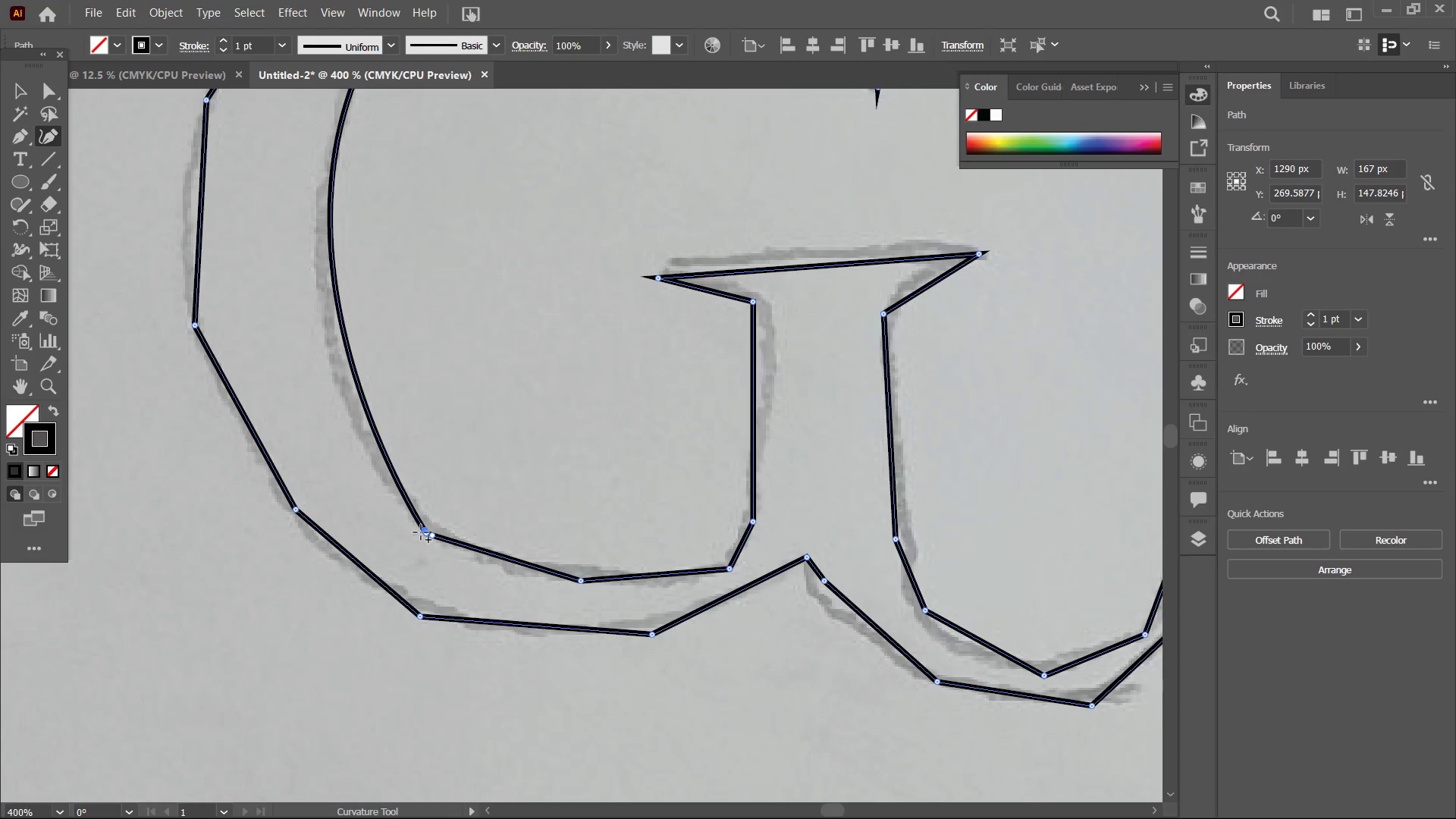 
key(Backspace)
 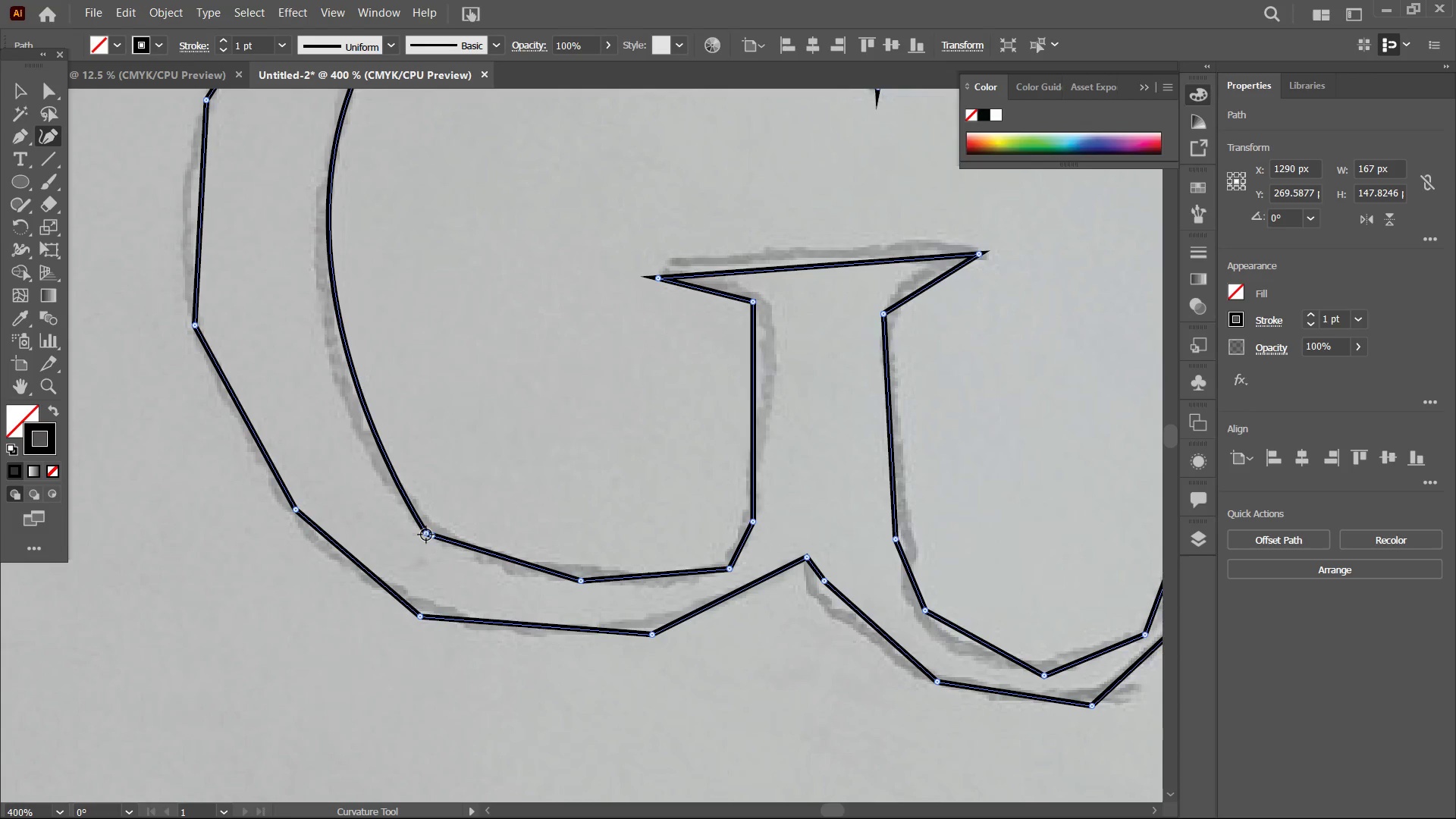 
left_click([426, 535])
 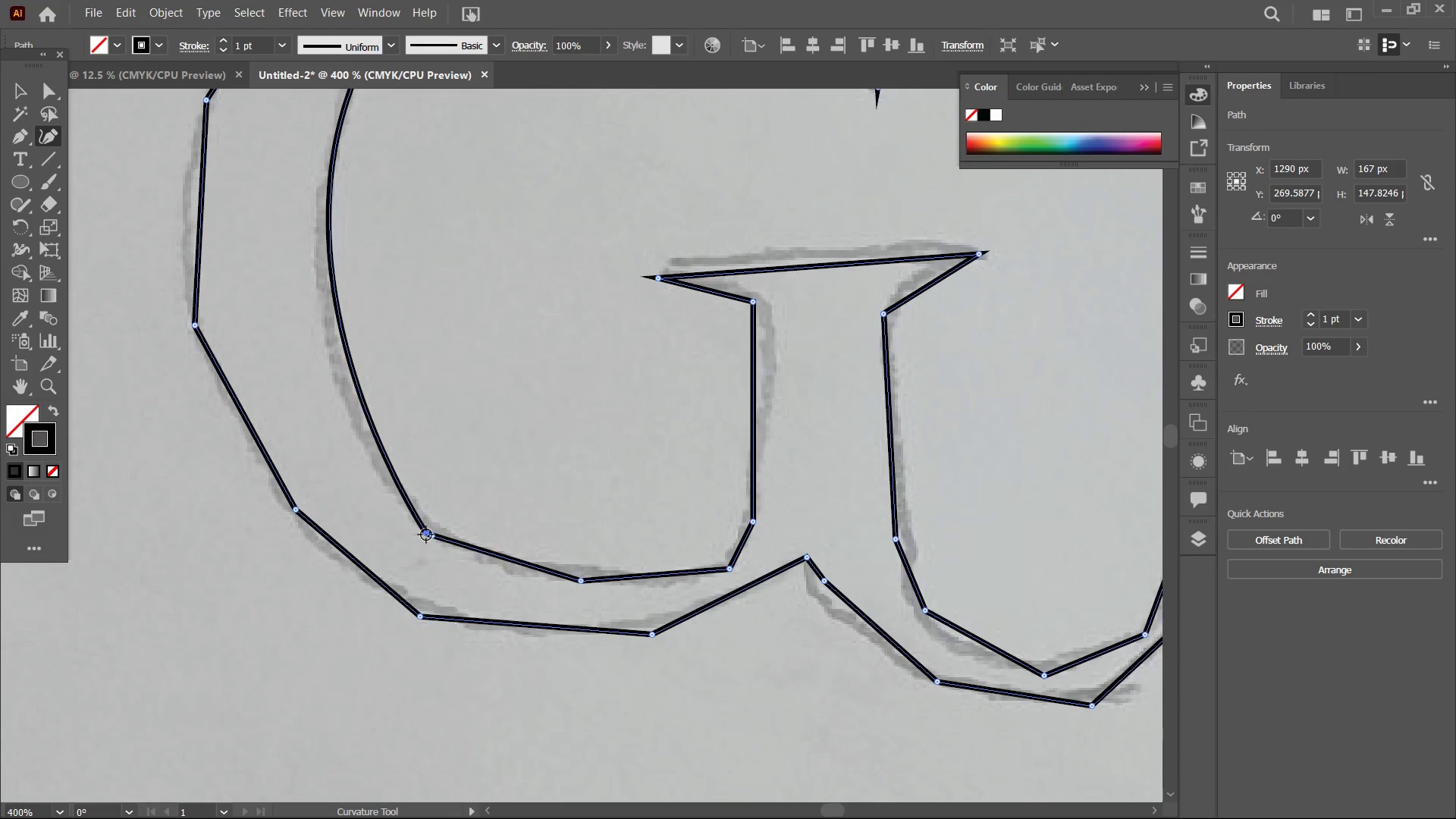 
key(Backspace)
 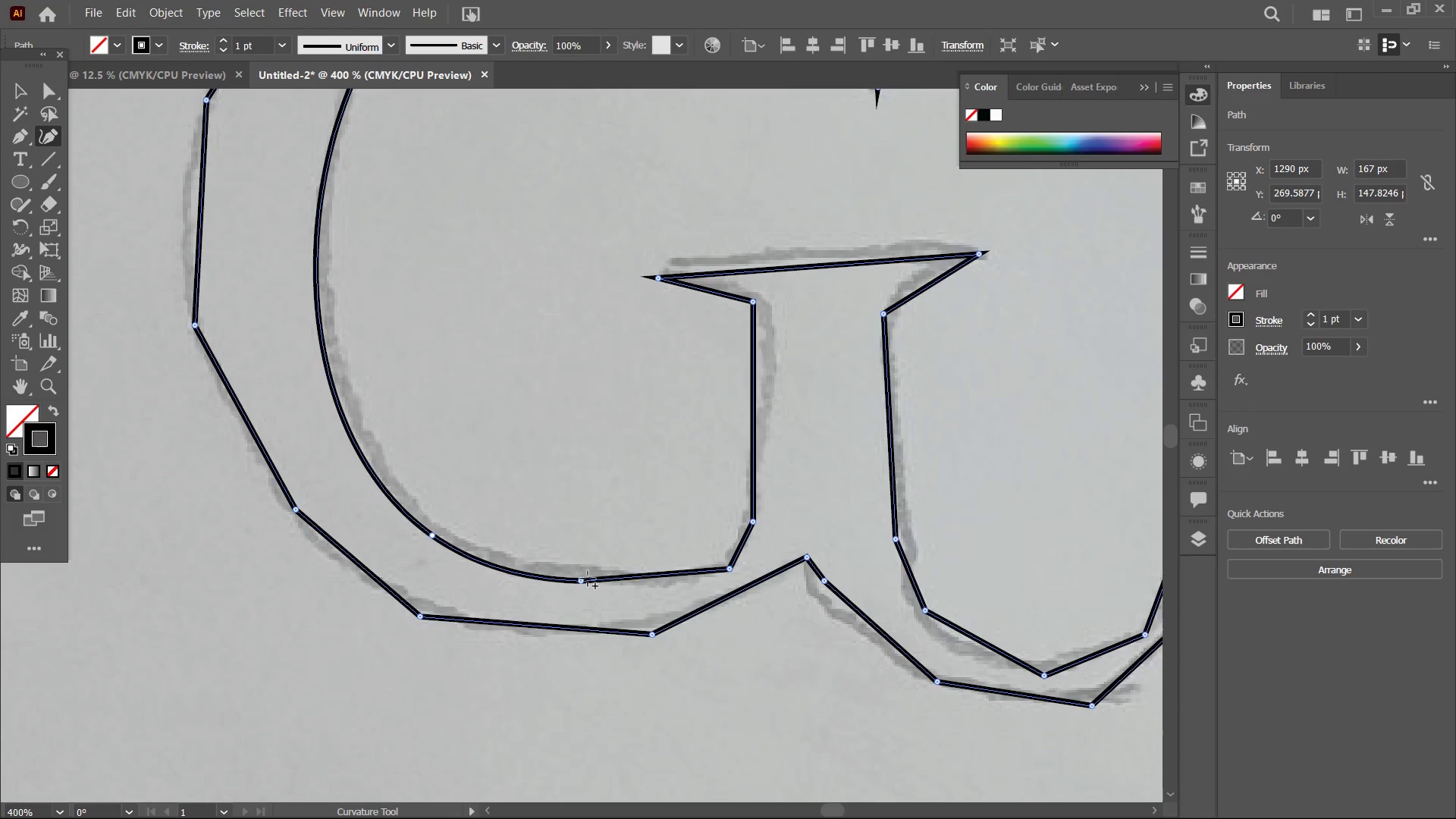 
left_click([579, 579])
 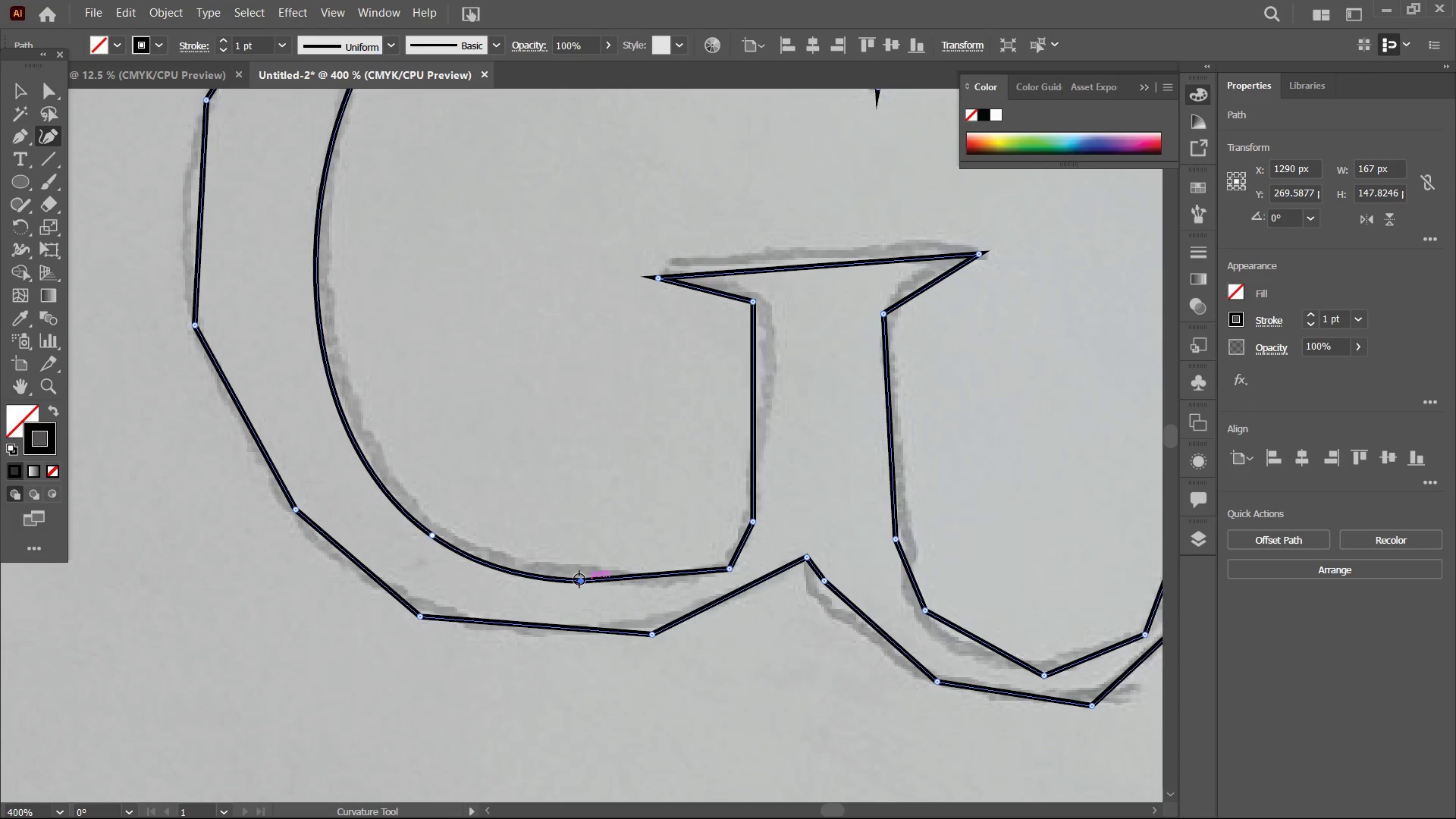 
key(Backspace)
 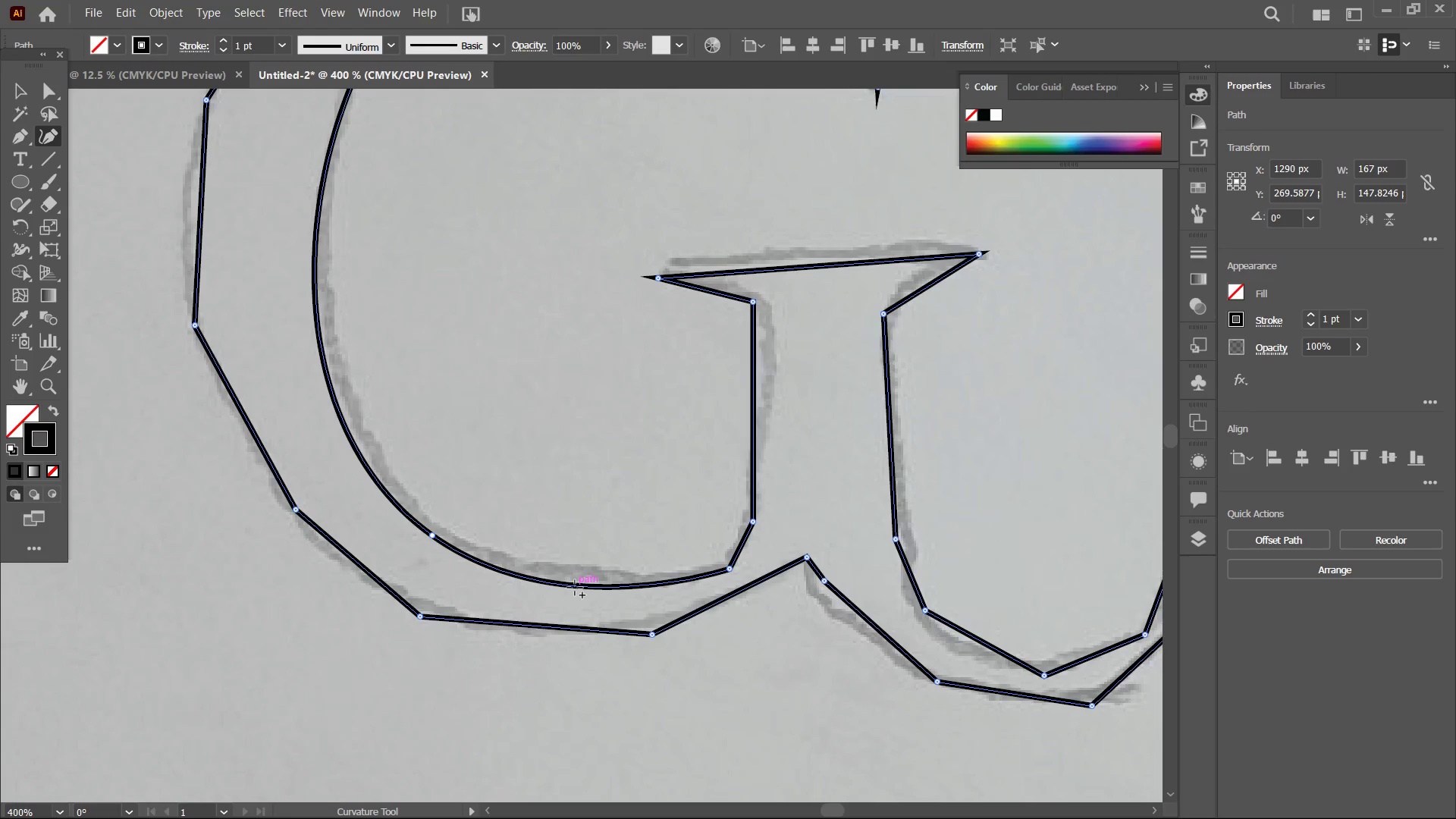 
left_click_drag(start_coordinate=[575, 588], to_coordinate=[590, 576])
 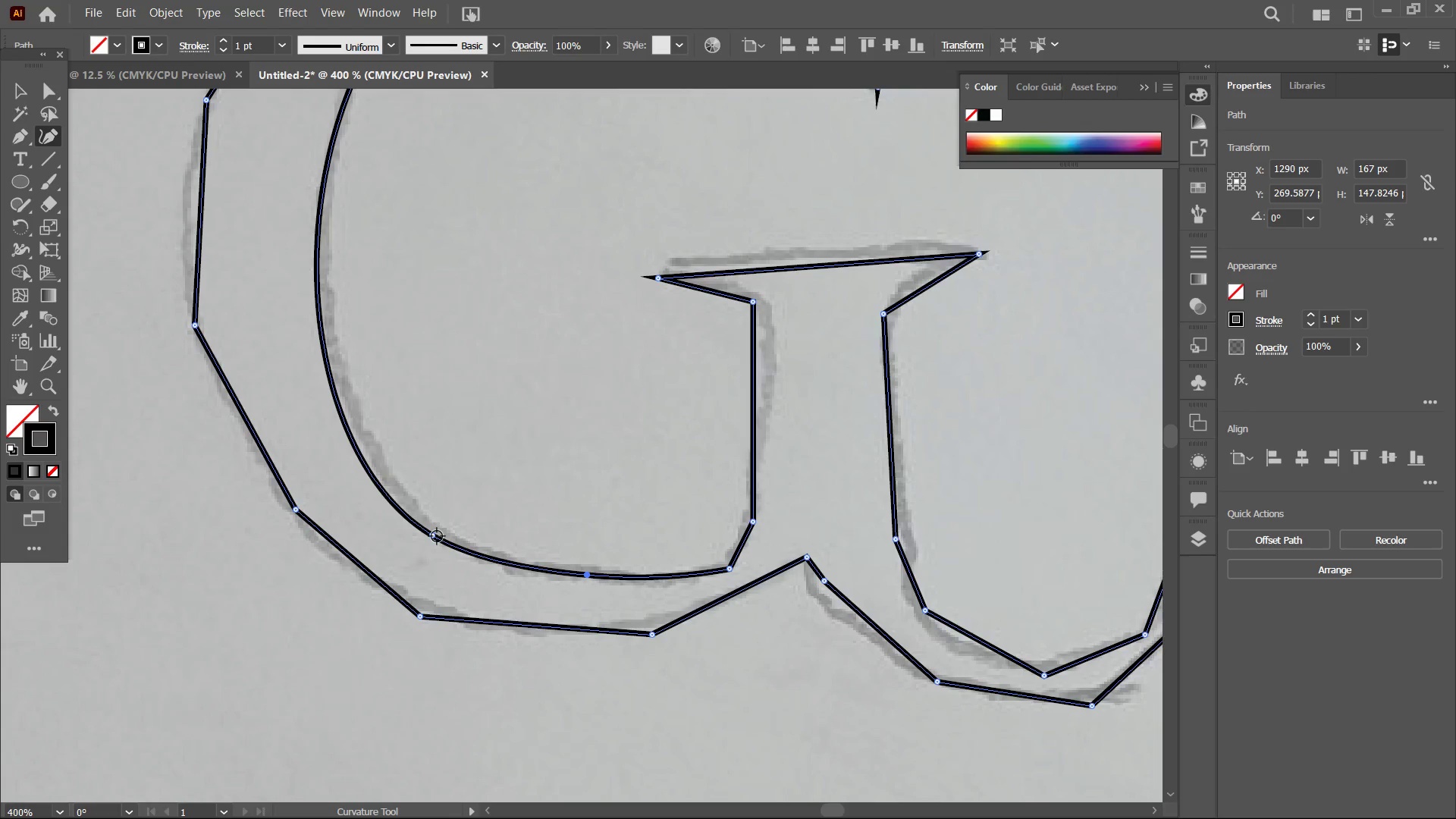 
left_click_drag(start_coordinate=[437, 536], to_coordinate=[438, 527])
 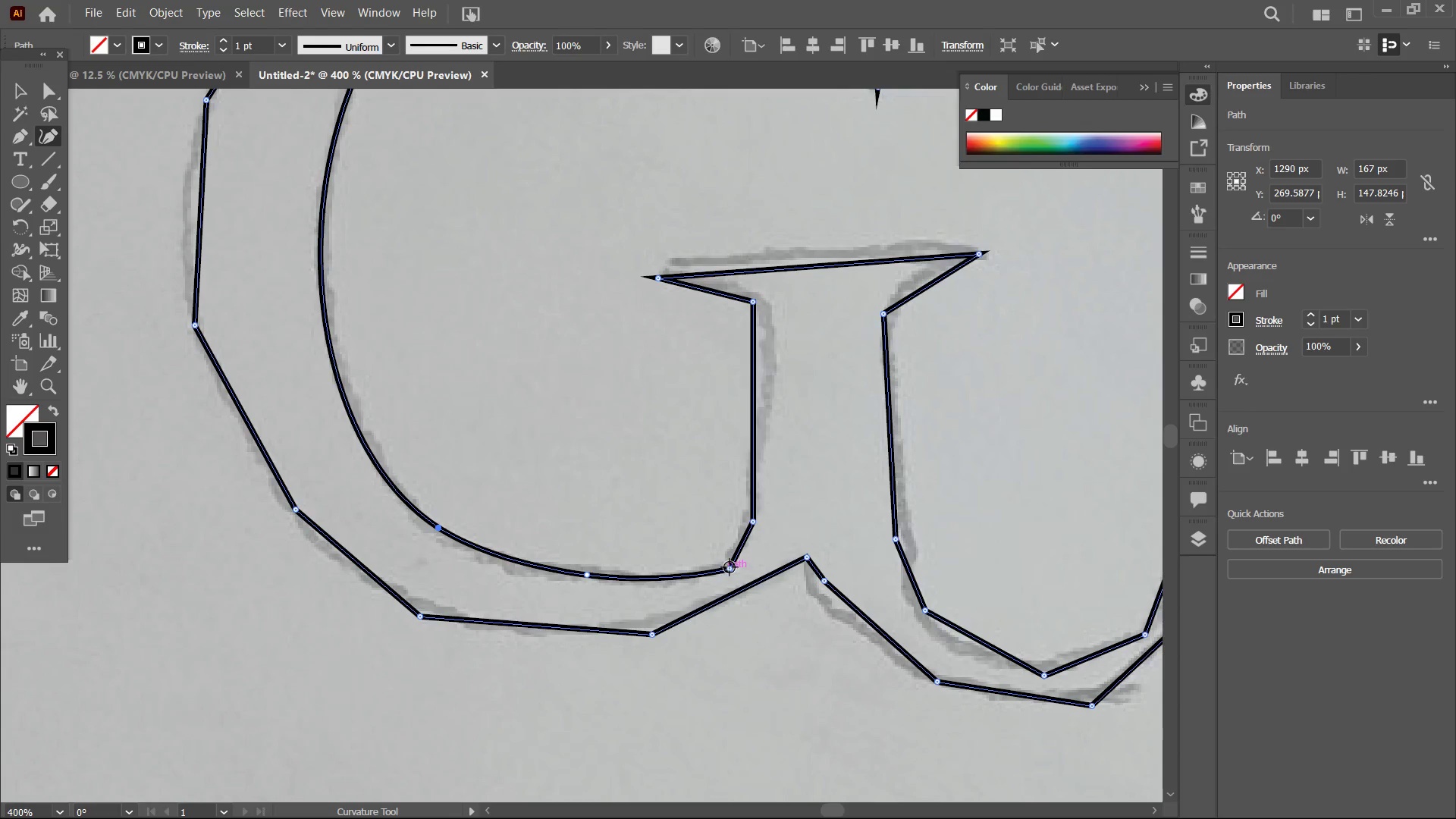 
left_click([730, 567])
 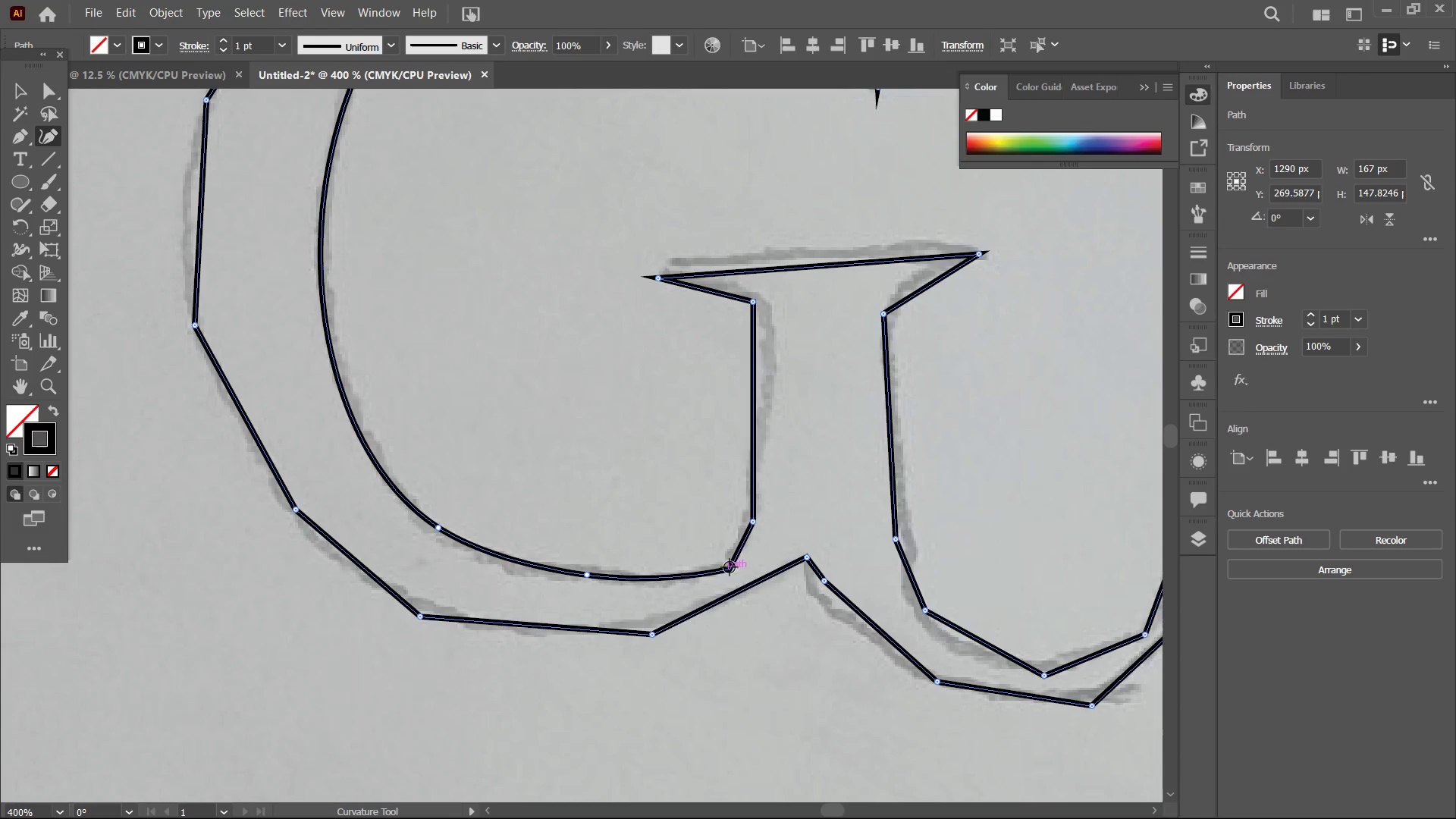 
key(Backspace)
 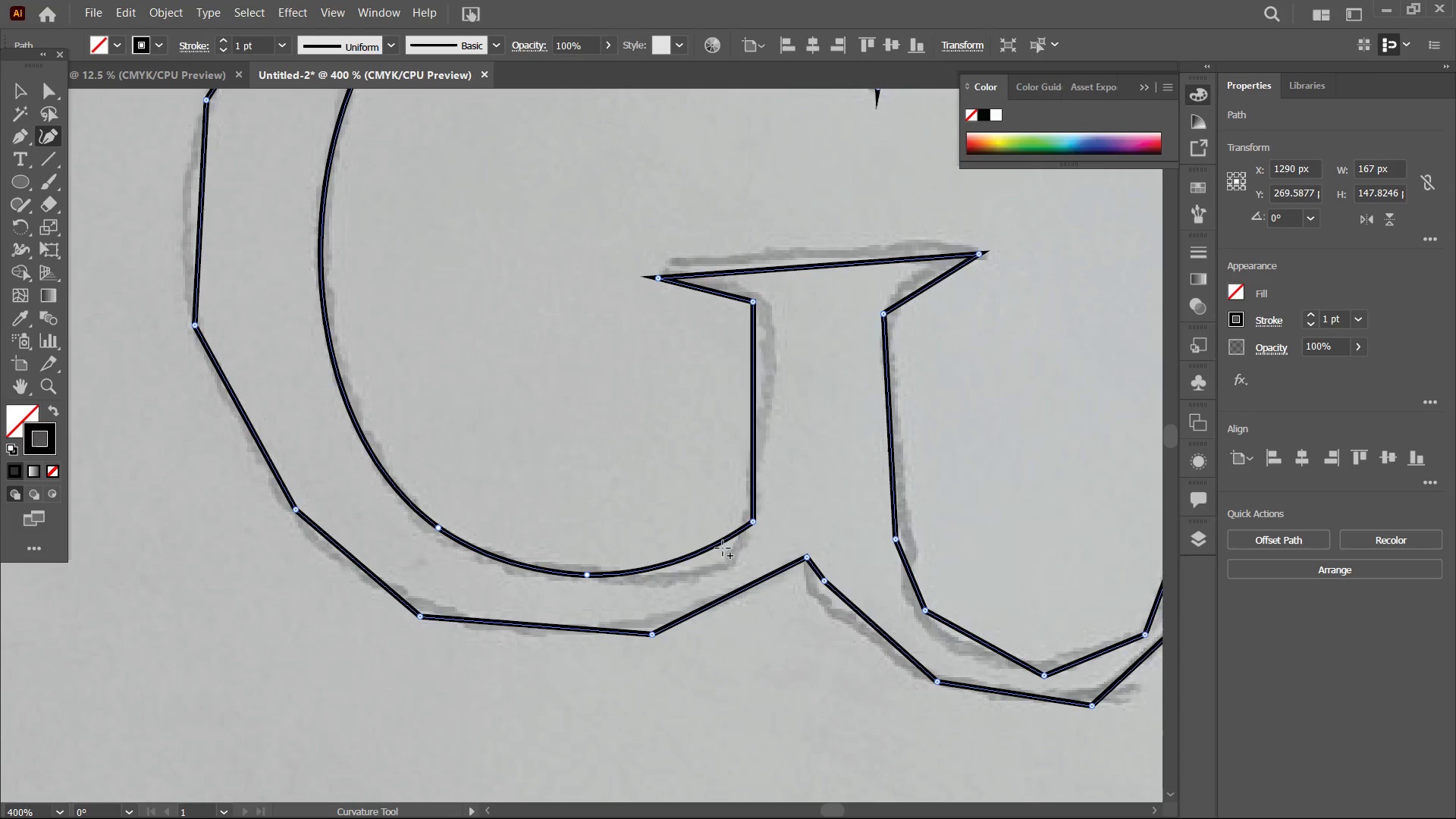 
left_click_drag(start_coordinate=[723, 548], to_coordinate=[732, 550])
 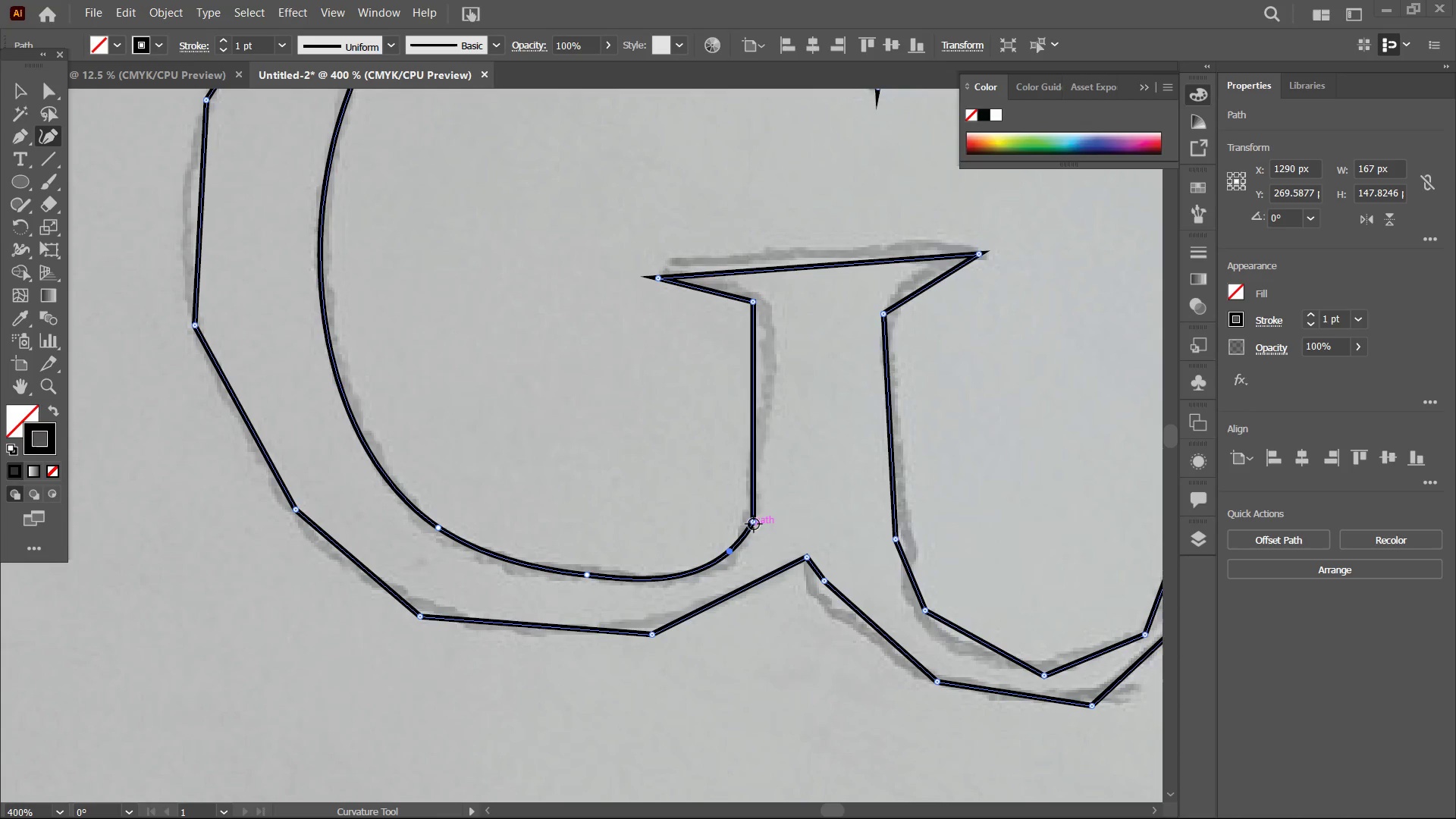 
left_click_drag(start_coordinate=[754, 524], to_coordinate=[750, 481])
 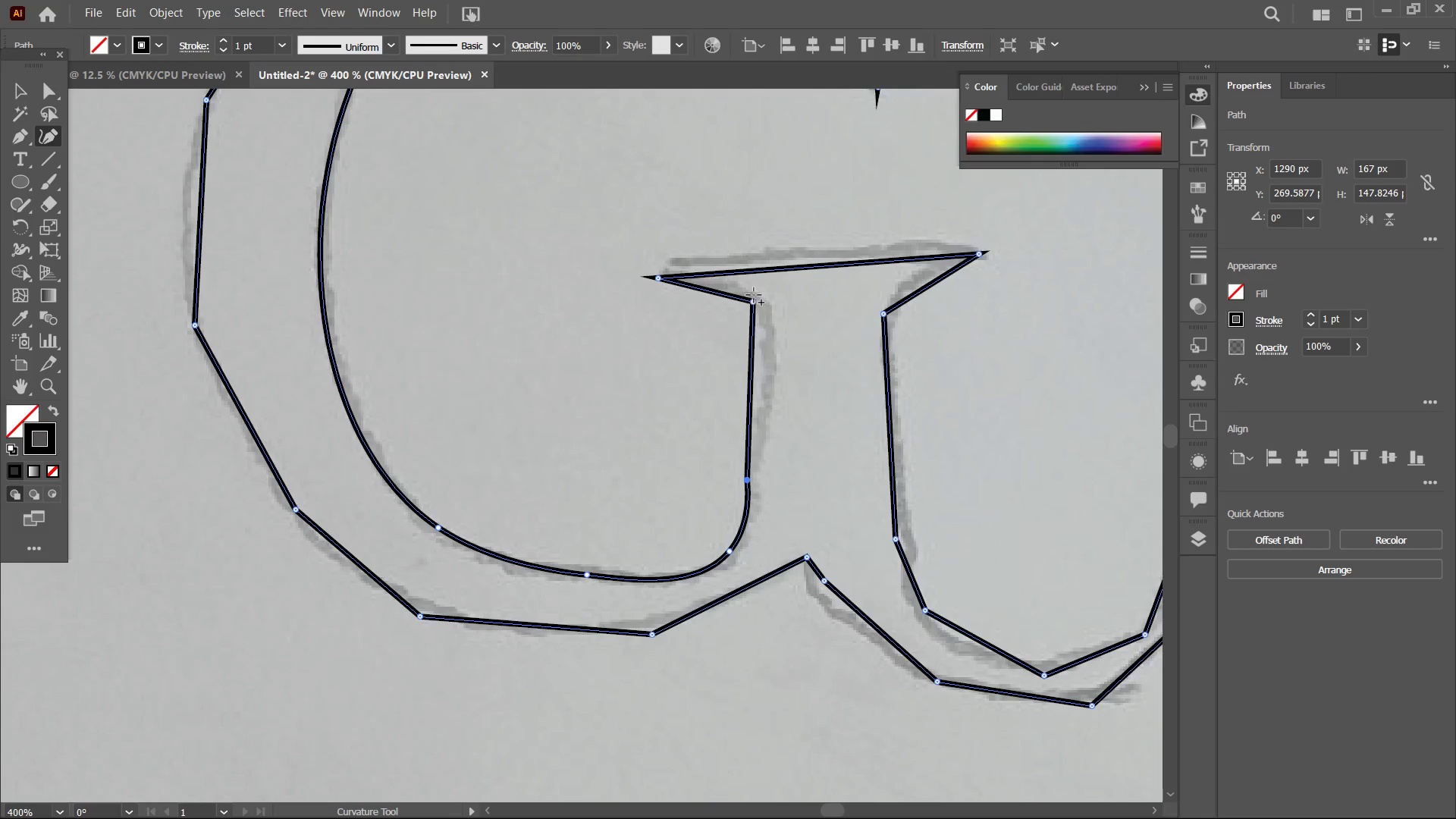 
left_click([753, 300])
 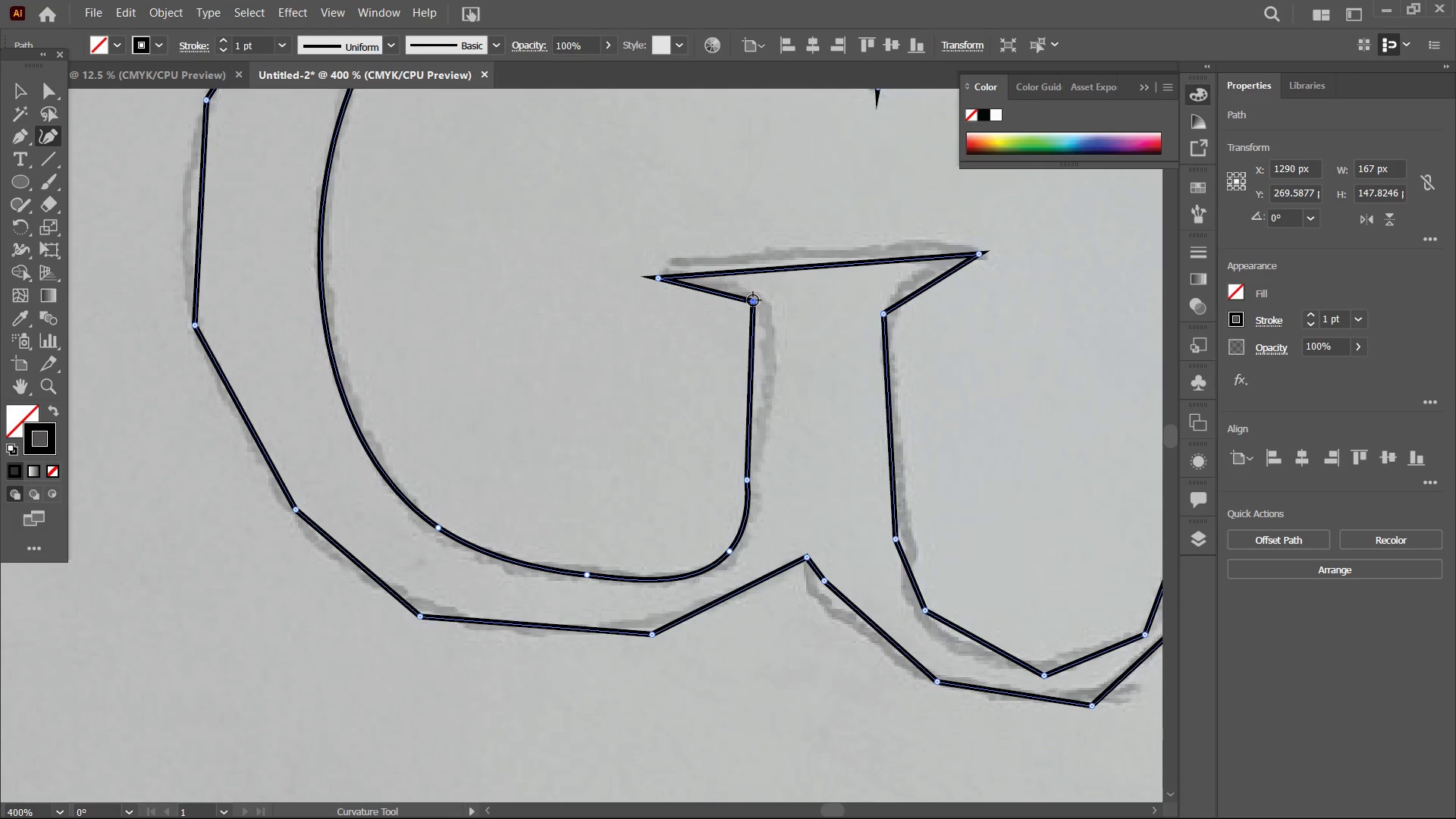 
key(Backspace)
 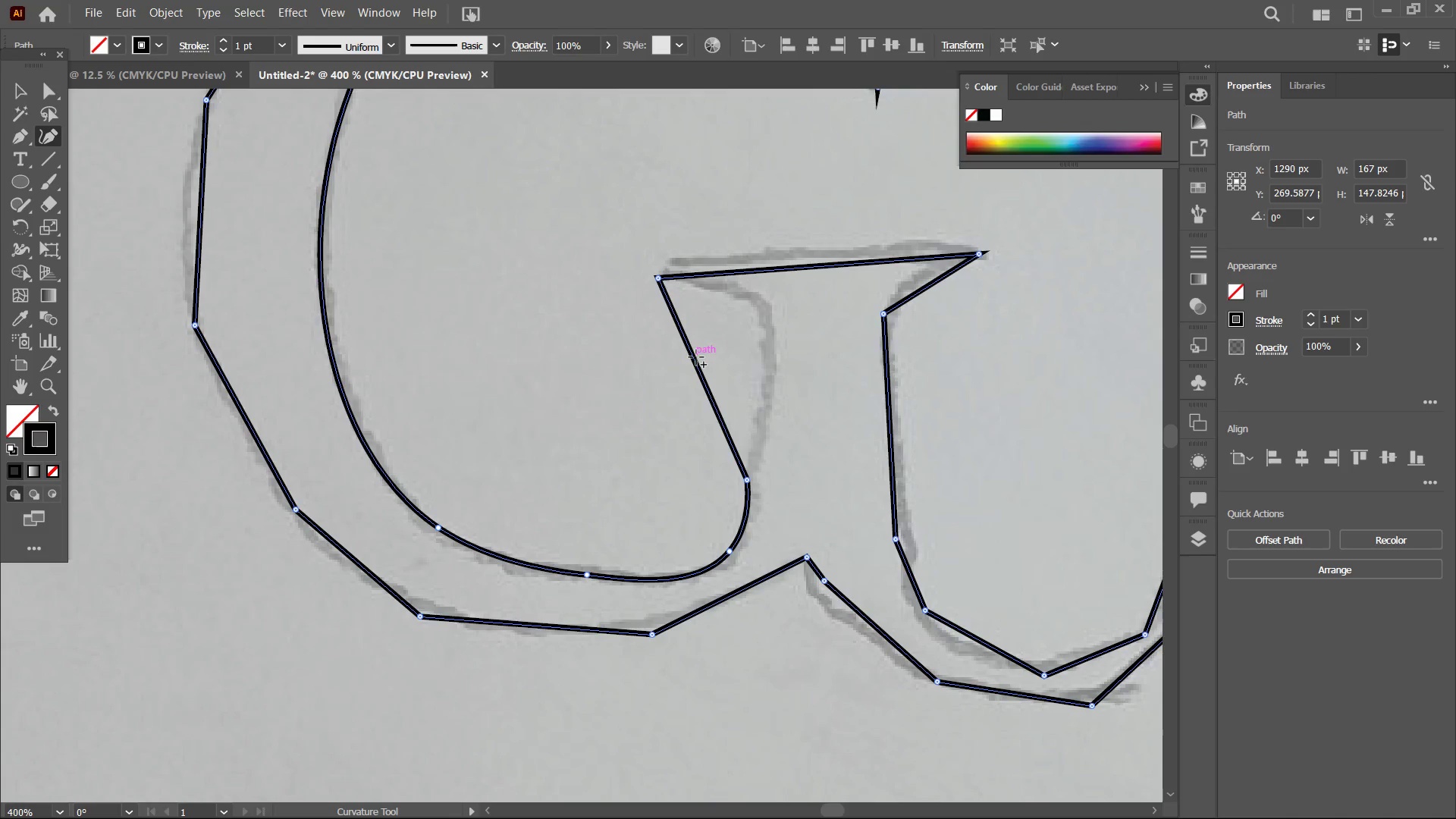 
left_click_drag(start_coordinate=[696, 357], to_coordinate=[753, 310])
 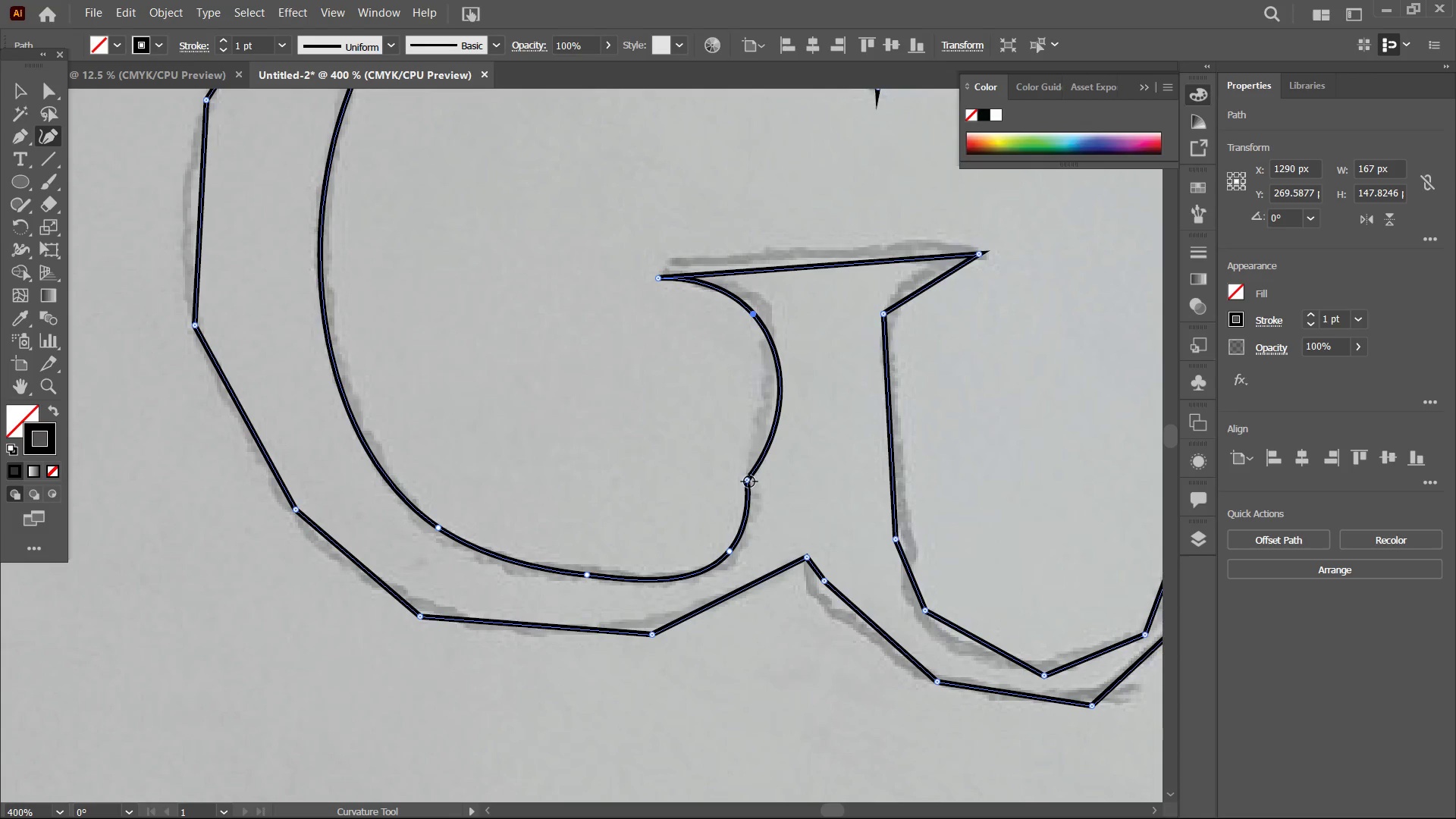 
left_click([749, 482])
 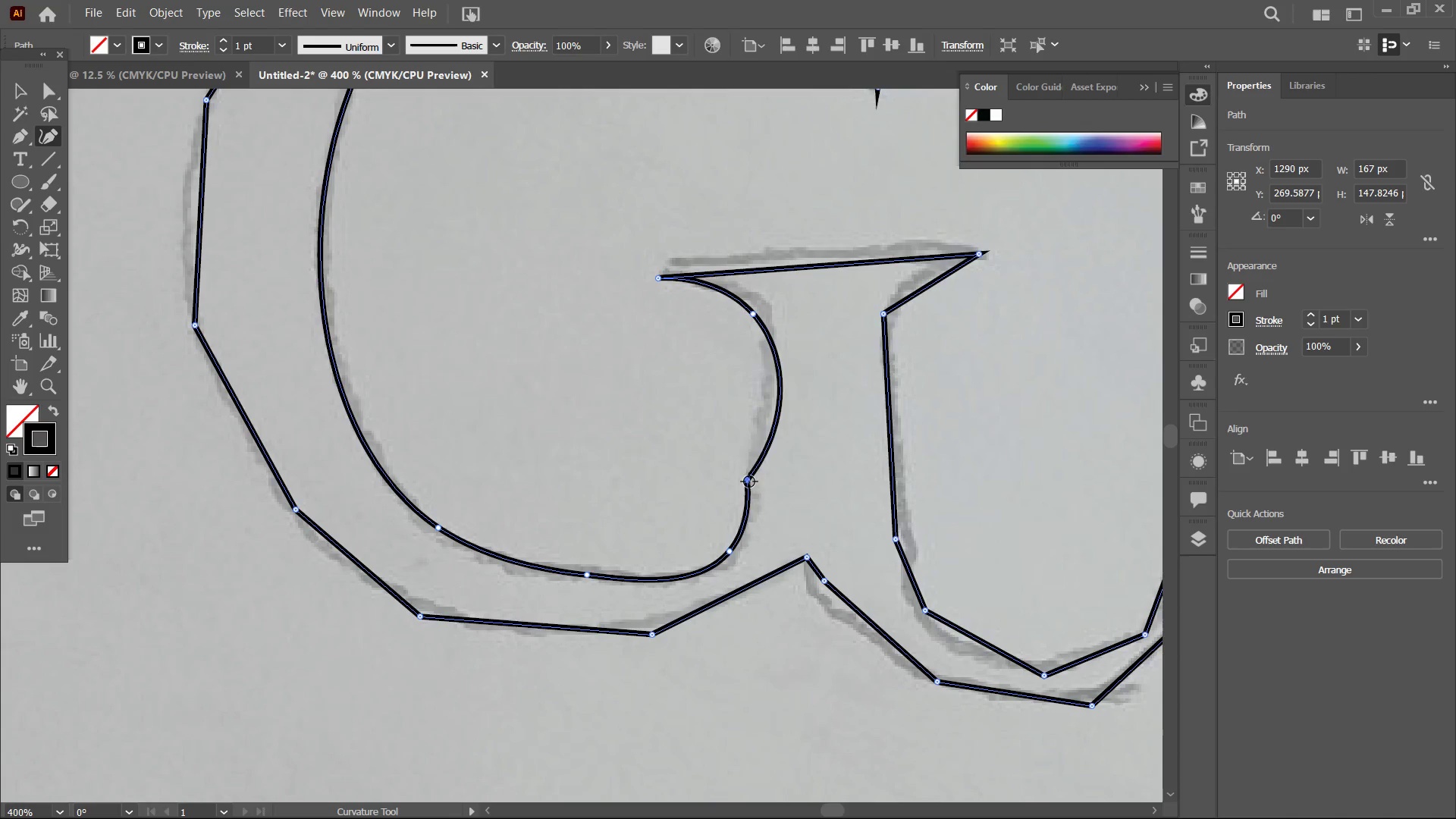 
key(Backspace)
 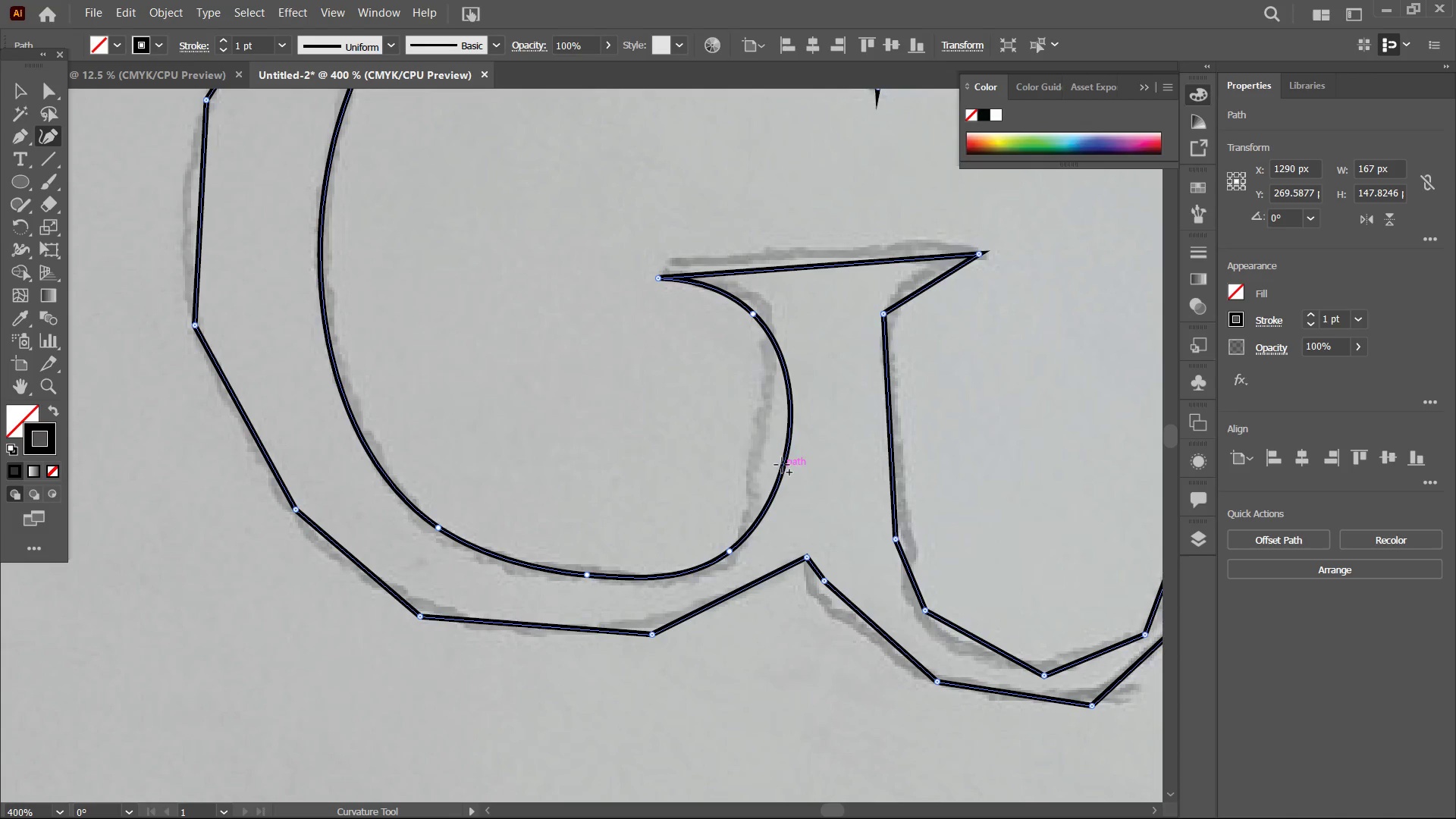 
left_click_drag(start_coordinate=[781, 461], to_coordinate=[756, 444])
 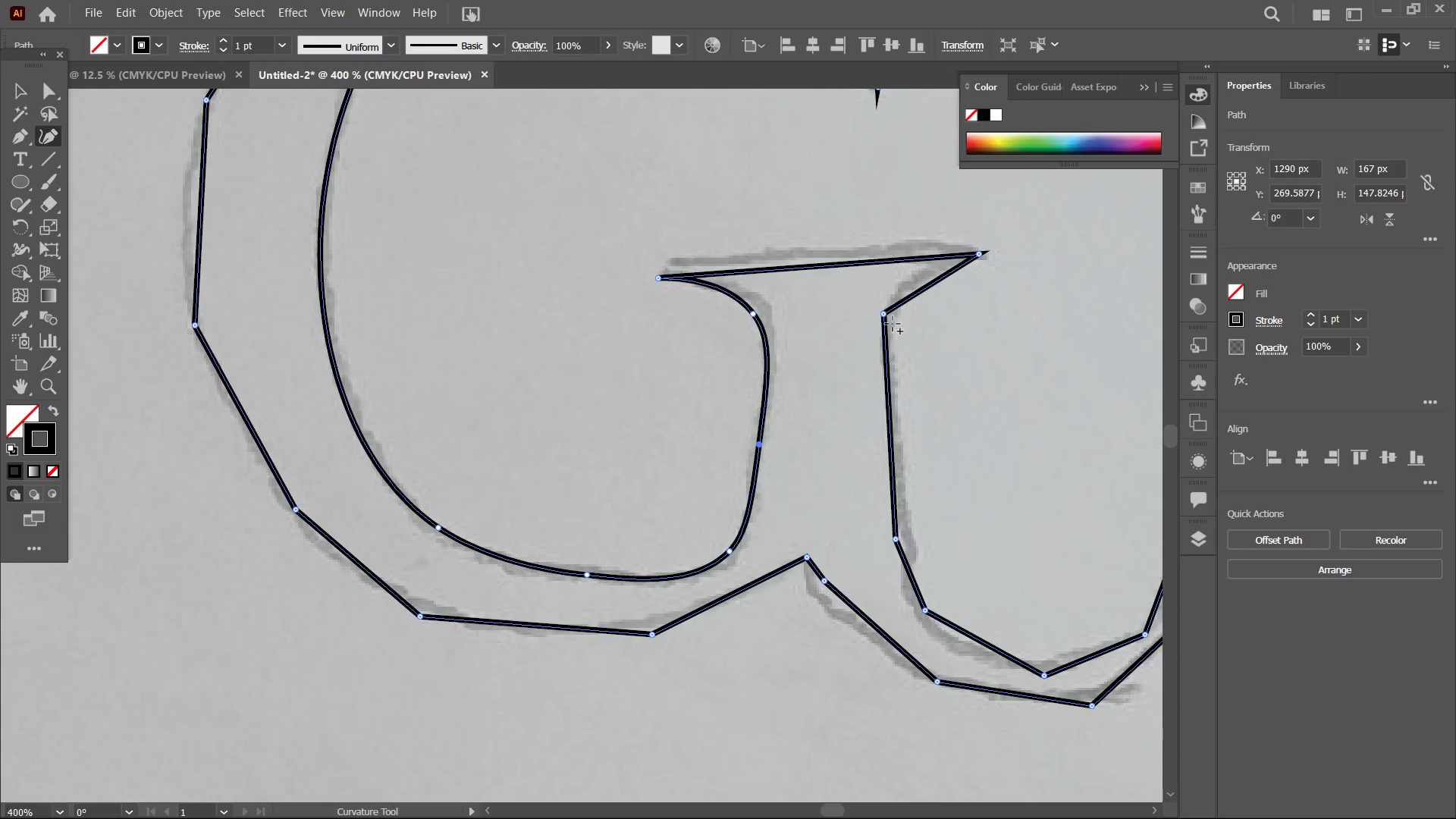 
left_click_drag(start_coordinate=[883, 315], to_coordinate=[883, 340])
 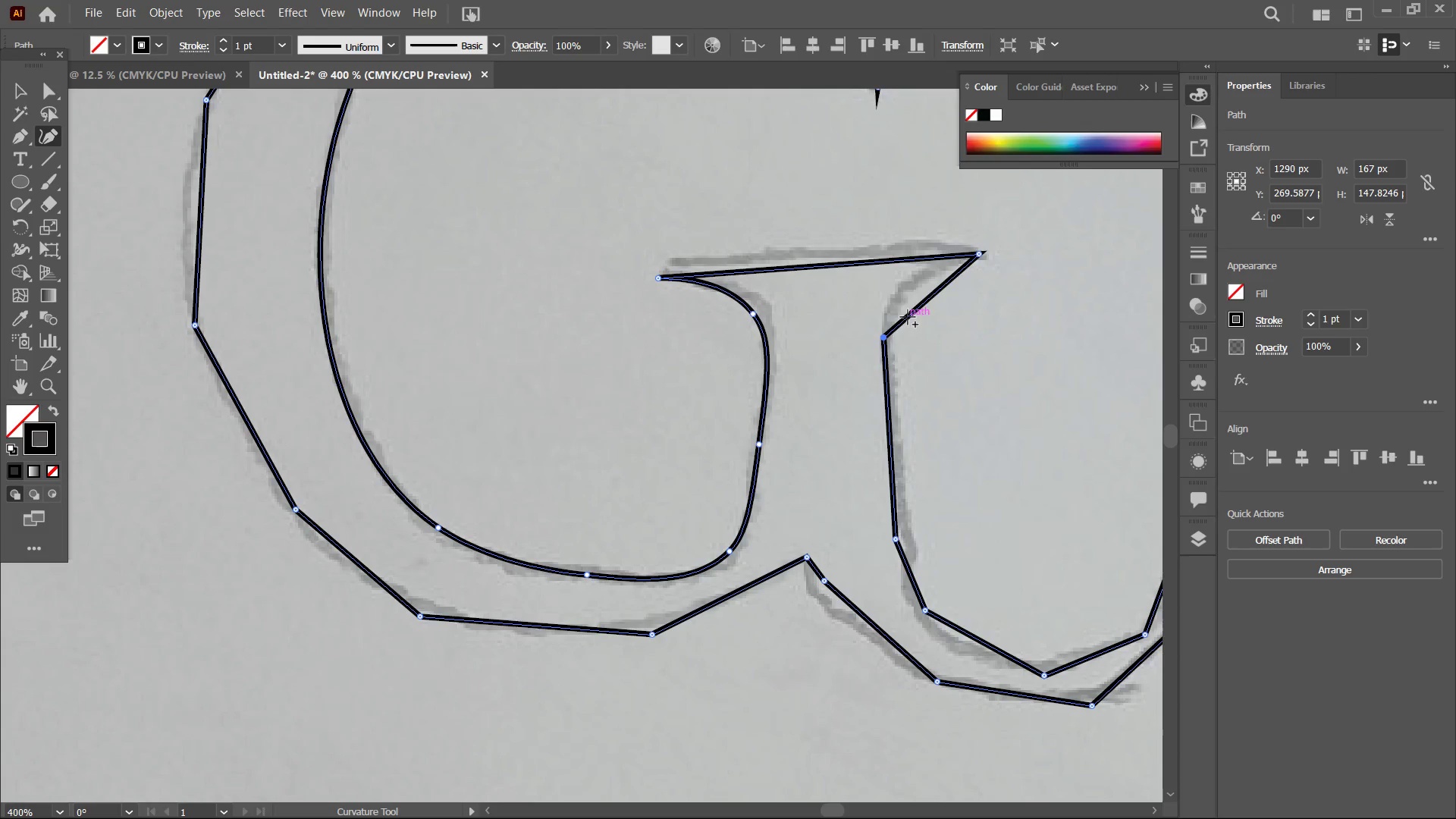 
left_click_drag(start_coordinate=[908, 317], to_coordinate=[901, 296])
 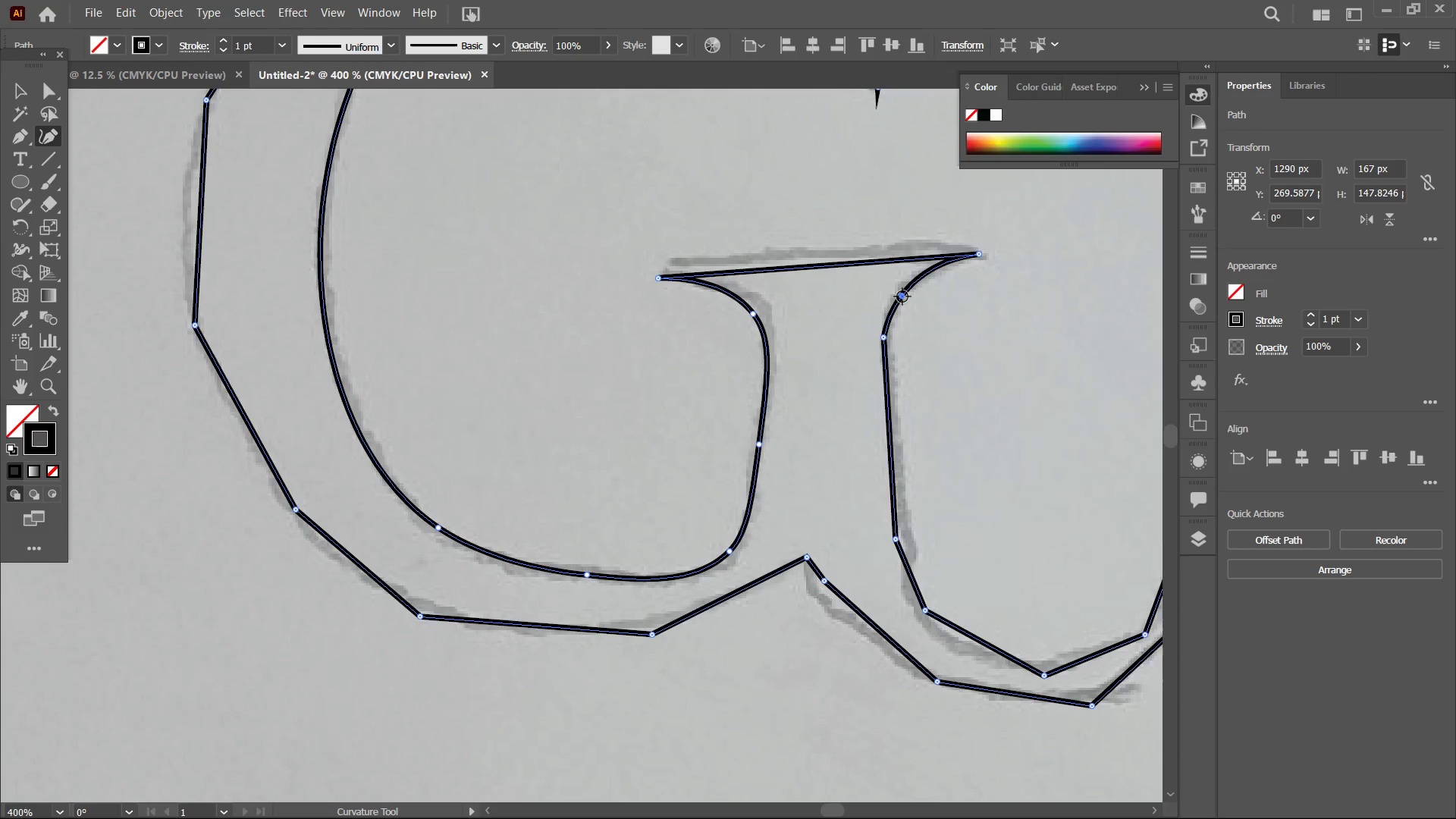 
left_click_drag(start_coordinate=[902, 297], to_coordinate=[909, 298])
 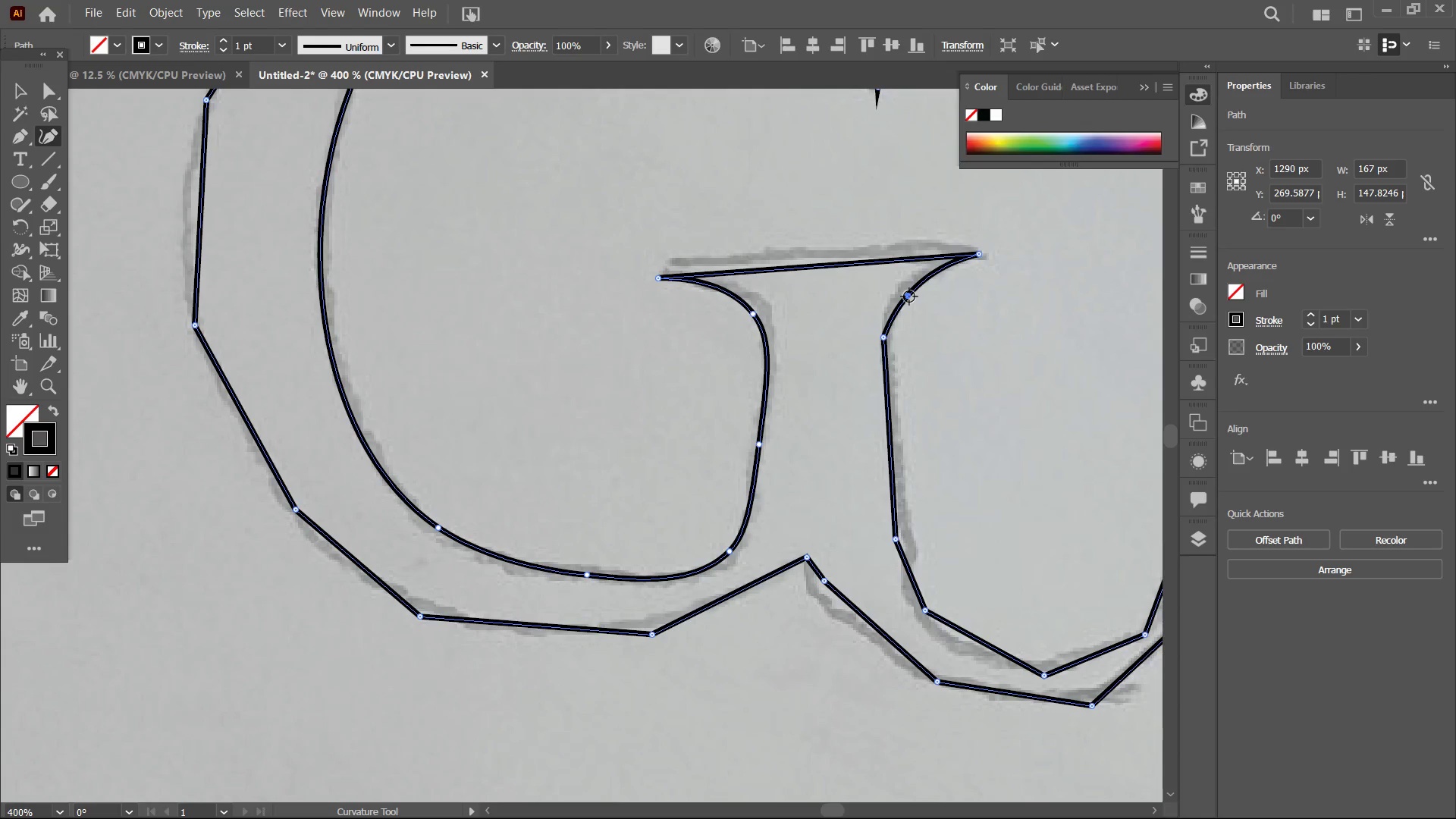 
left_click_drag(start_coordinate=[909, 297], to_coordinate=[904, 291])
 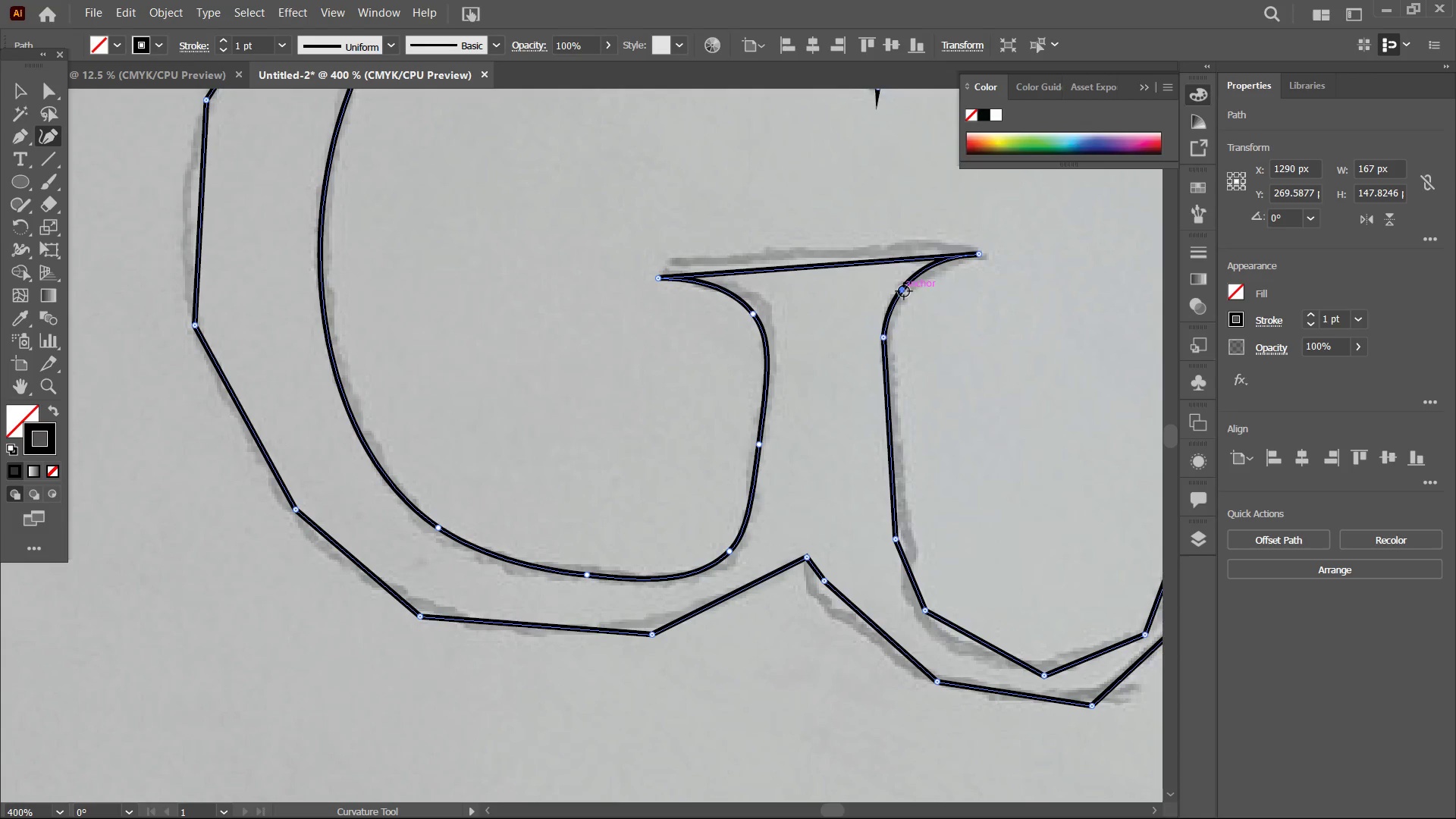 
left_click_drag(start_coordinate=[904, 291], to_coordinate=[912, 295])
 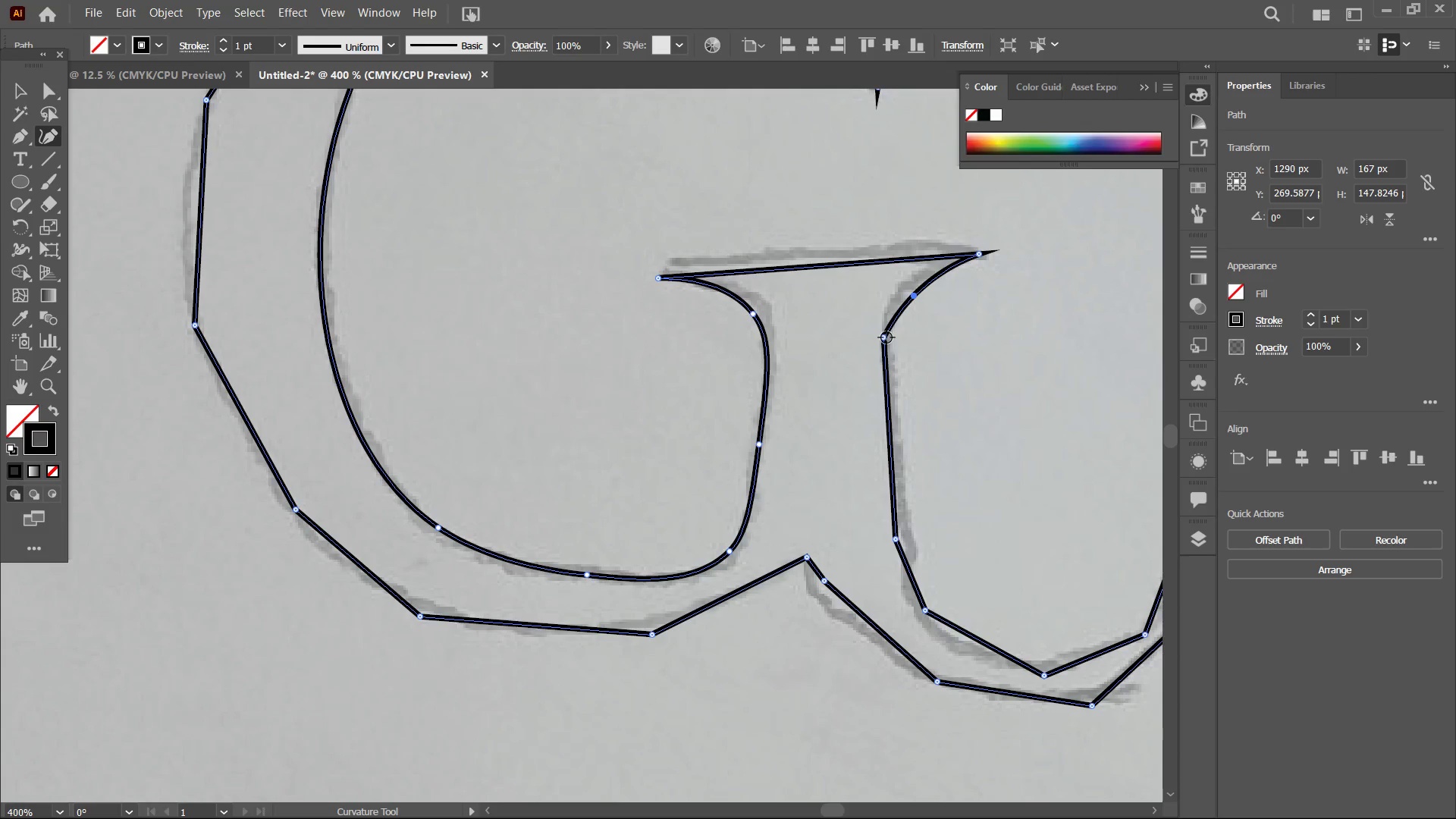 
left_click_drag(start_coordinate=[886, 337], to_coordinate=[890, 347])
 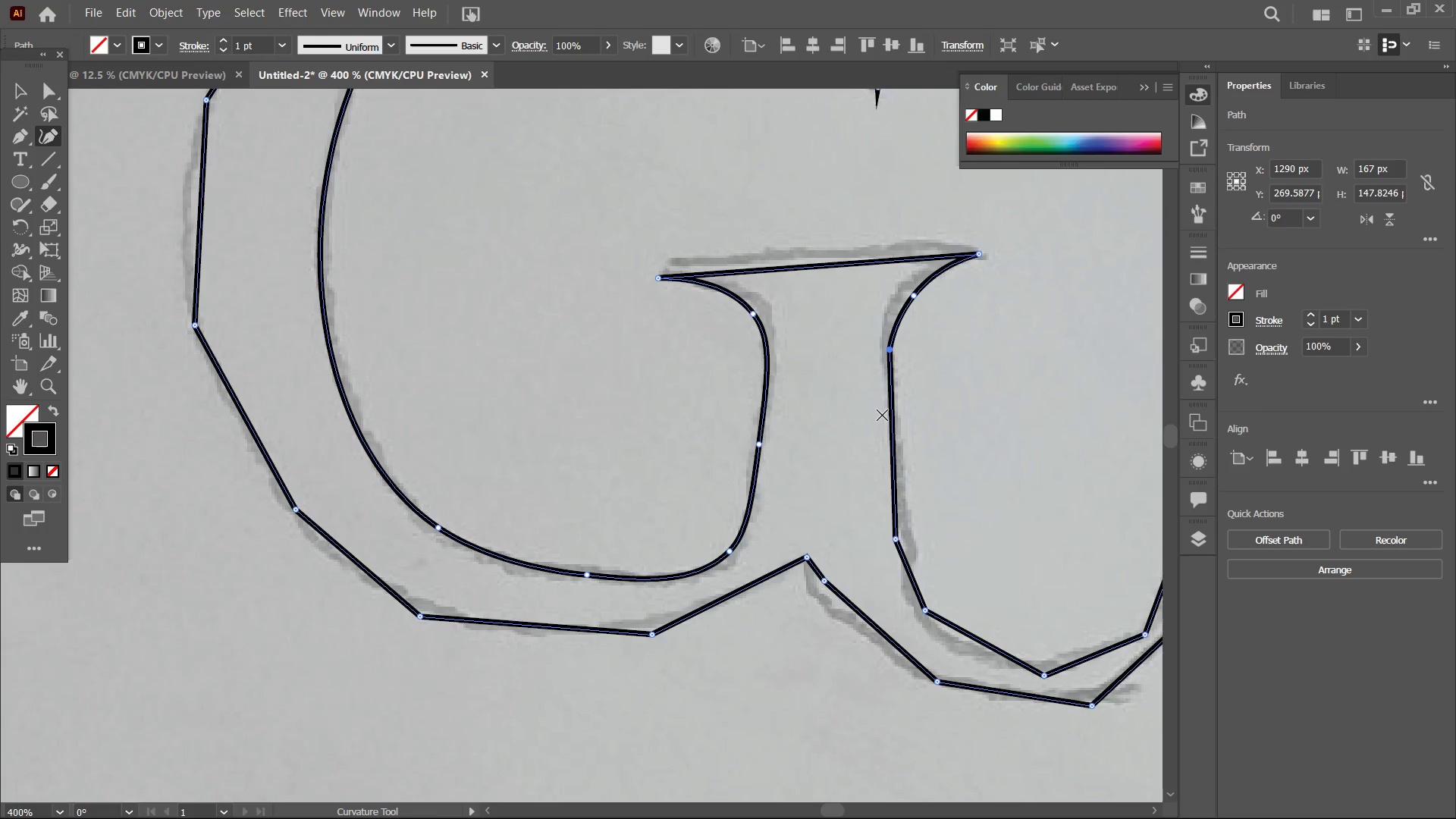 
scroll: coordinate [882, 415], scroll_direction: down, amount: 7.0
 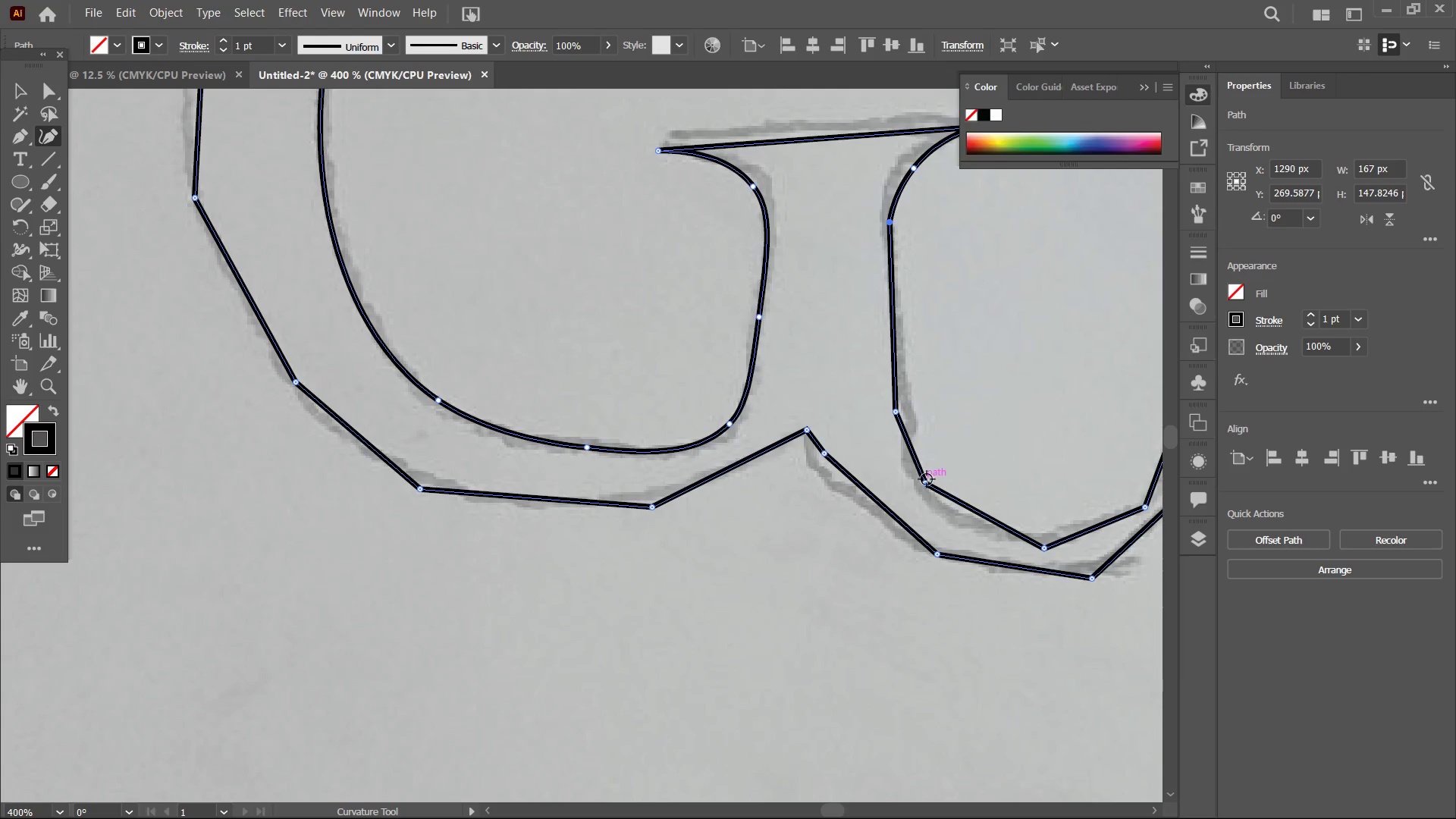 
left_click([927, 479])
 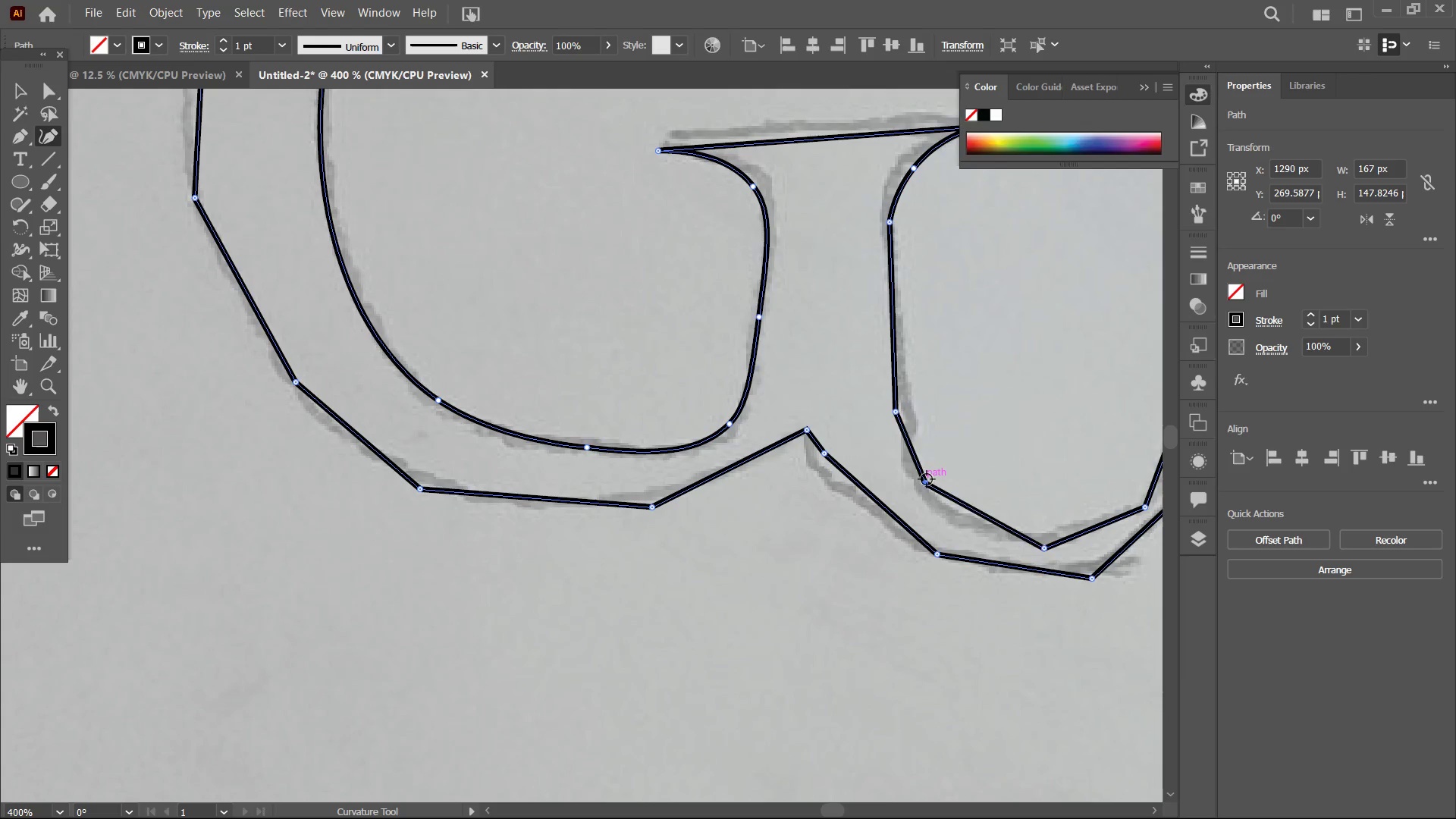 
key(Backspace)
 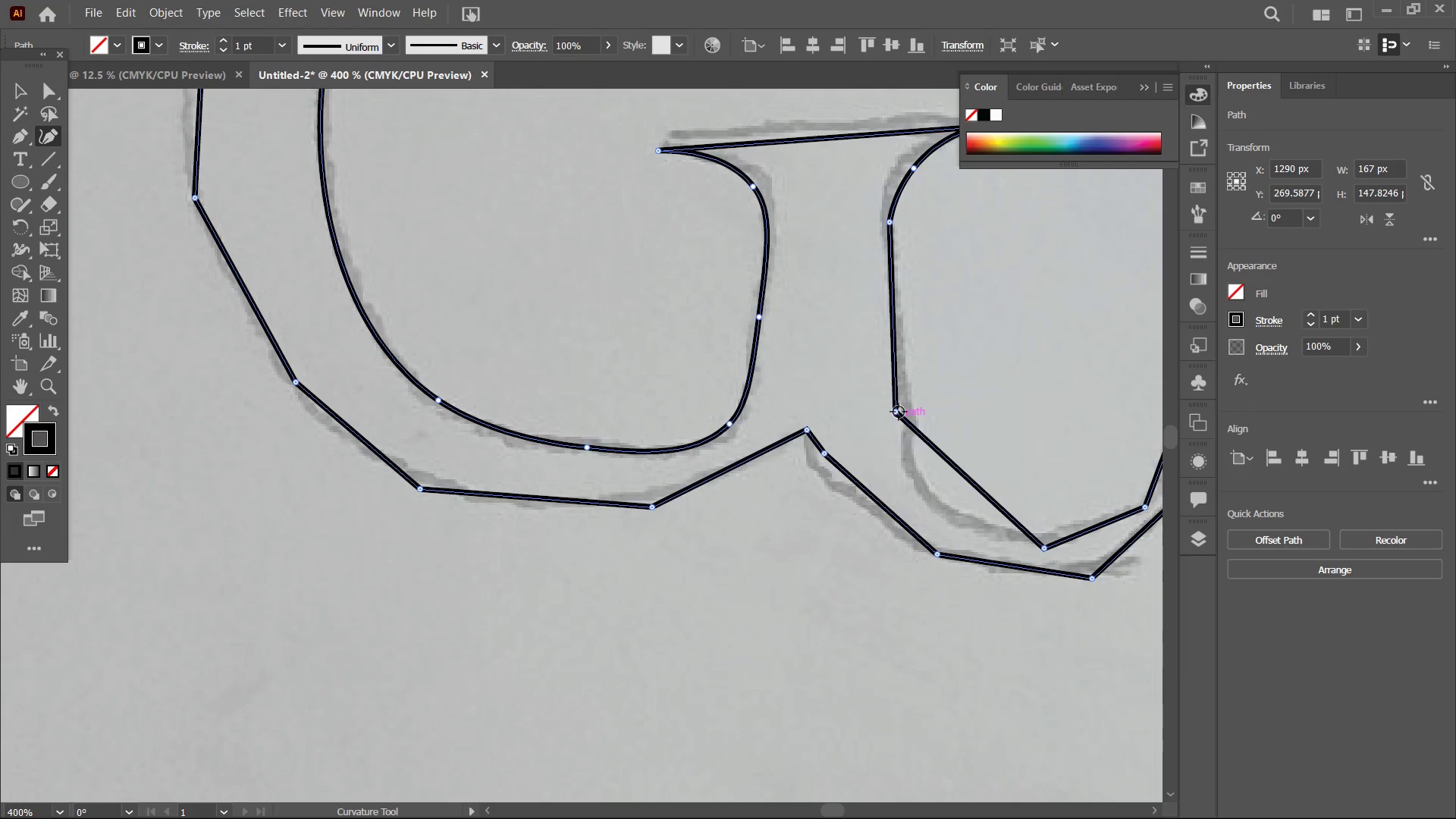 
left_click_drag(start_coordinate=[899, 412], to_coordinate=[904, 392])
 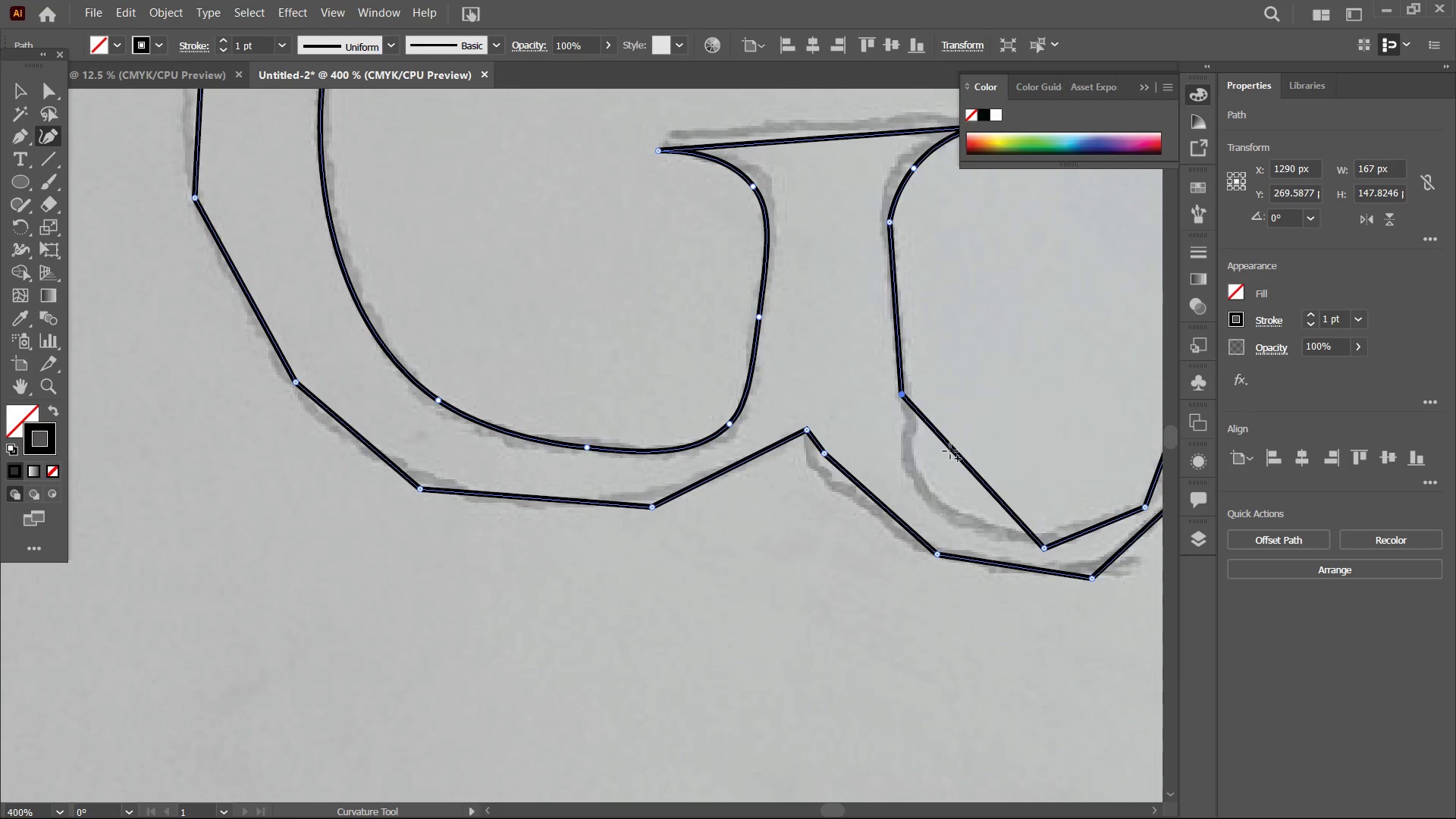 
left_click_drag(start_coordinate=[950, 451], to_coordinate=[924, 482])
 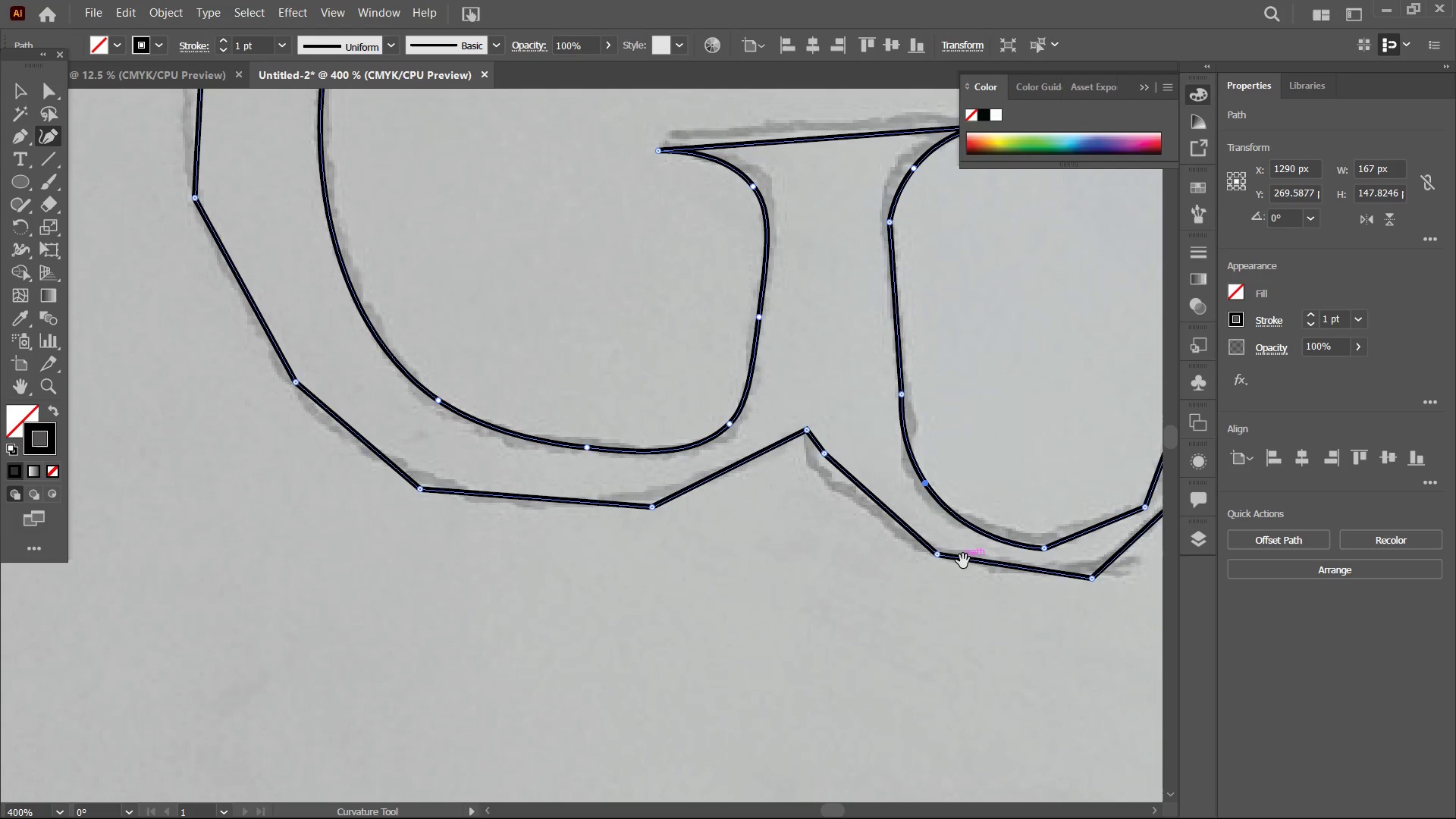 
hold_key(key=Space, duration=0.61)
 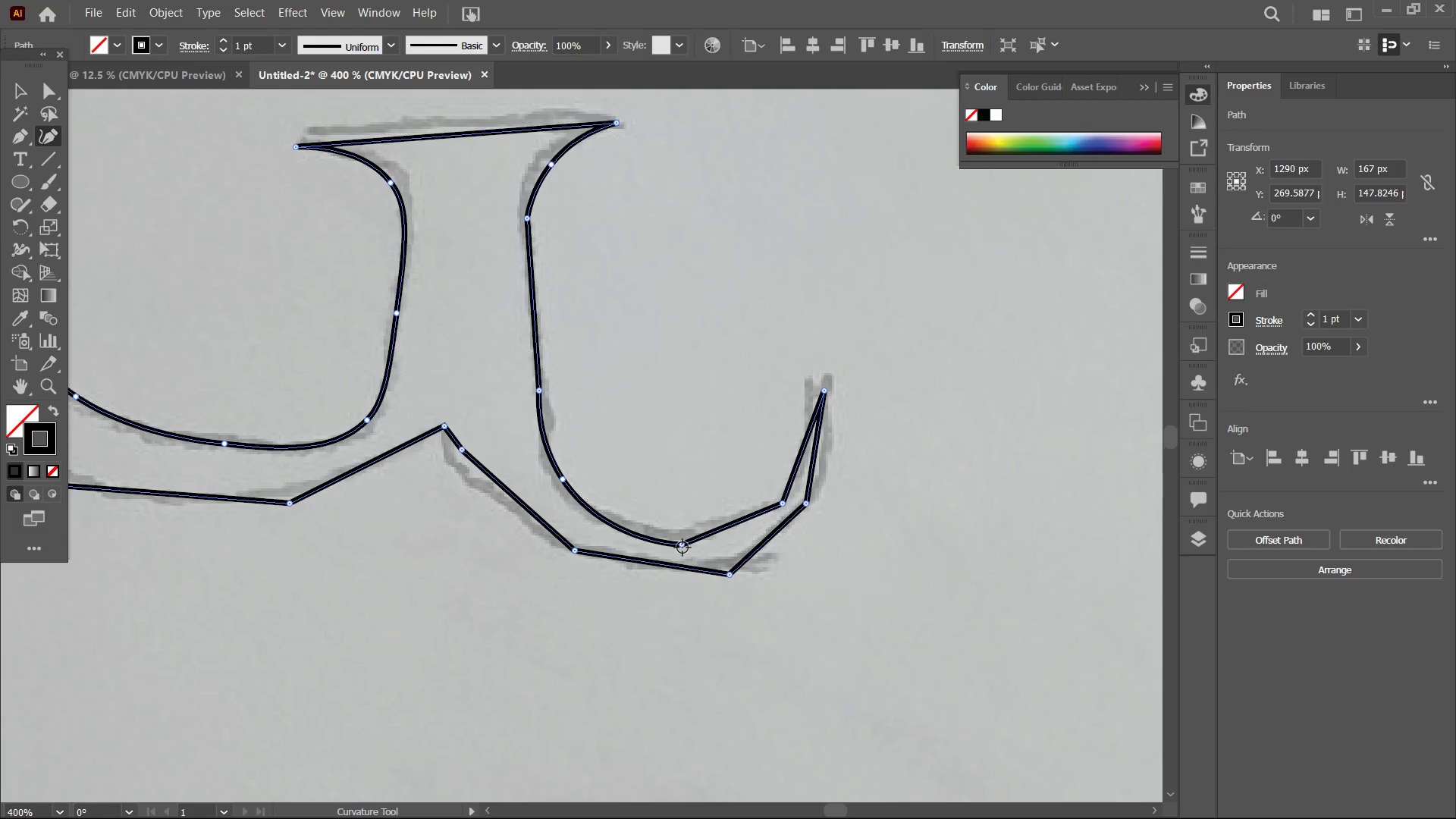 
left_click_drag(start_coordinate=[964, 563], to_coordinate=[601, 559])
 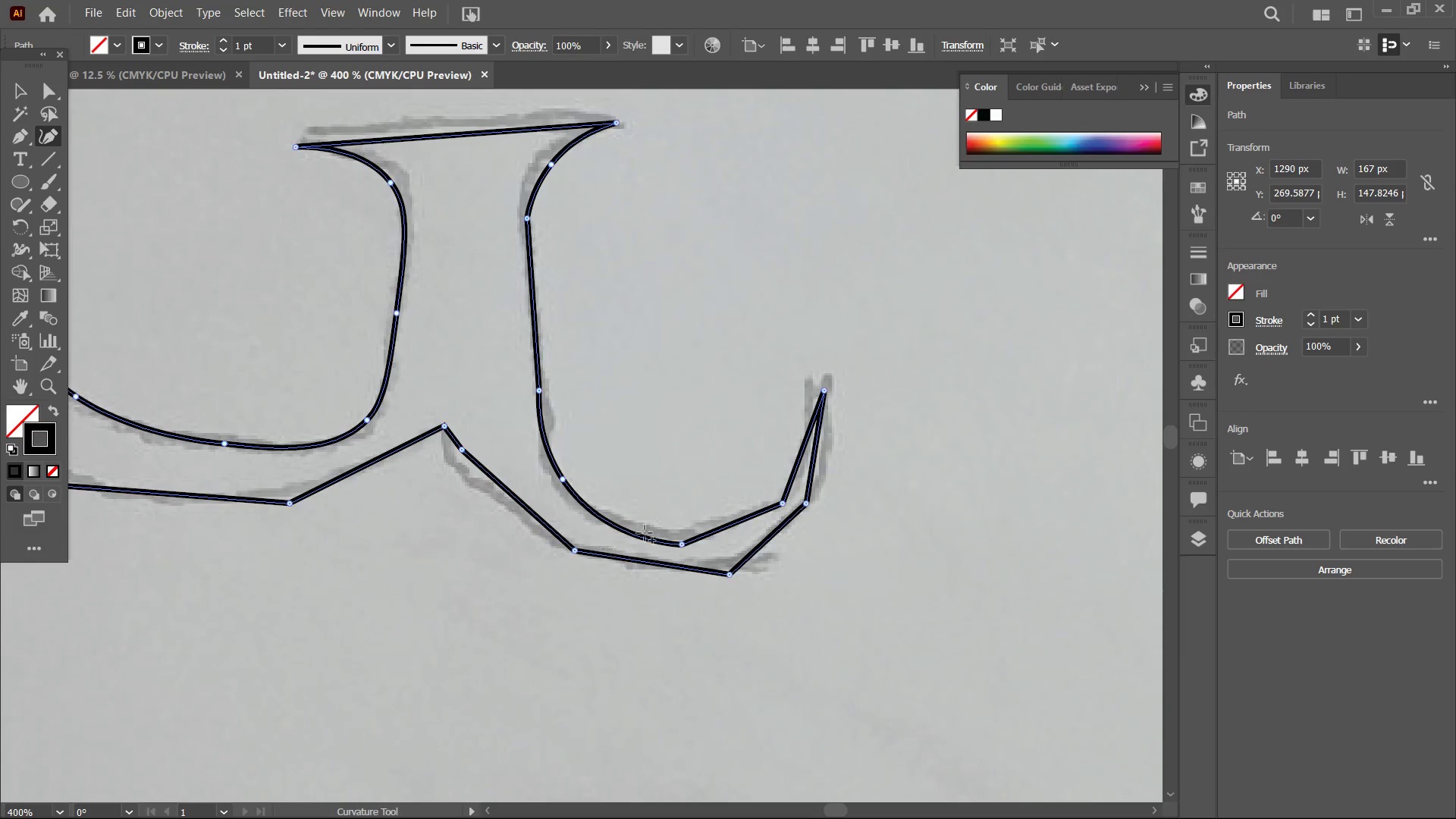 
hold_key(key=Space, duration=17.09)
 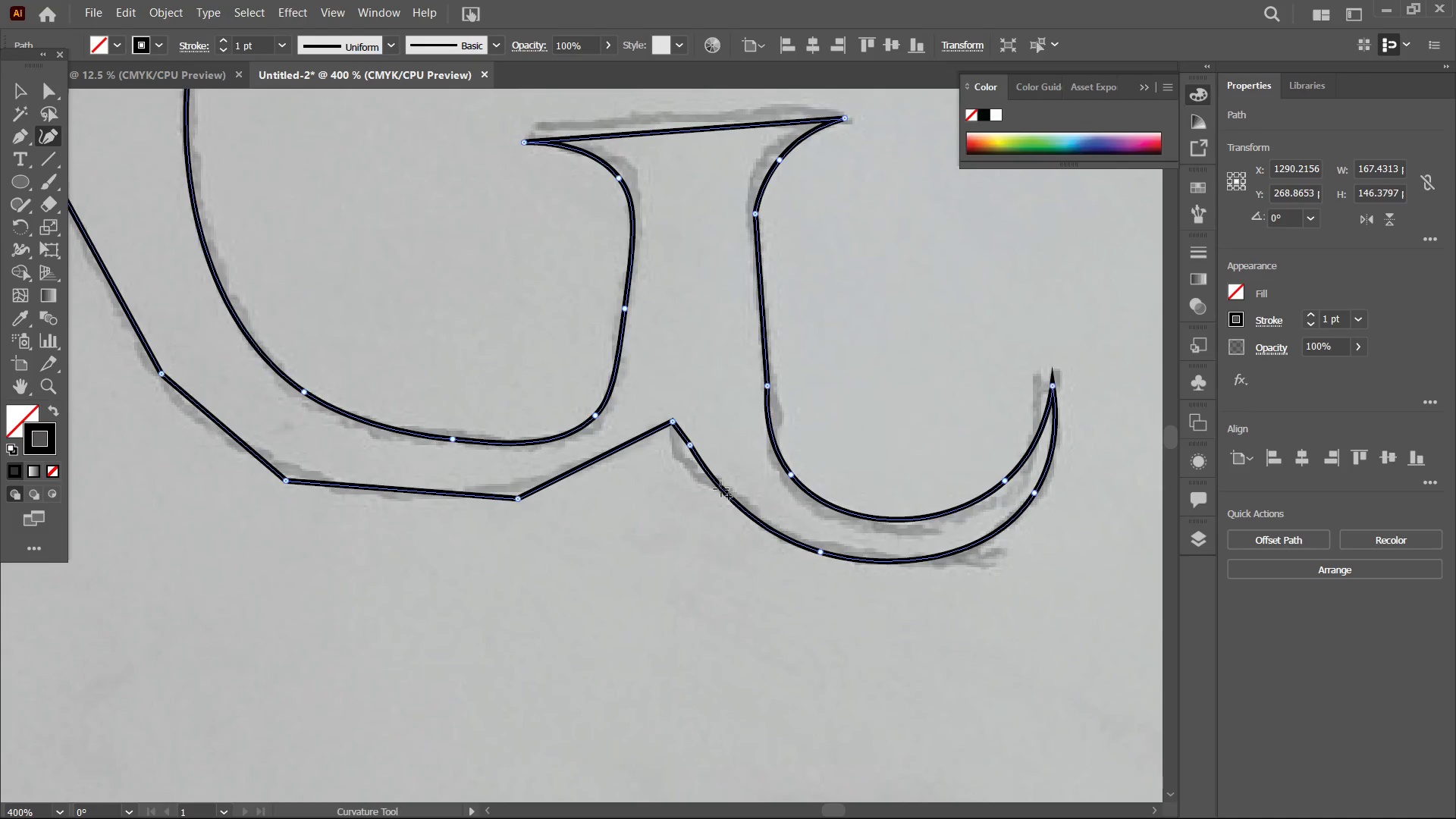 
left_click([682, 548])
 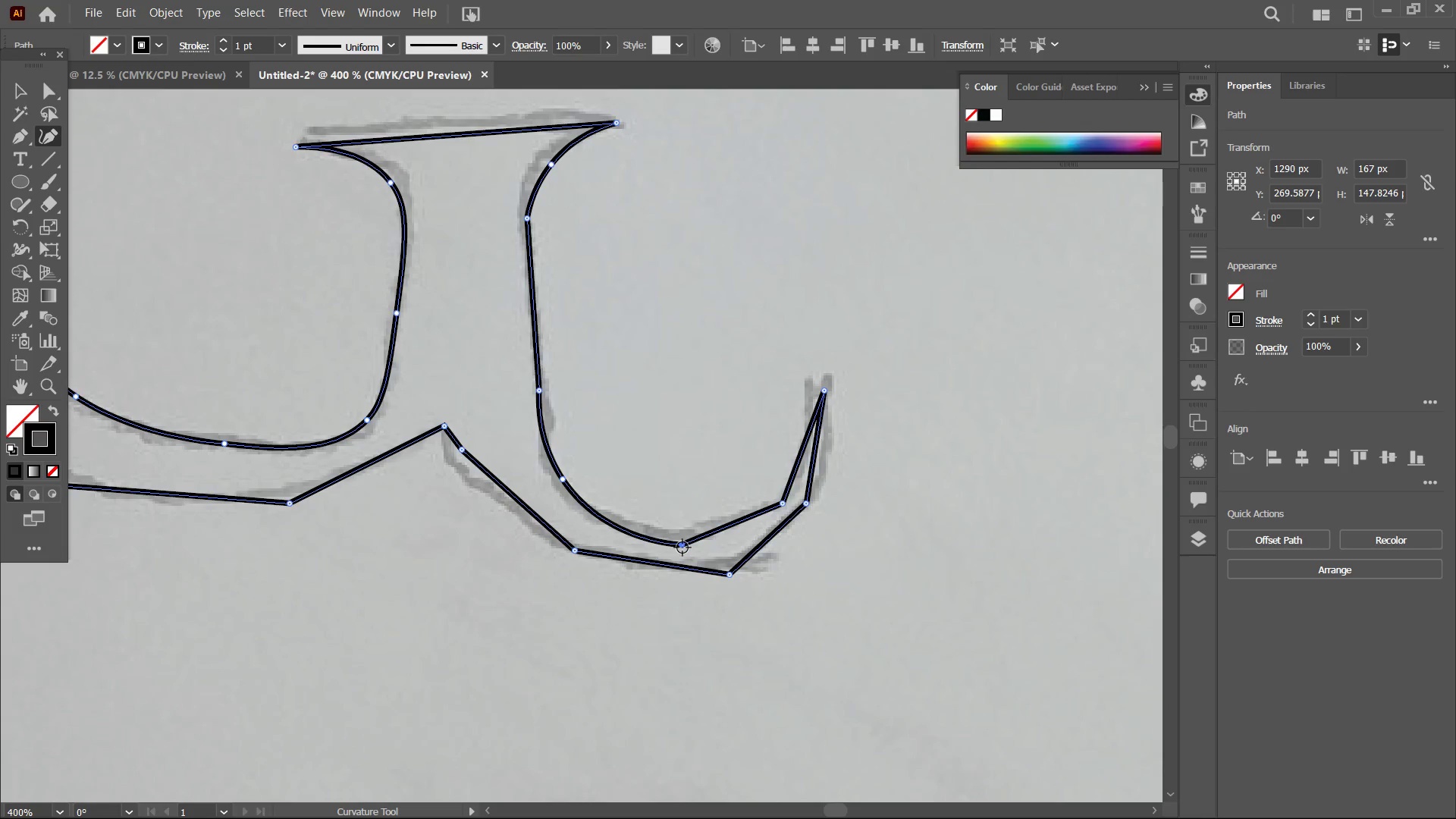 
key(Backspace)
 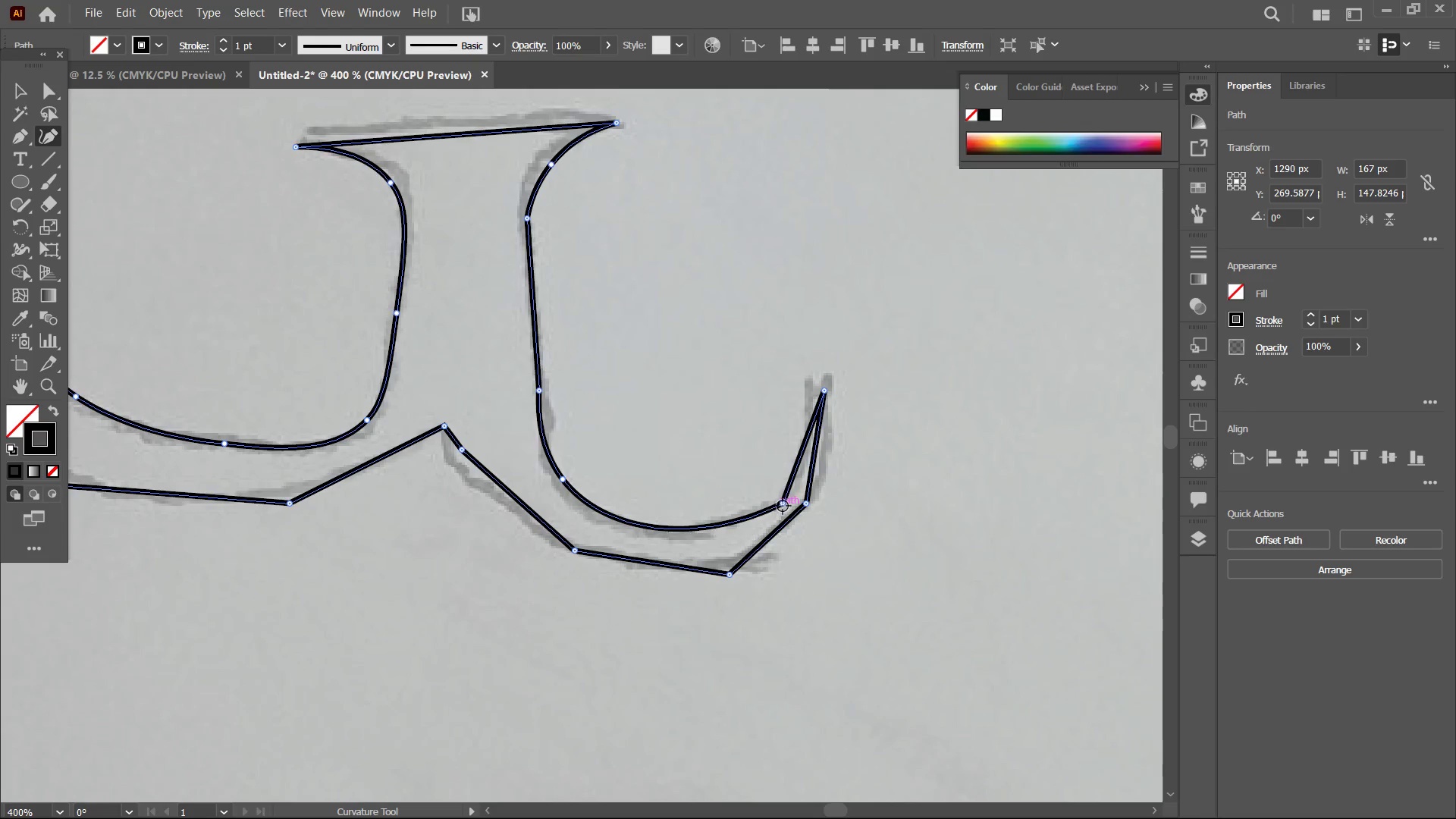 
left_click([783, 505])
 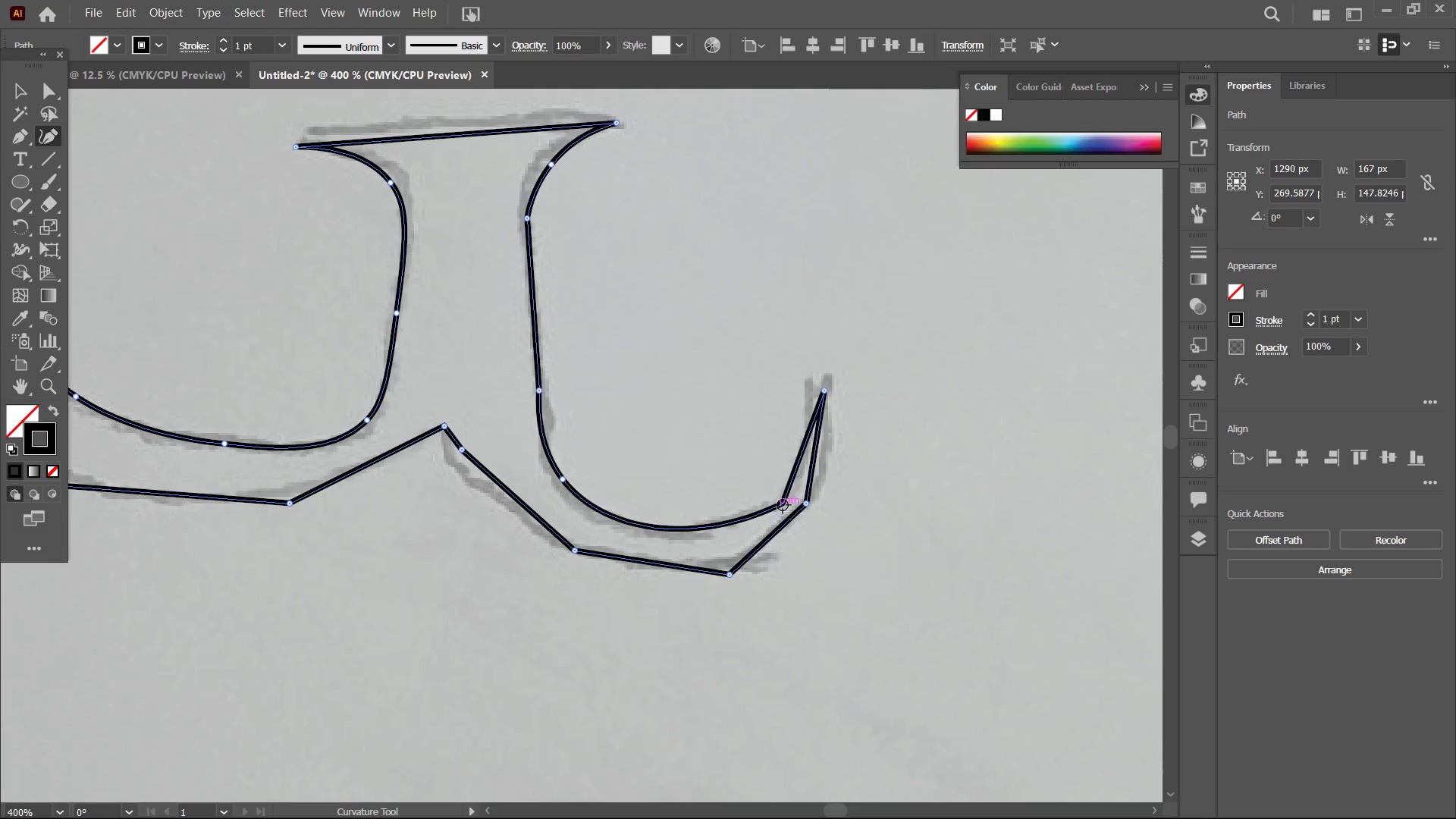 
key(Backspace)
 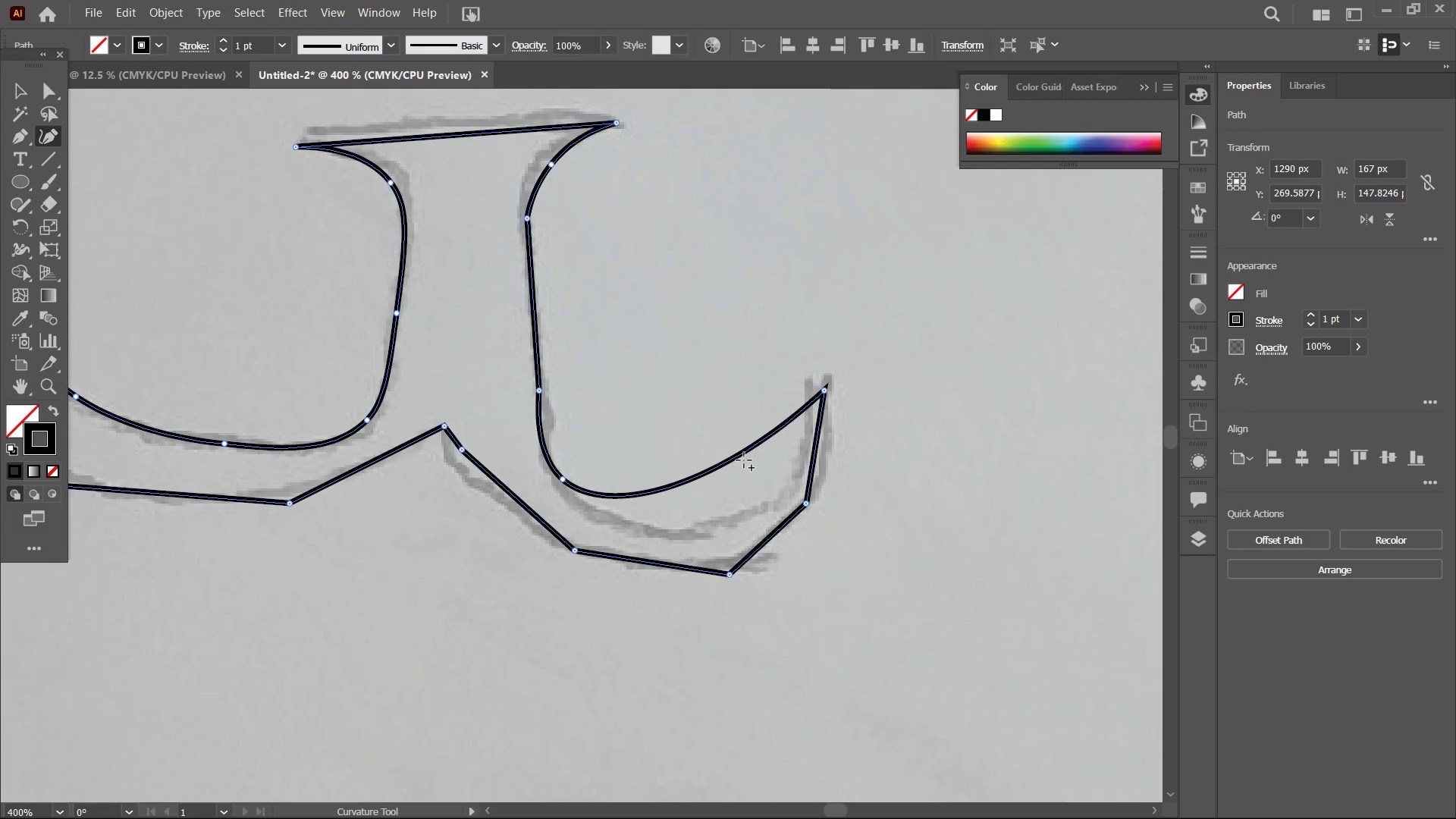 
left_click_drag(start_coordinate=[744, 459], to_coordinate=[775, 497])
 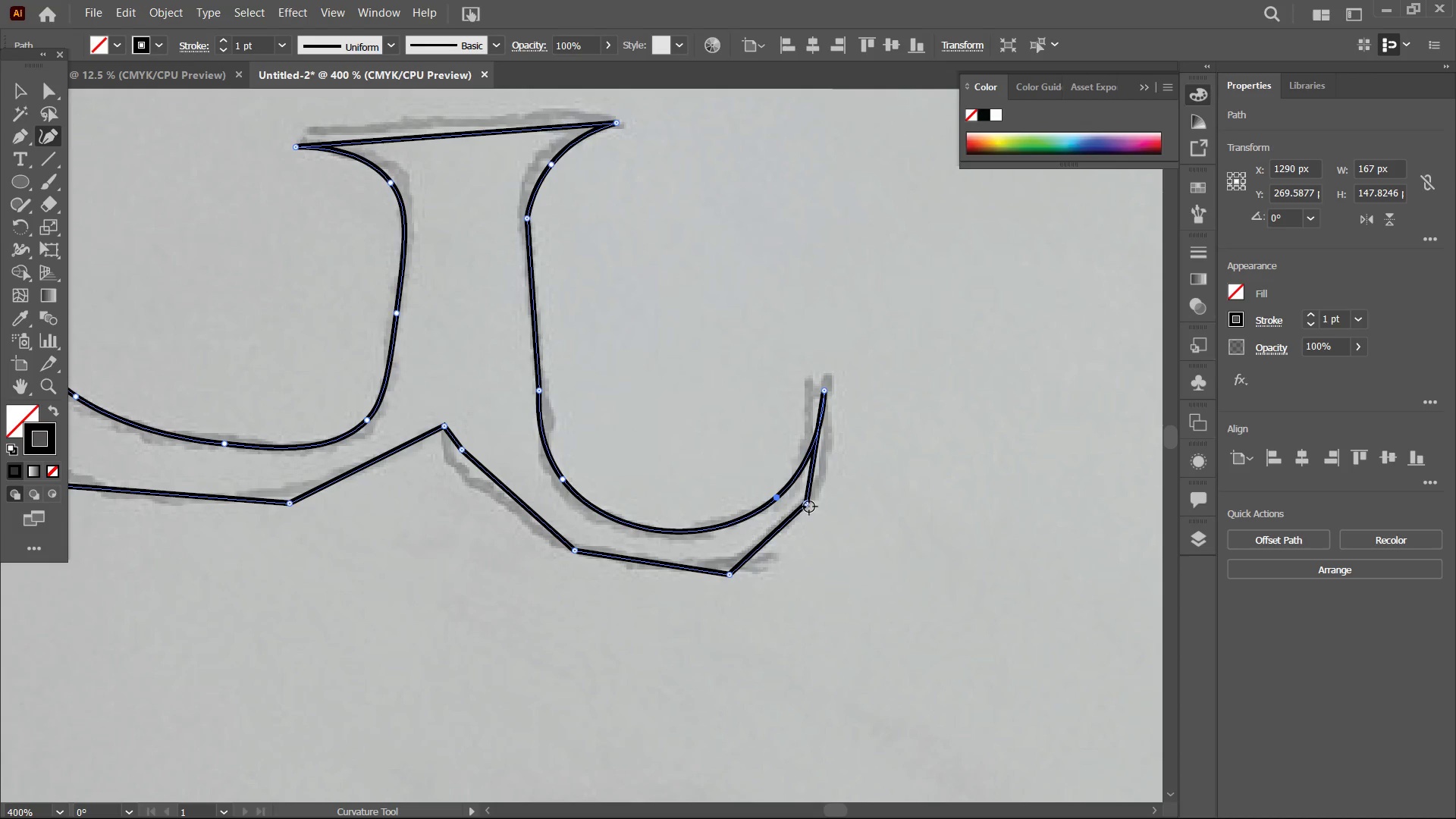 
left_click([809, 507])
 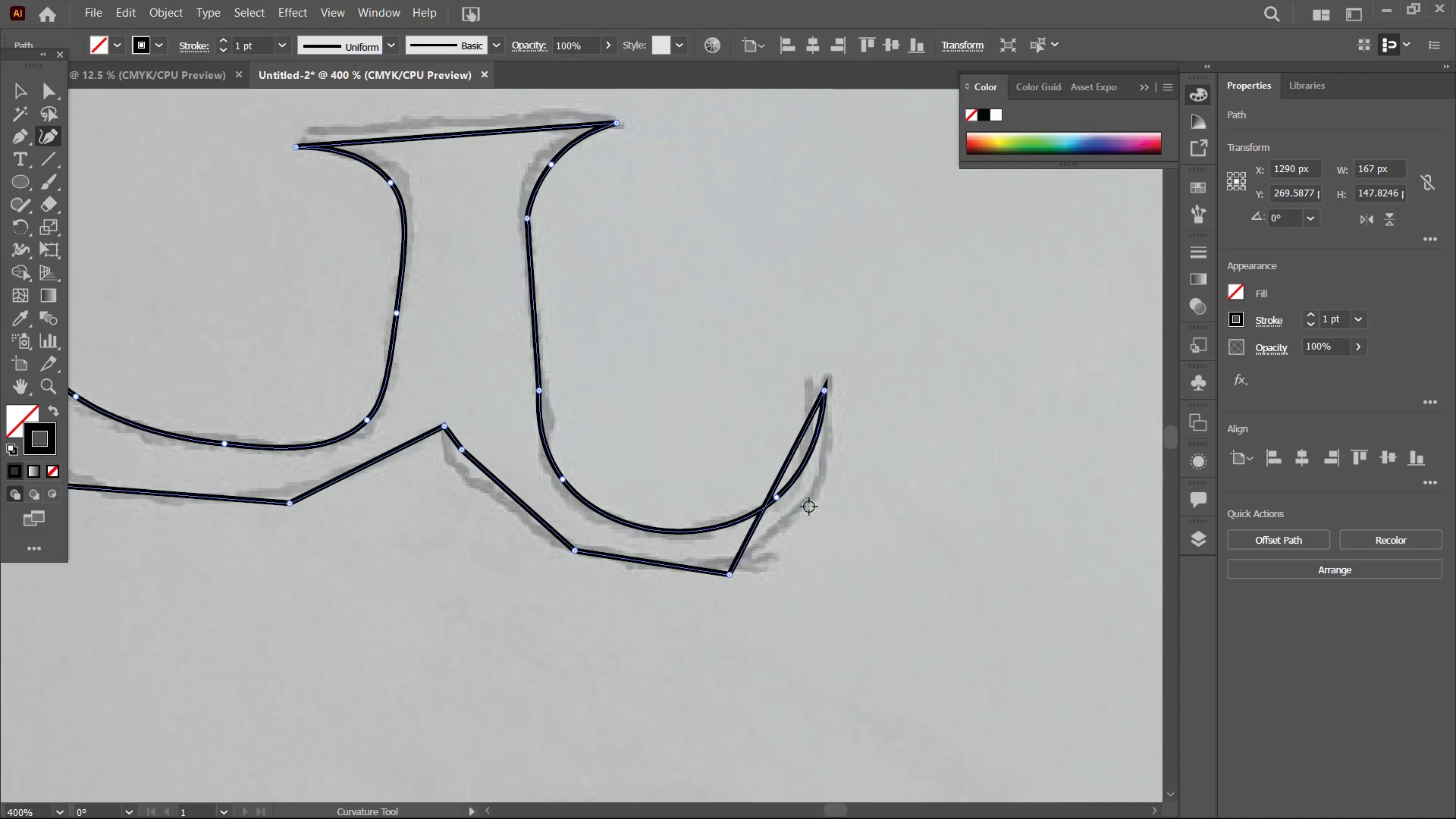 
key(Backspace)
 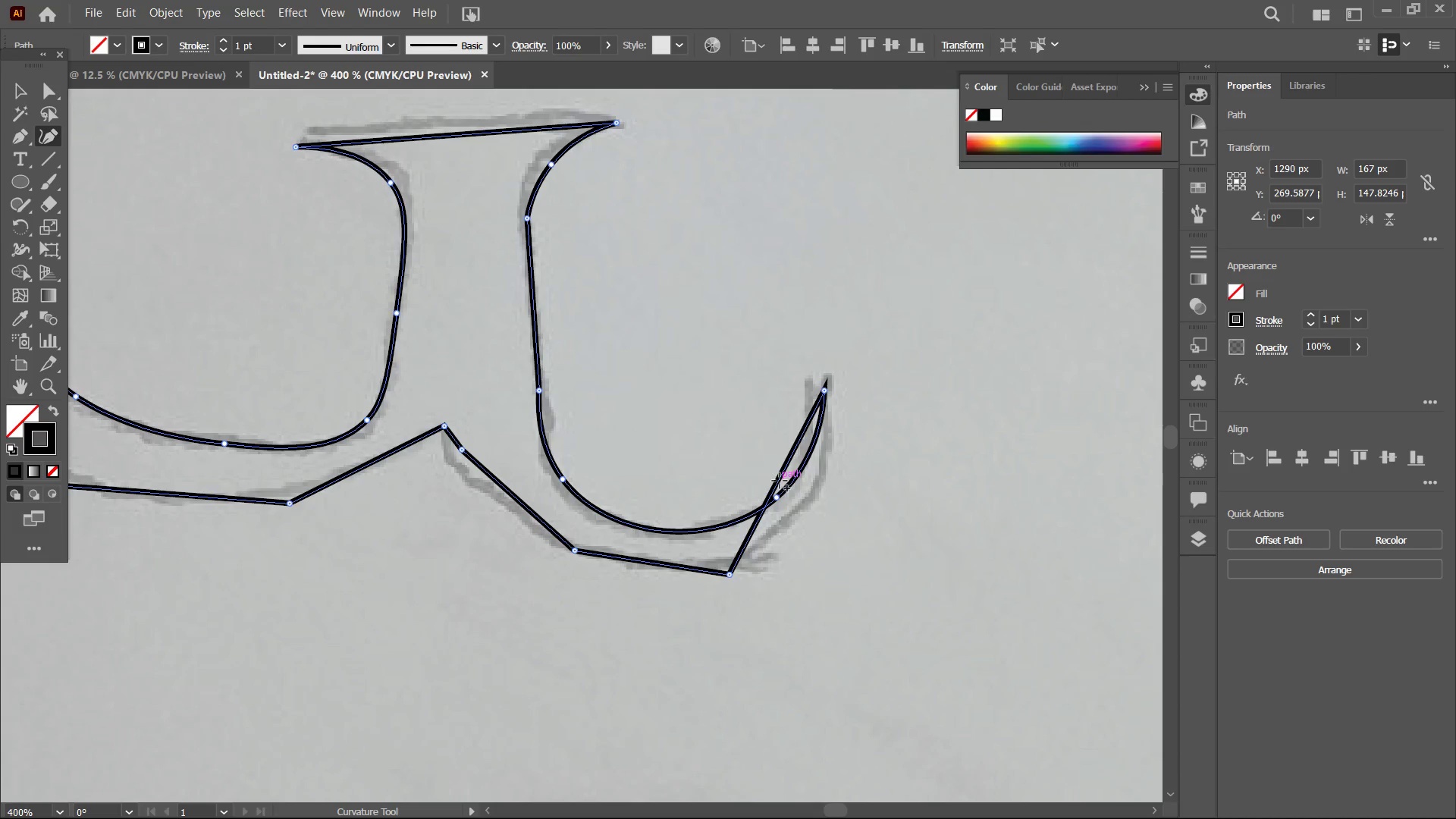 
left_click_drag(start_coordinate=[780, 481], to_coordinate=[808, 500])
 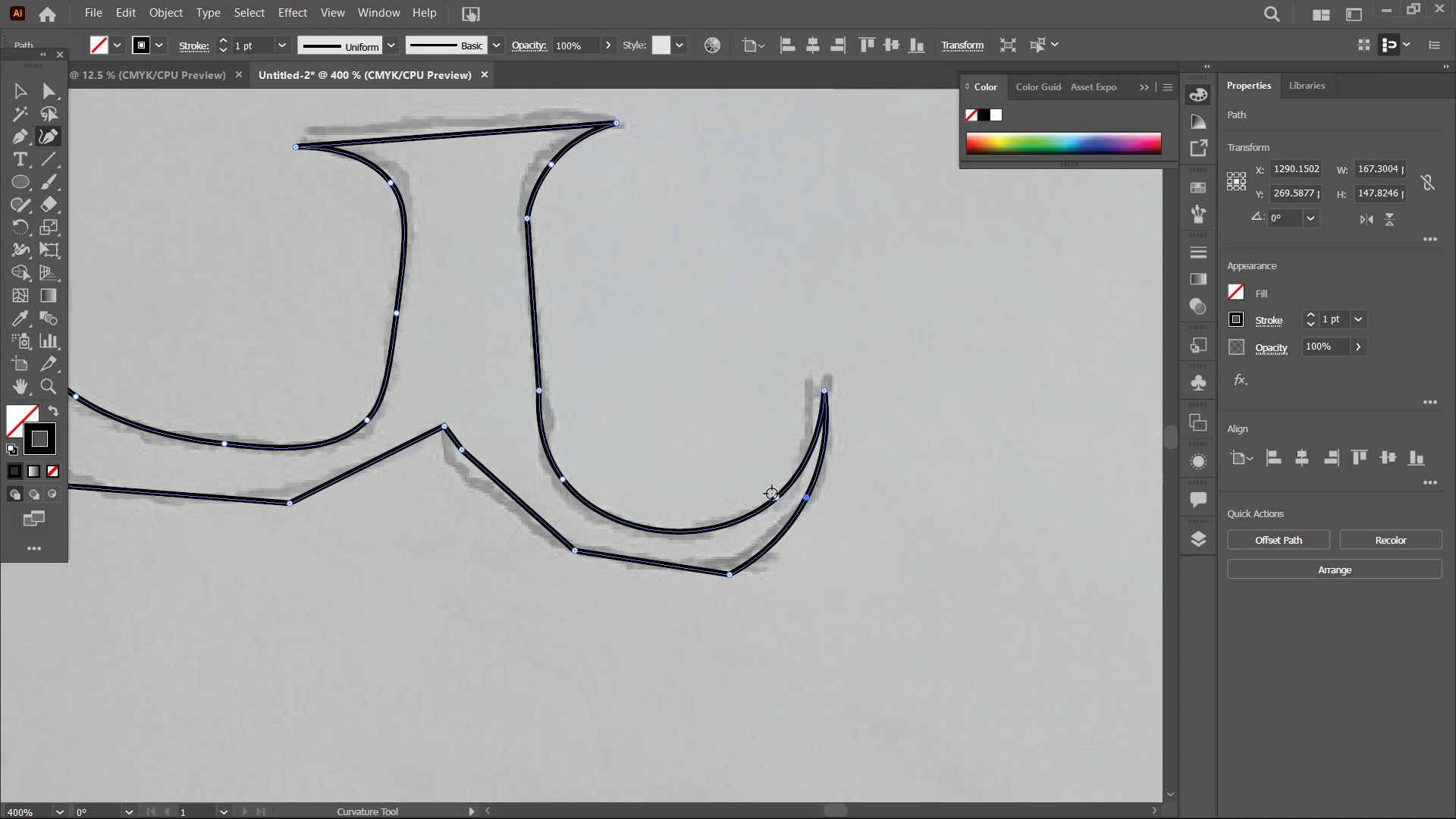 
left_click_drag(start_coordinate=[776, 496], to_coordinate=[775, 488])
 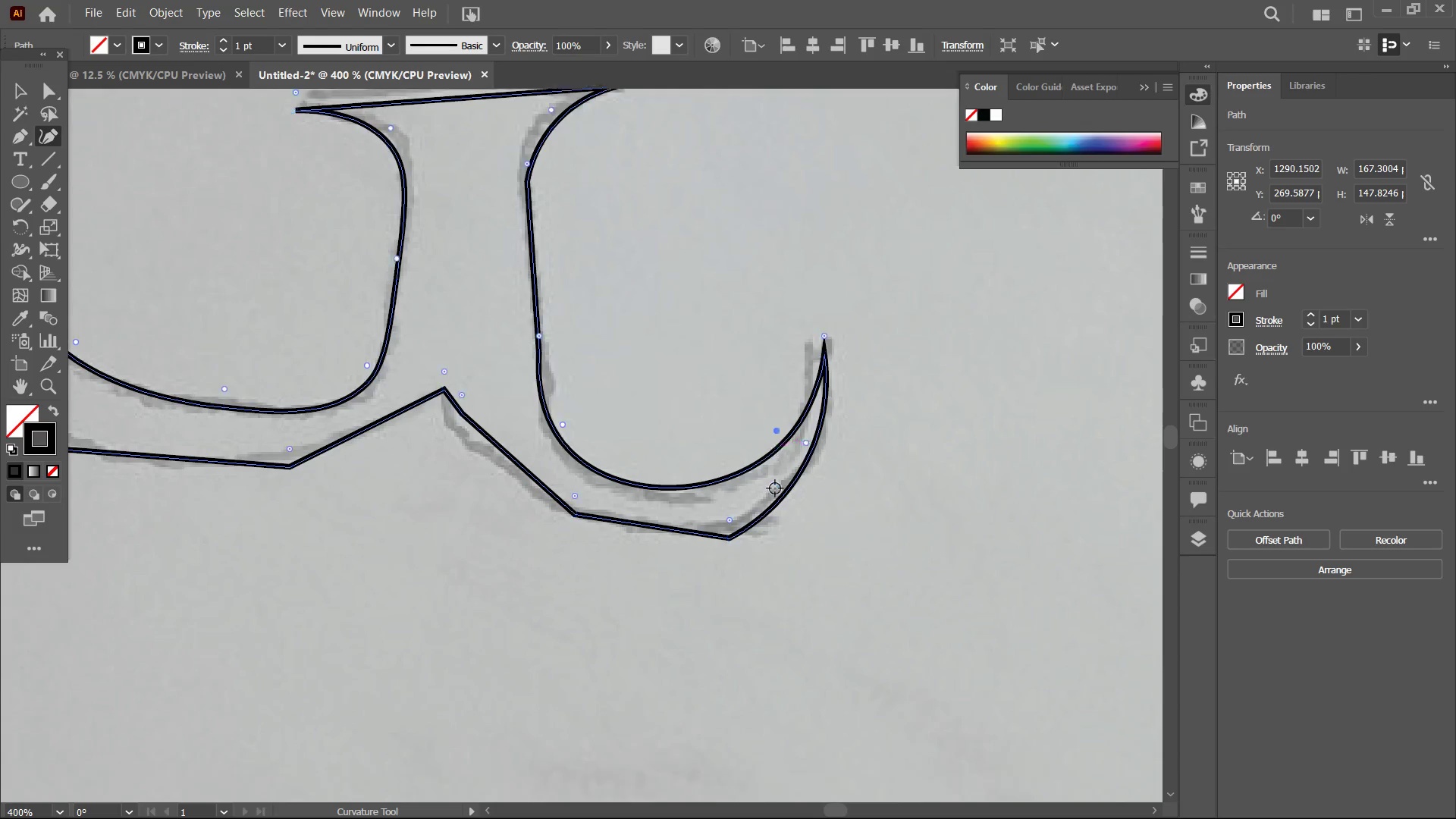 
scroll: coordinate [775, 488], scroll_direction: down, amount: 4.0
 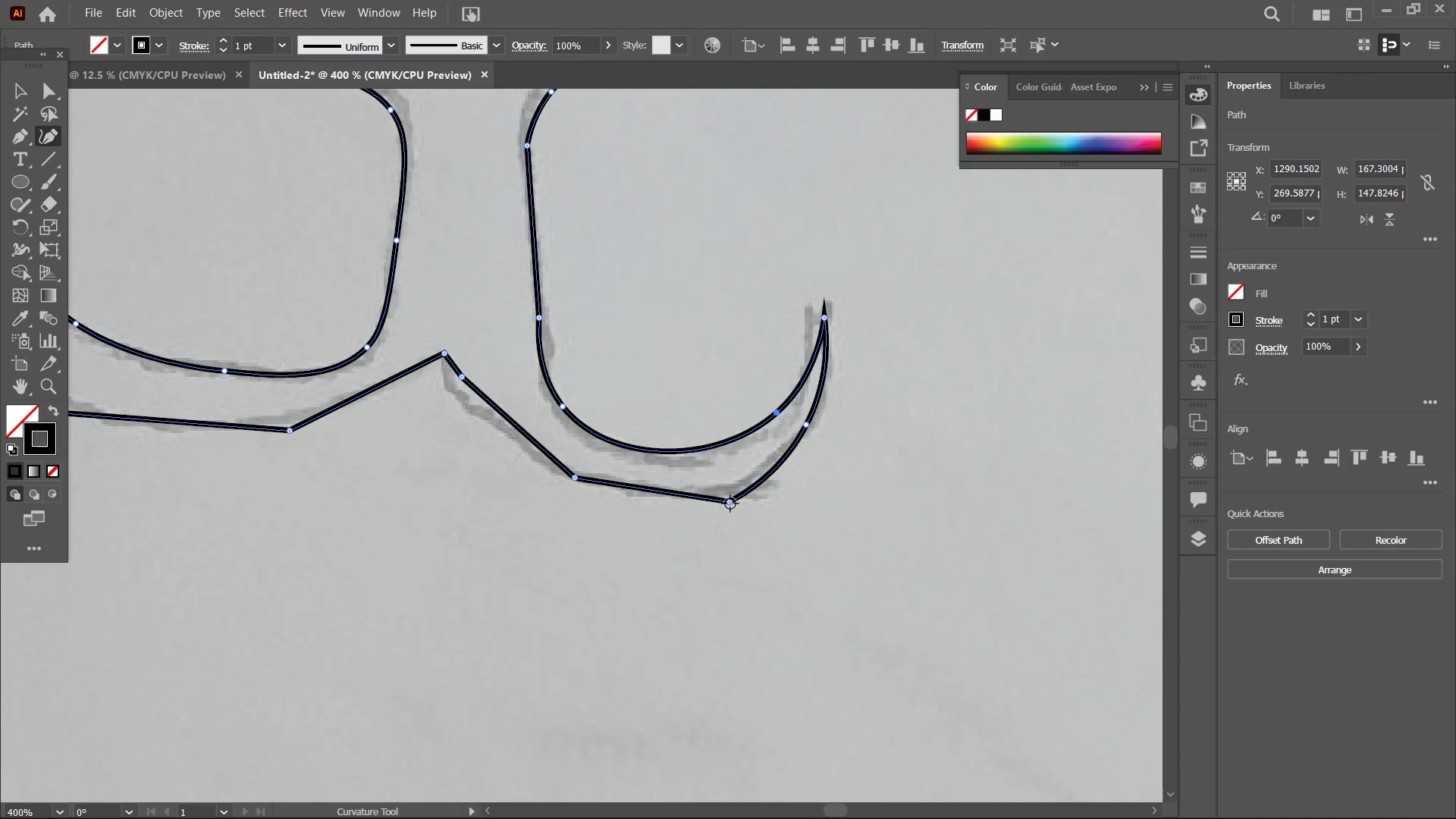 
left_click([730, 504])
 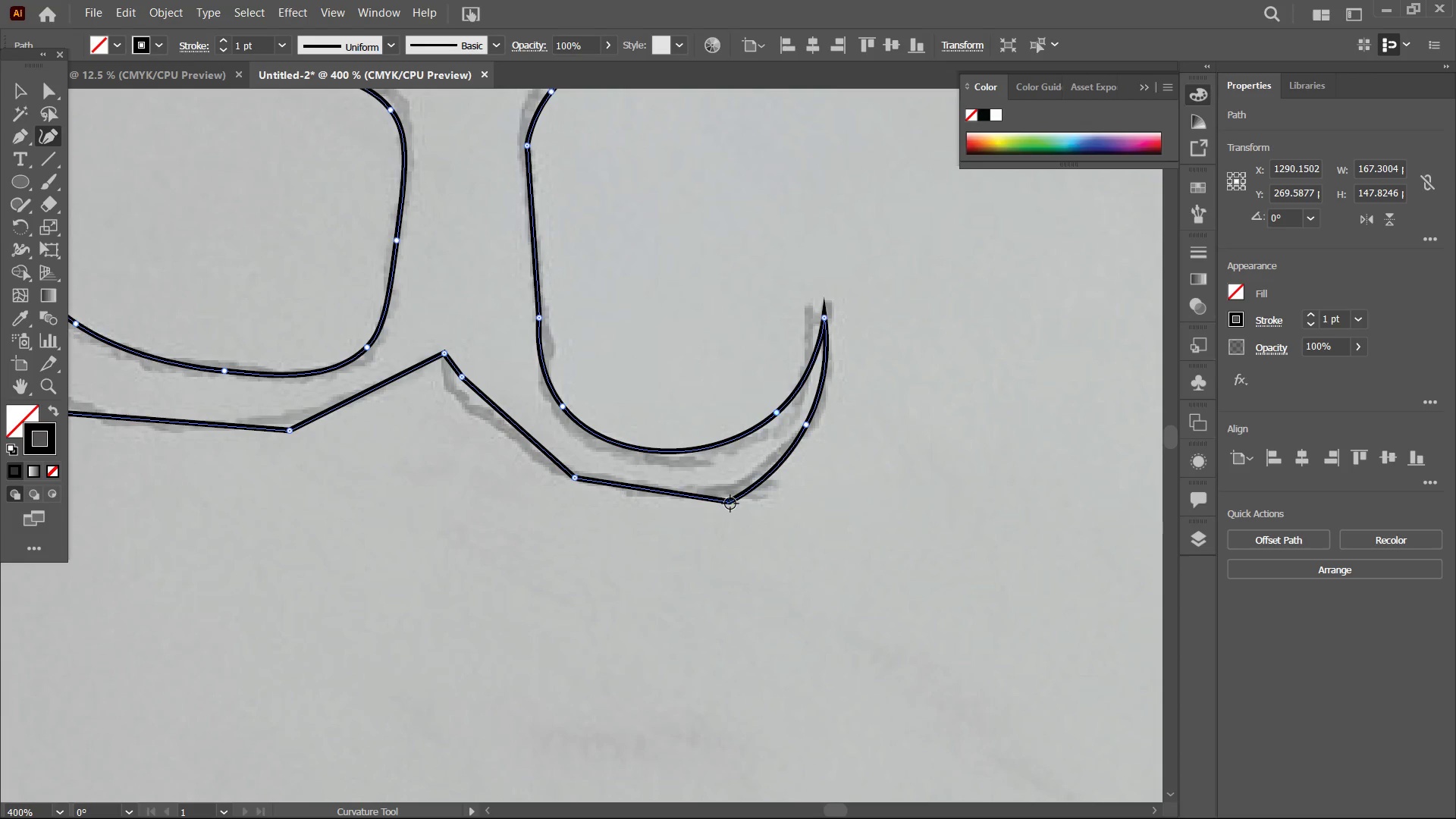 
key(Backspace)
 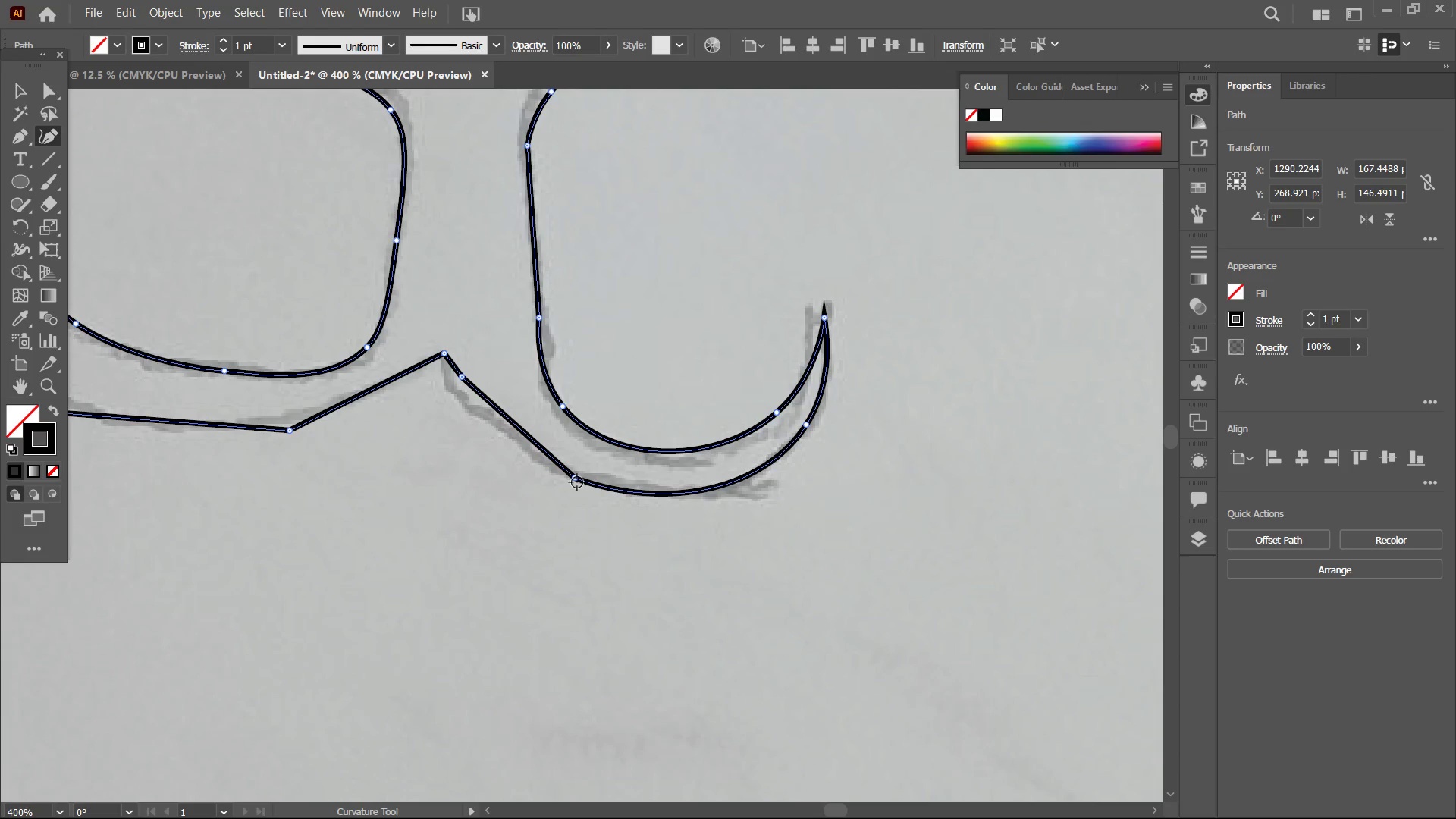 
left_click([575, 479])
 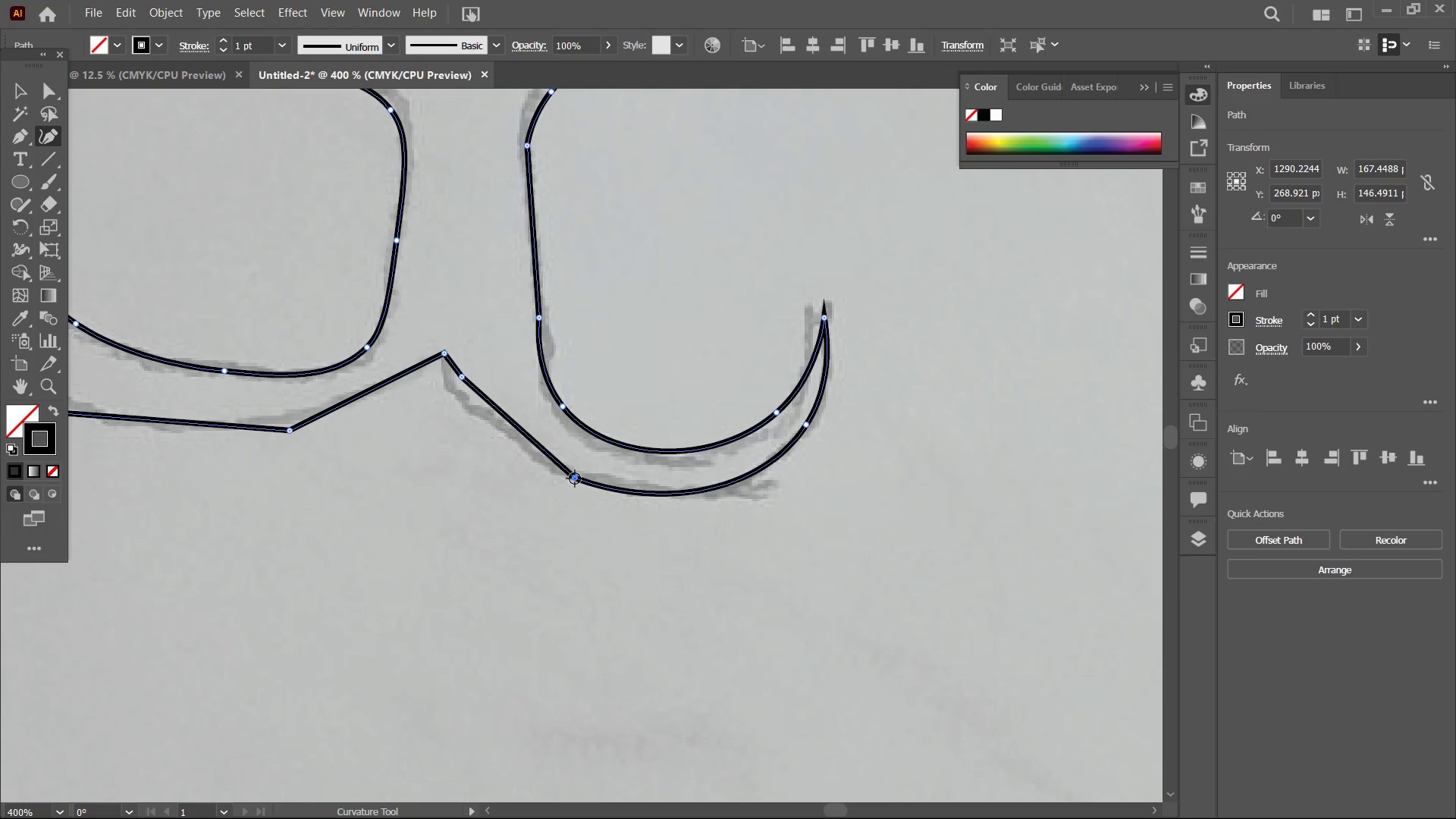 
key(Backspace)
 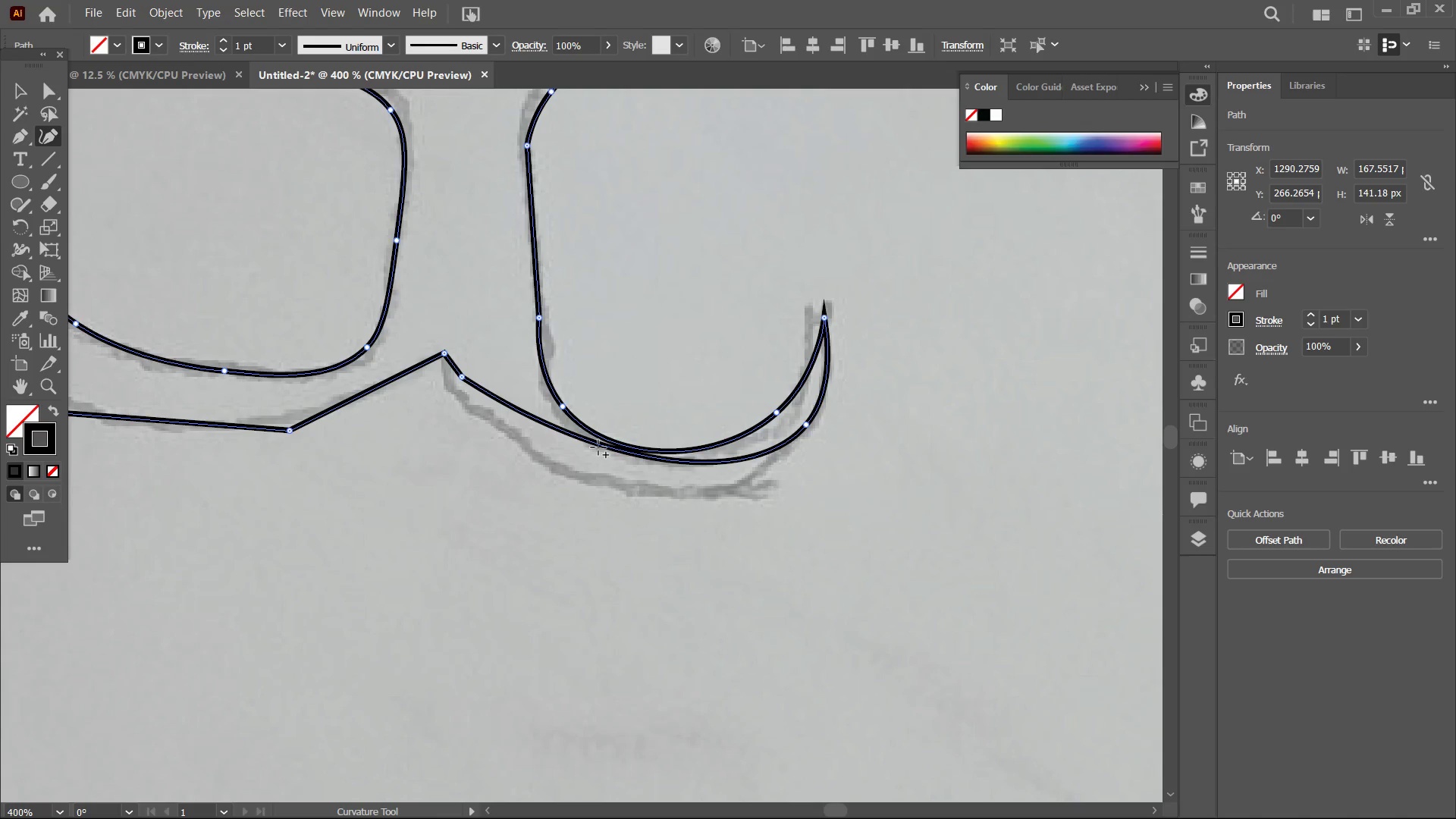 
left_click_drag(start_coordinate=[598, 447], to_coordinate=[595, 488])
 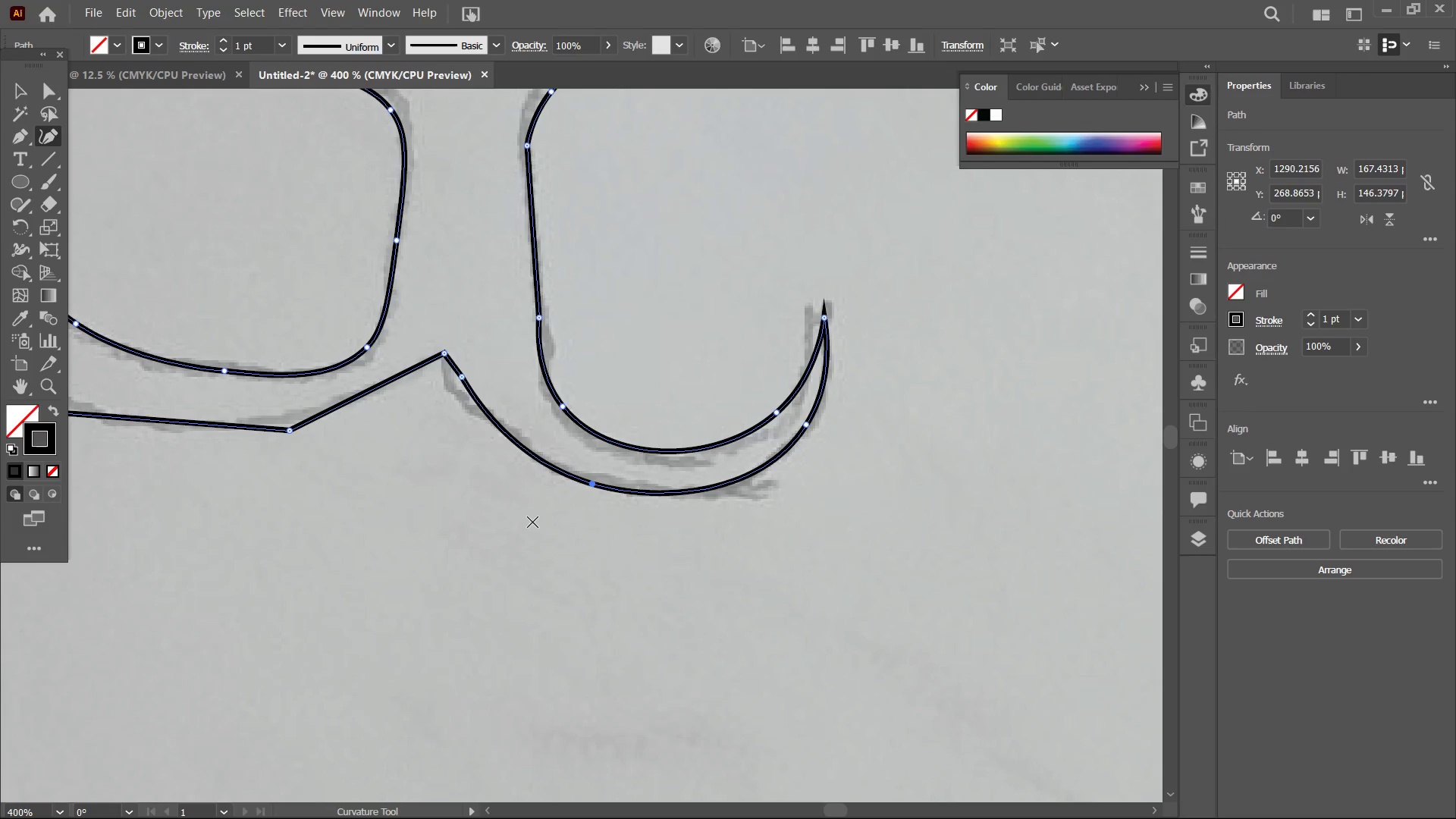 
hold_key(key=Space, duration=0.53)
 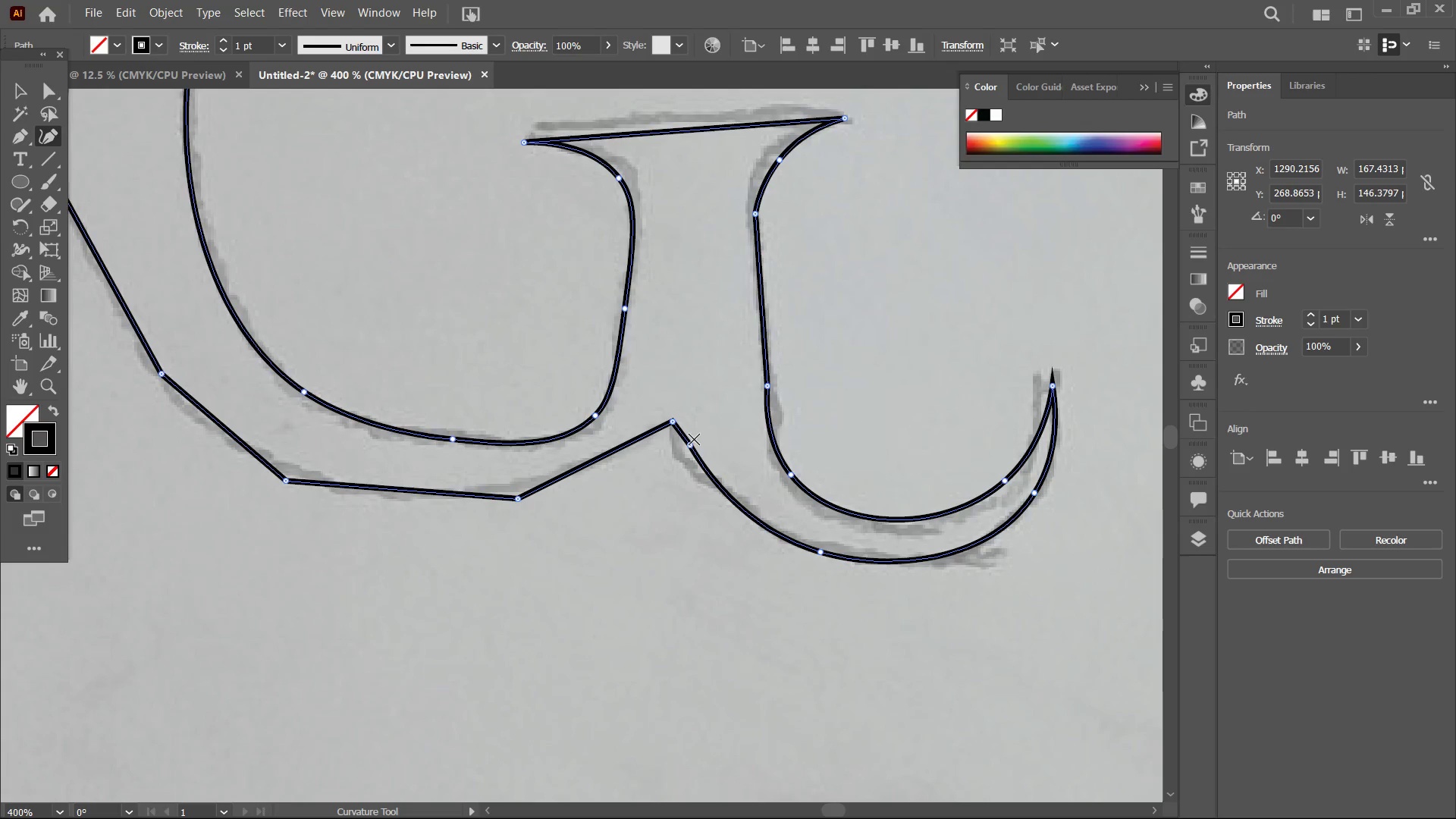 
left_click_drag(start_coordinate=[510, 533], to_coordinate=[739, 601])
 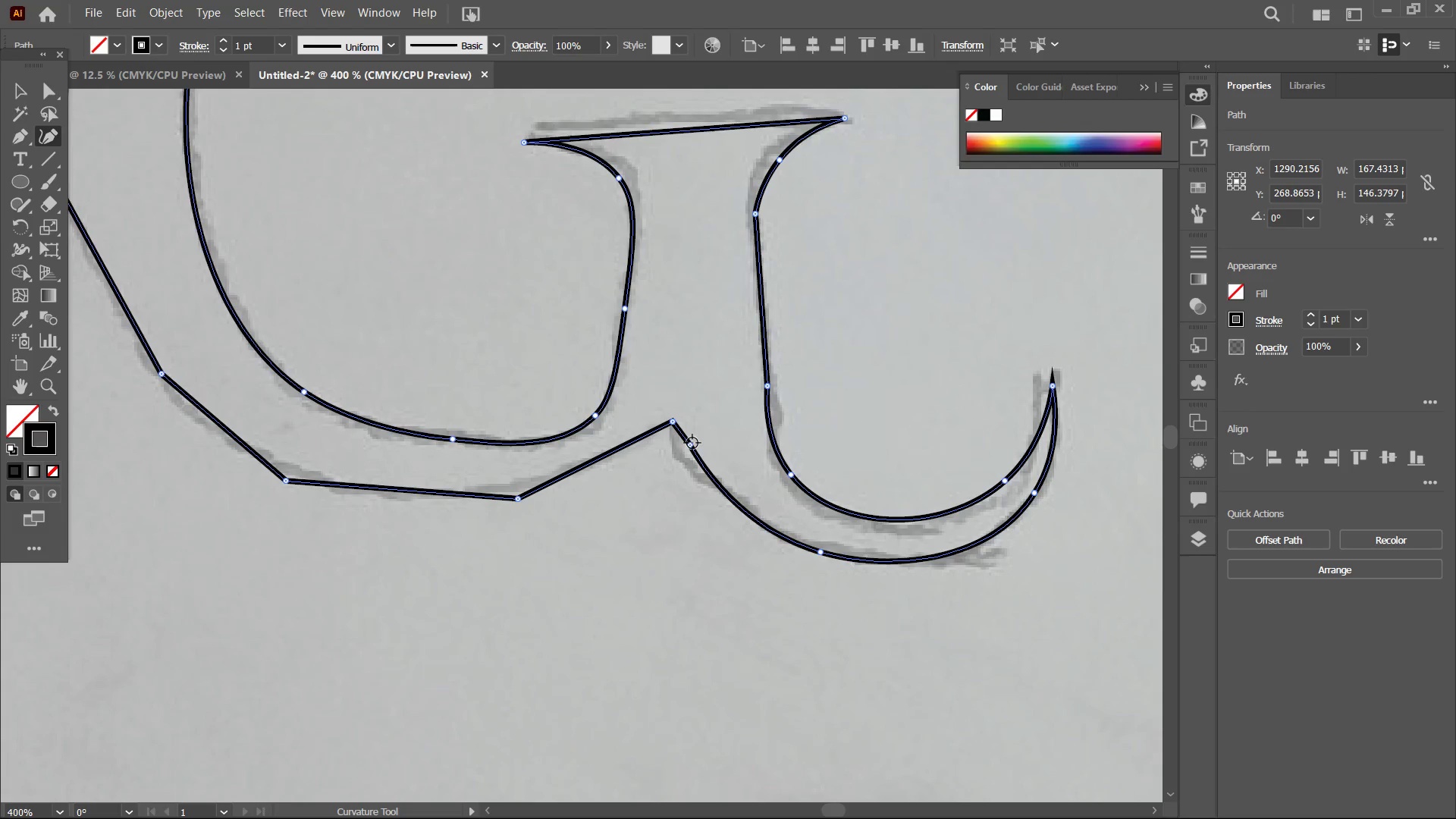 
left_click([690, 444])
 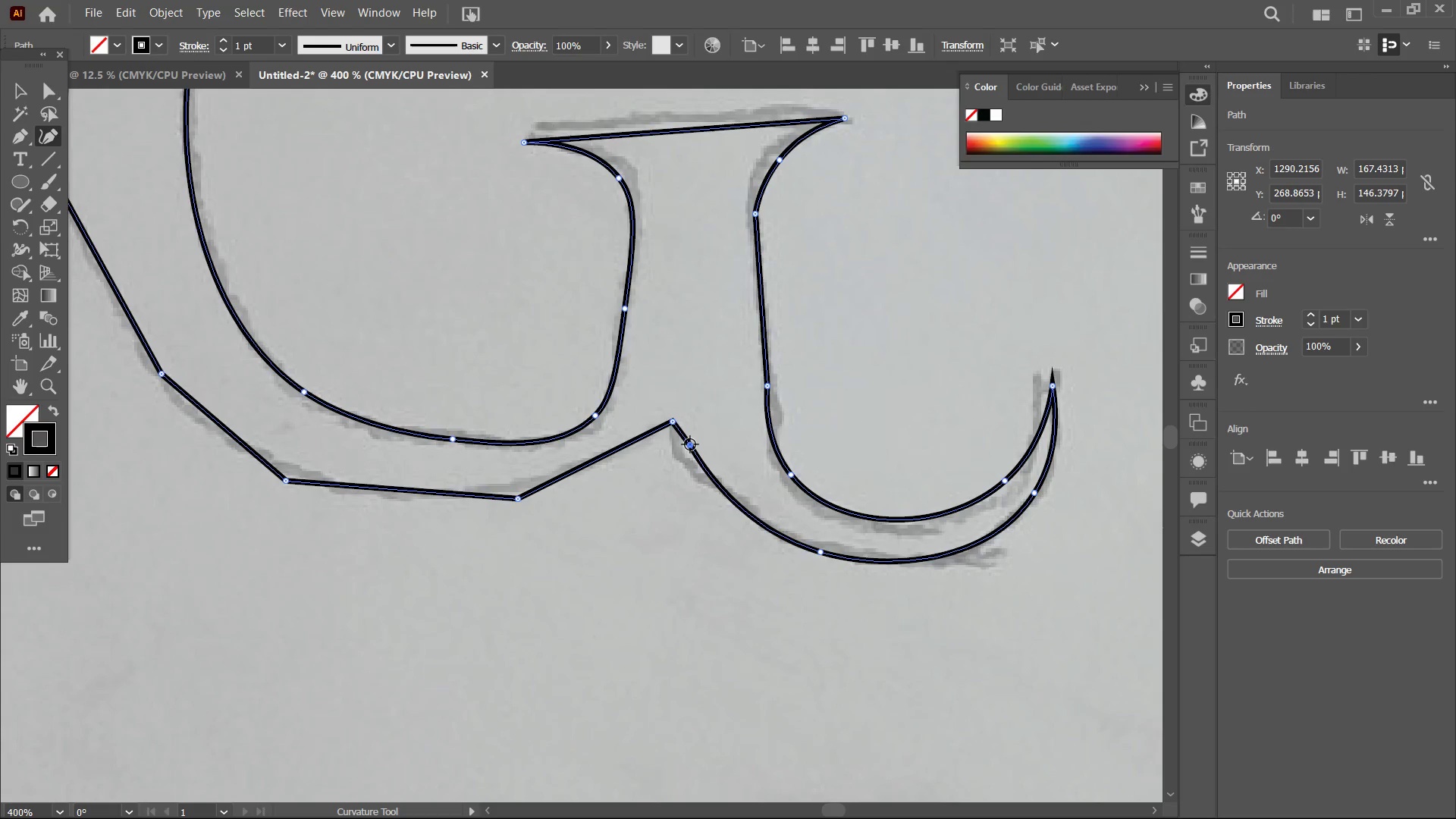 
key(Backspace)
 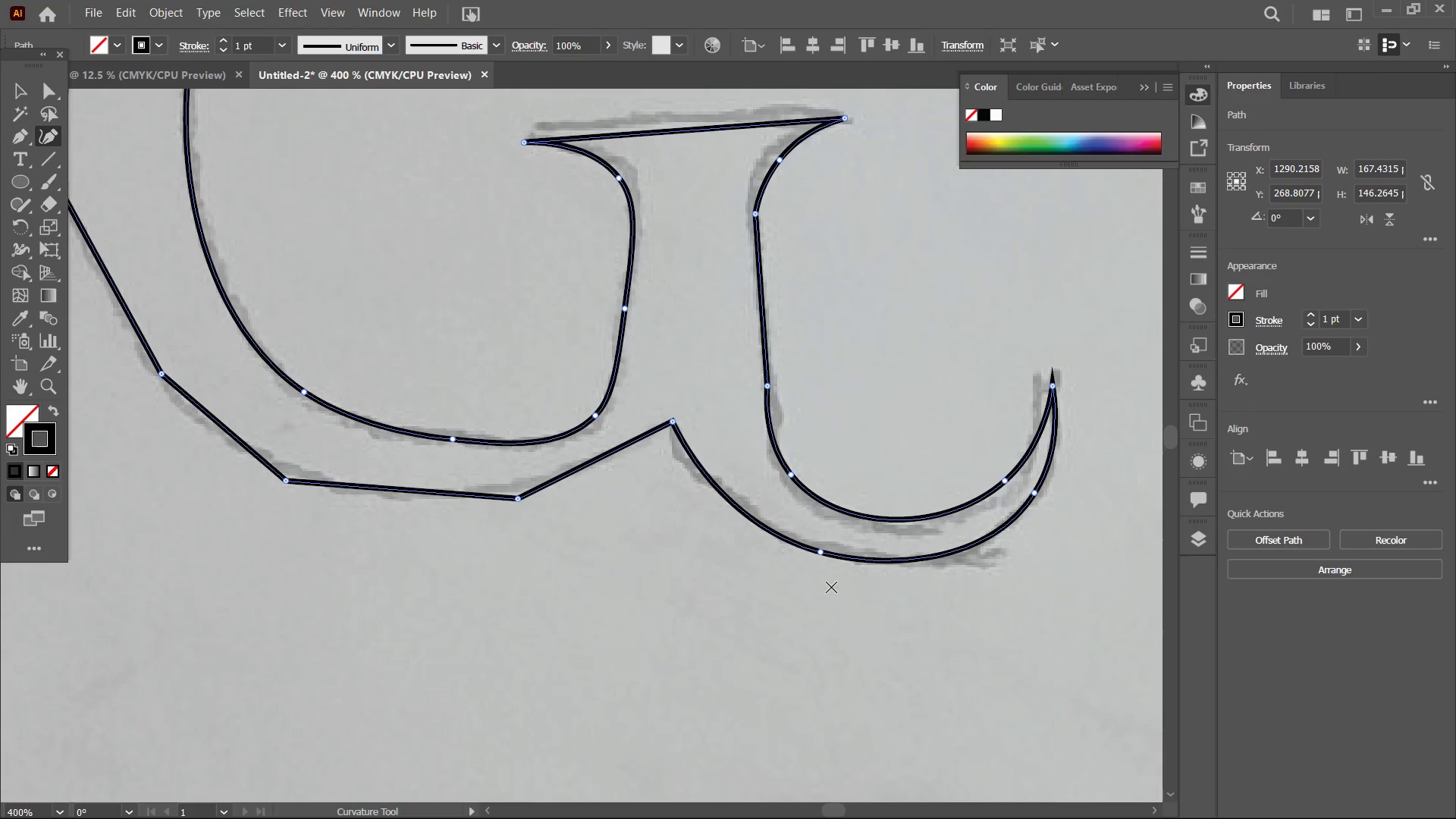 
hold_key(key=Space, duration=0.53)
 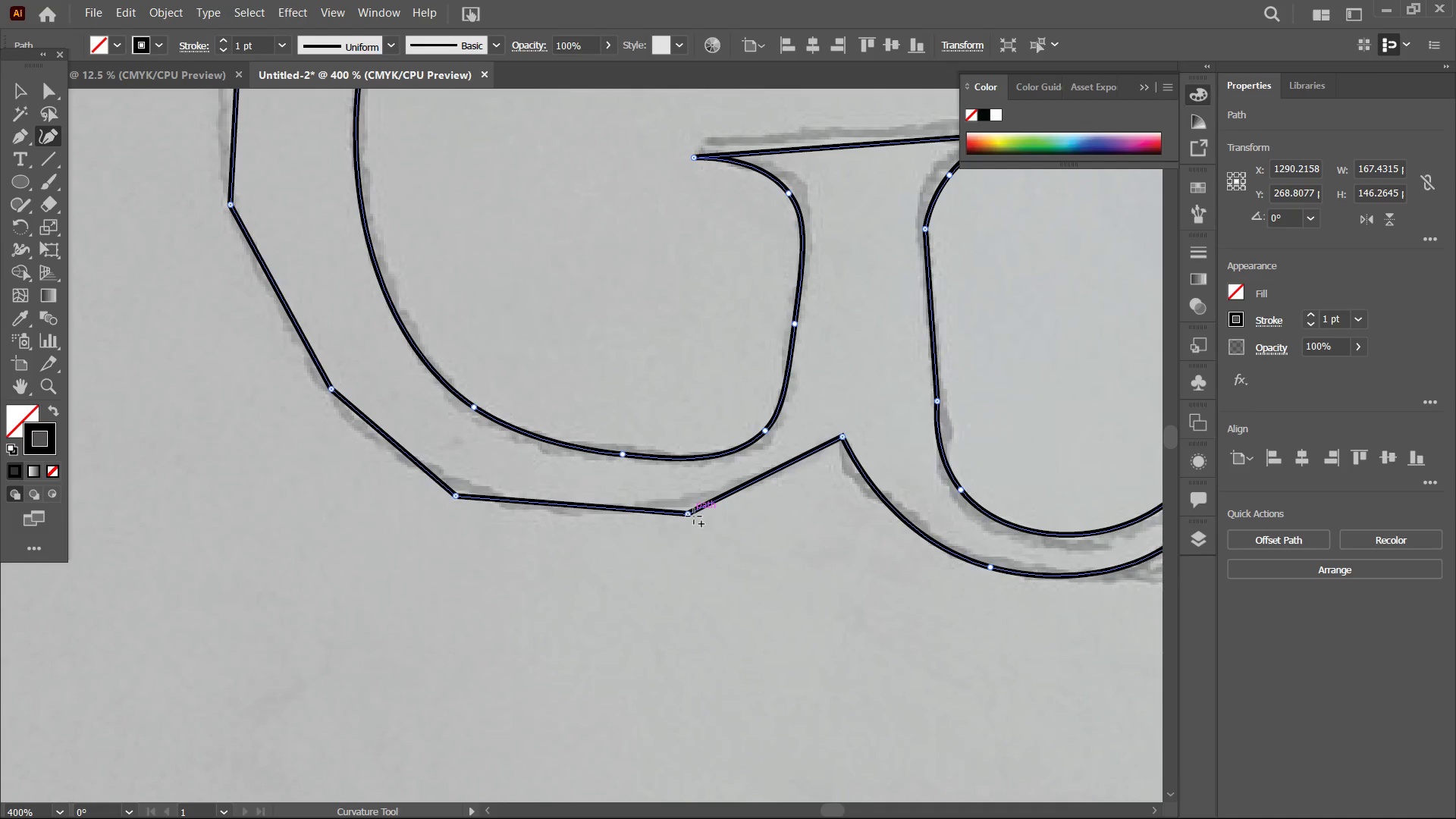 
left_click_drag(start_coordinate=[719, 601], to_coordinate=[890, 616])
 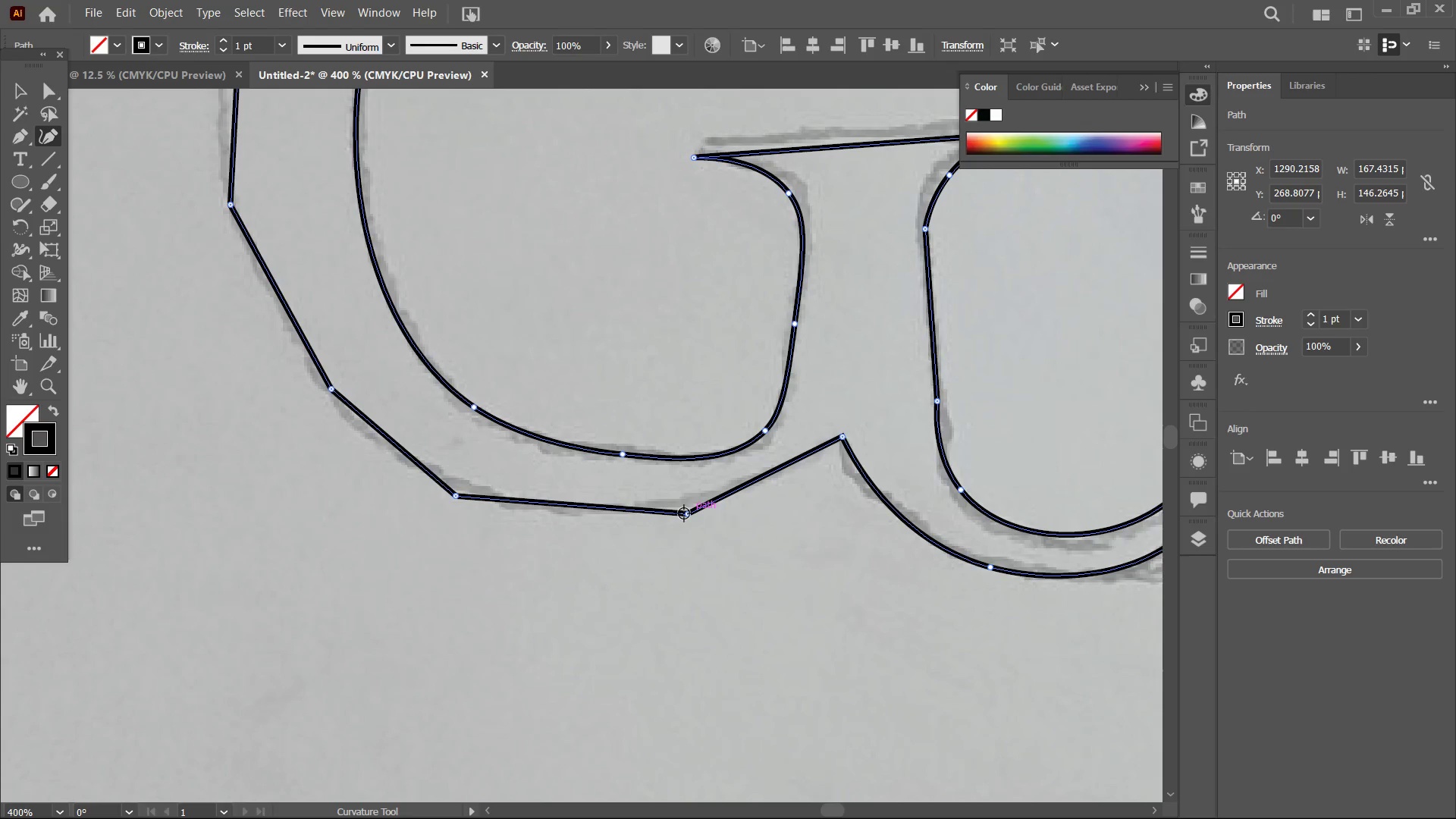 
left_click([689, 513])
 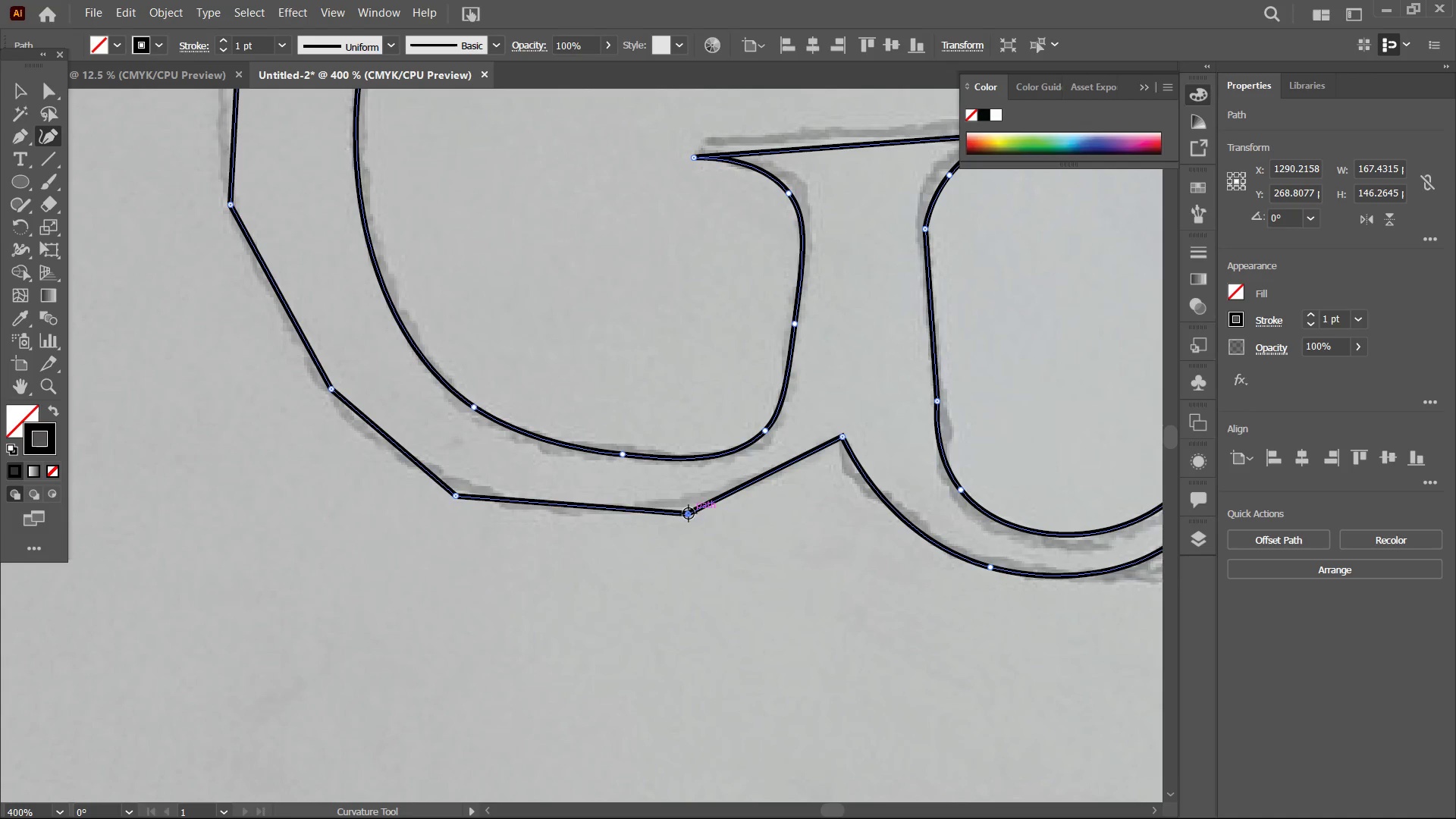 
key(Backspace)
 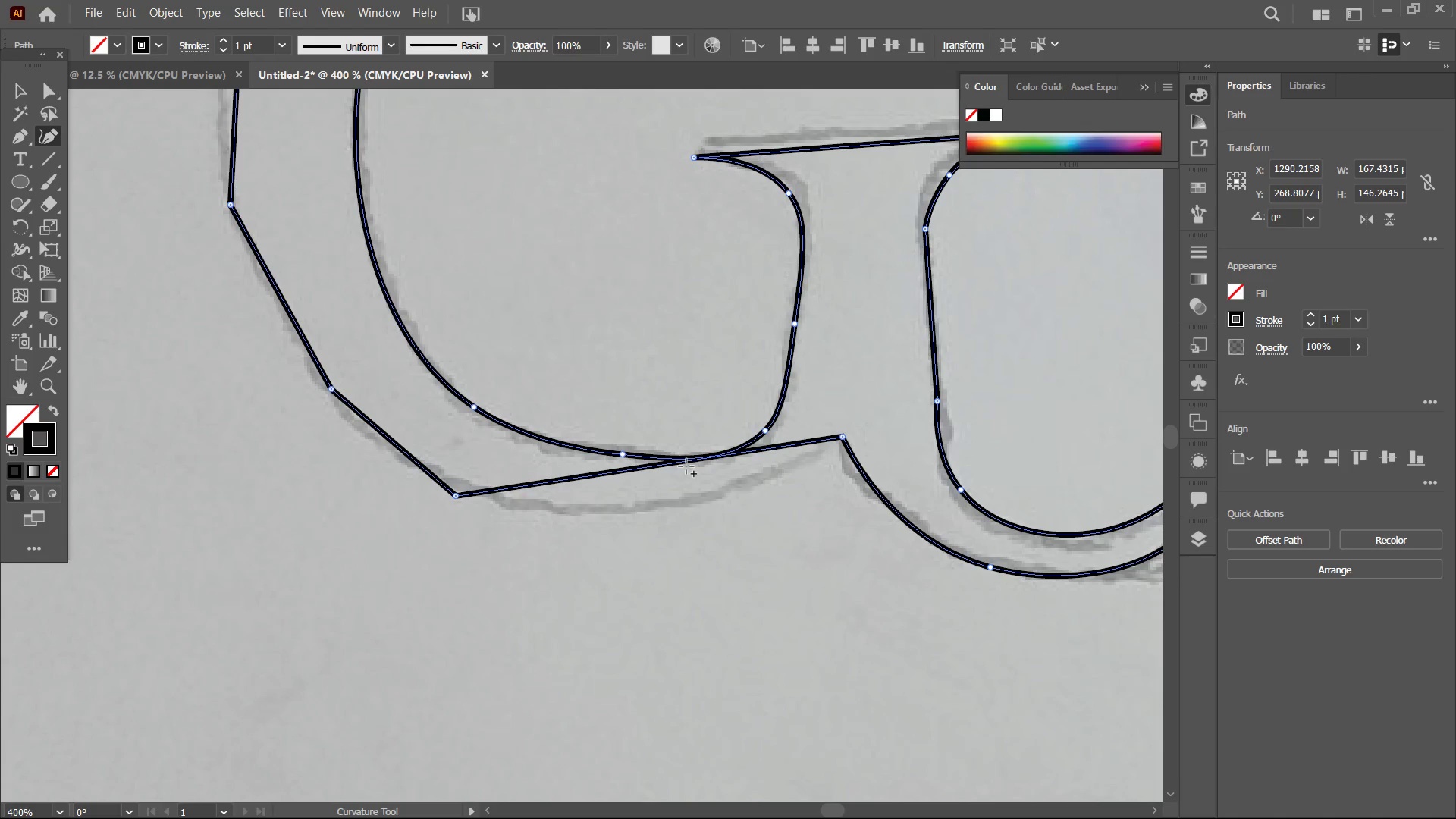 
left_click_drag(start_coordinate=[686, 463], to_coordinate=[689, 504])
 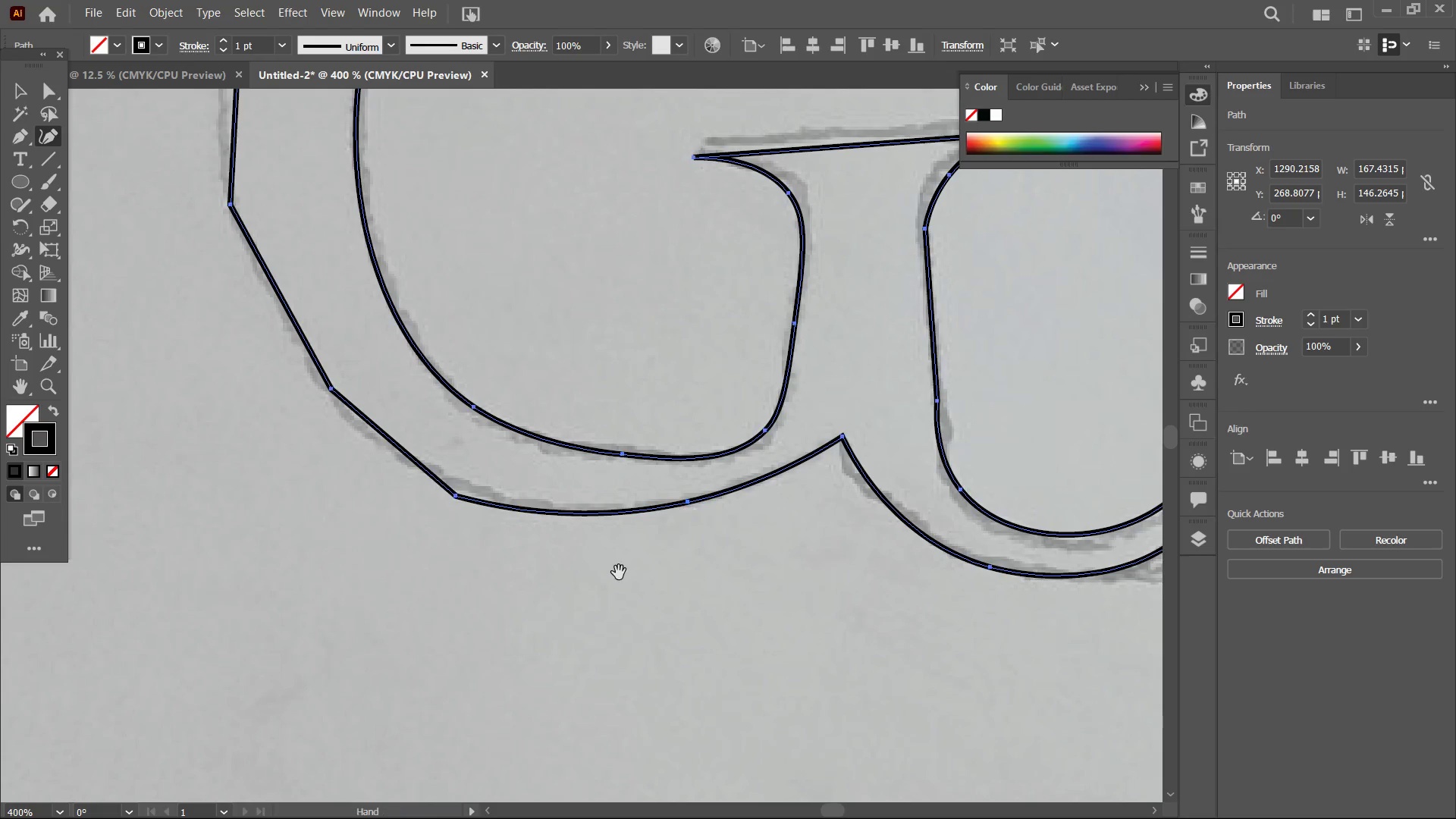 
hold_key(key=Space, duration=0.62)
 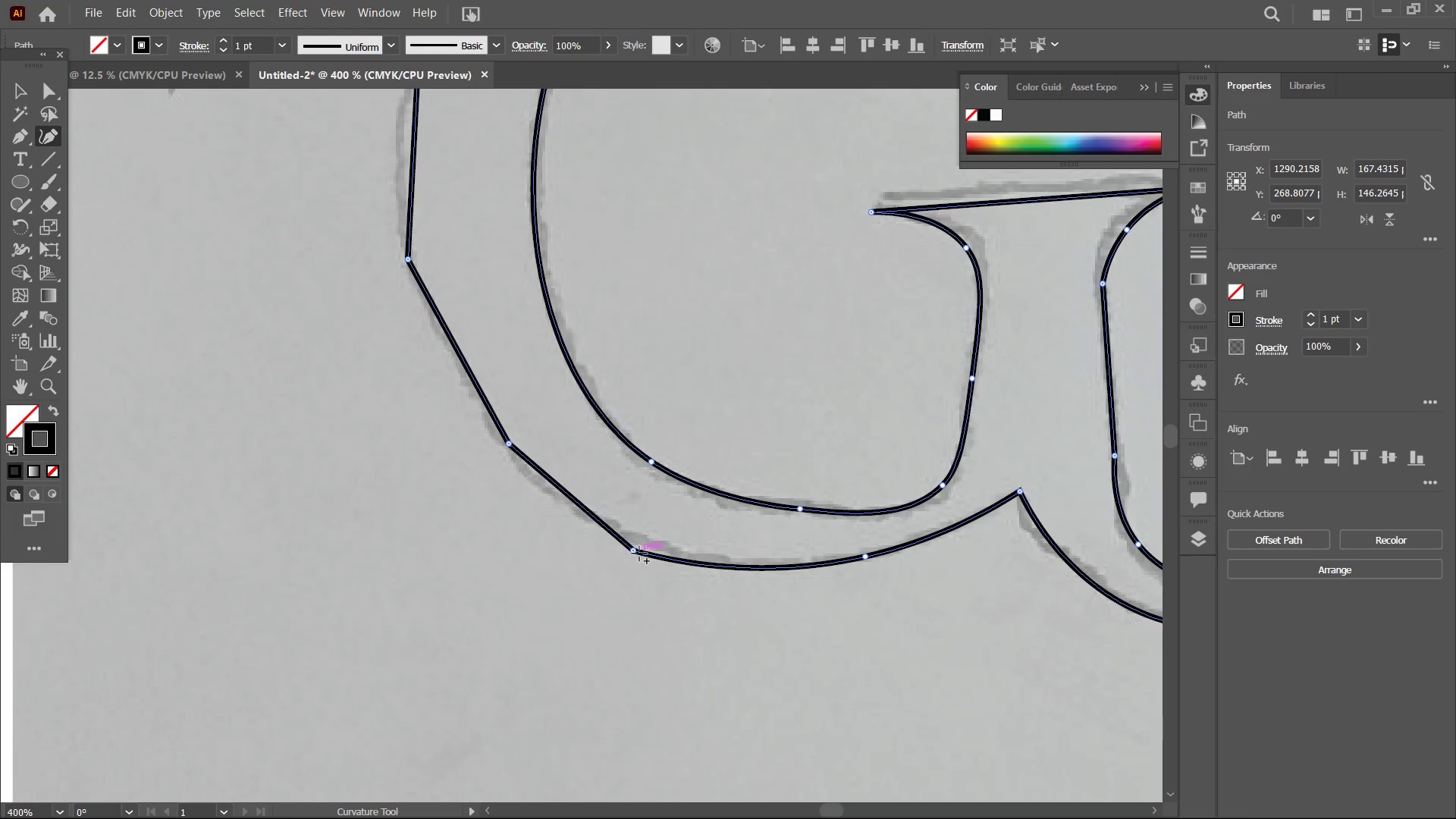 
left_click_drag(start_coordinate=[617, 589], to_coordinate=[795, 645])
 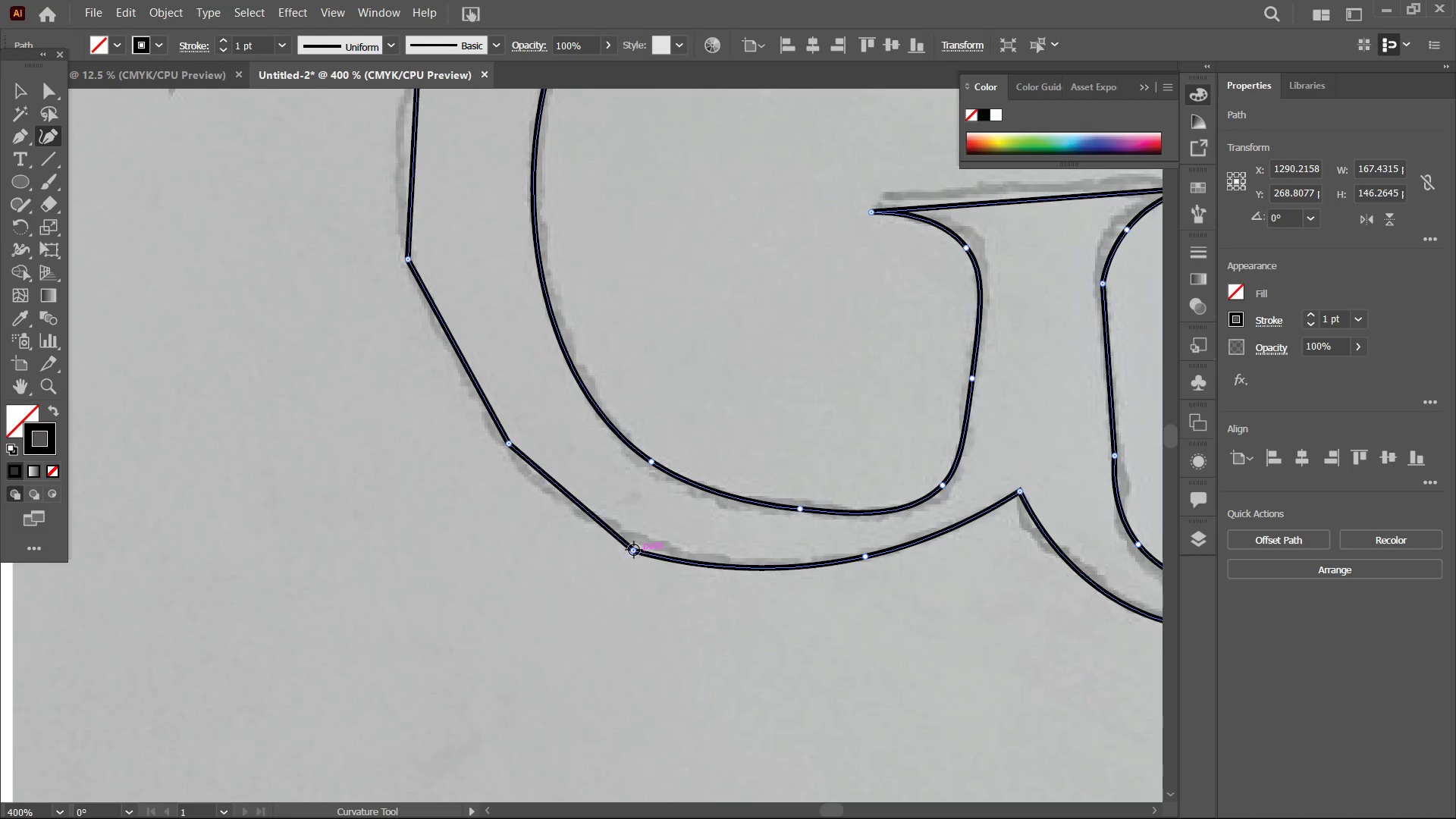 
left_click([634, 550])
 